 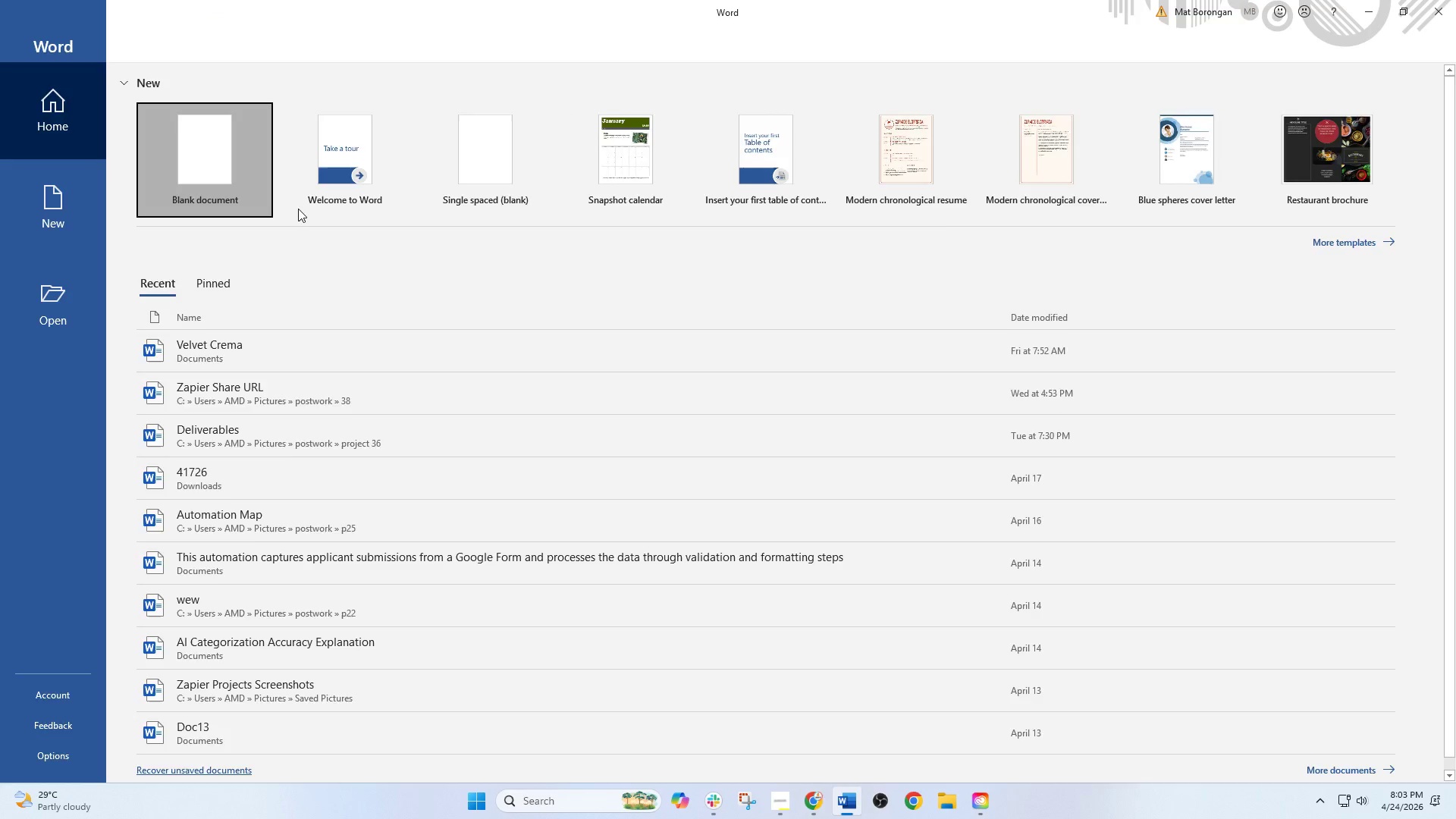 
right_click([692, 232])
 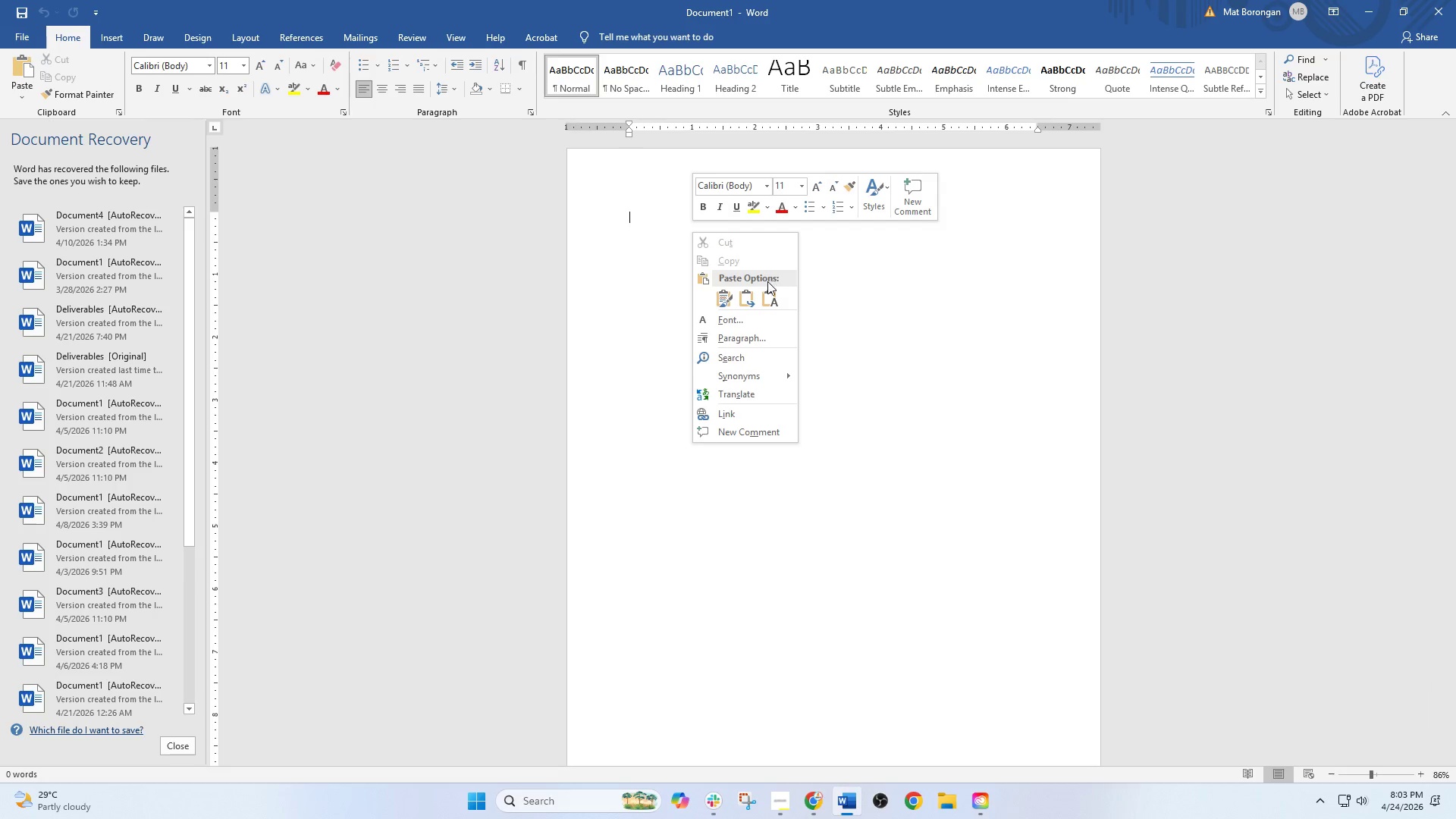 
left_click([749, 293])
 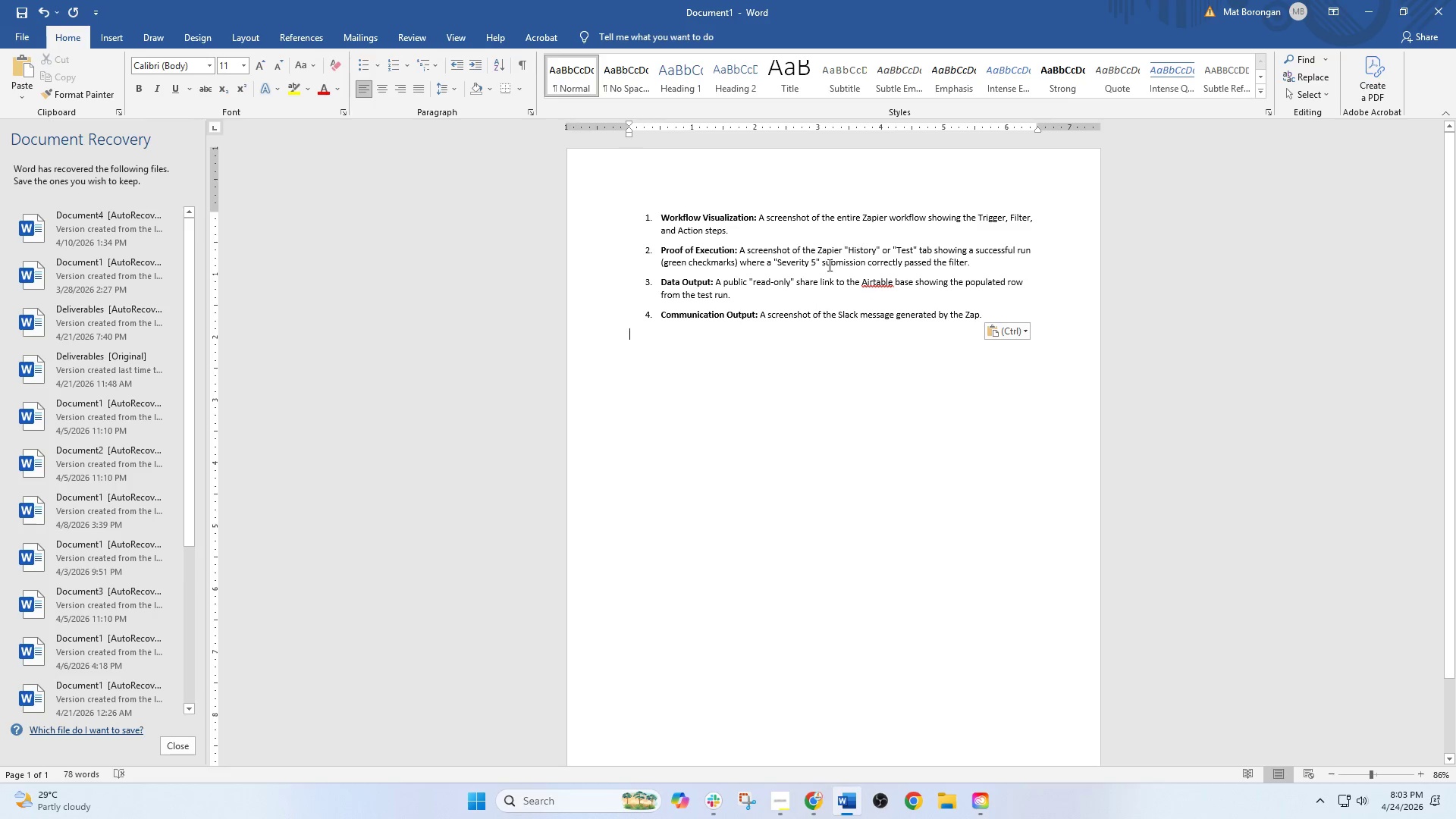 
wait(8.7)
 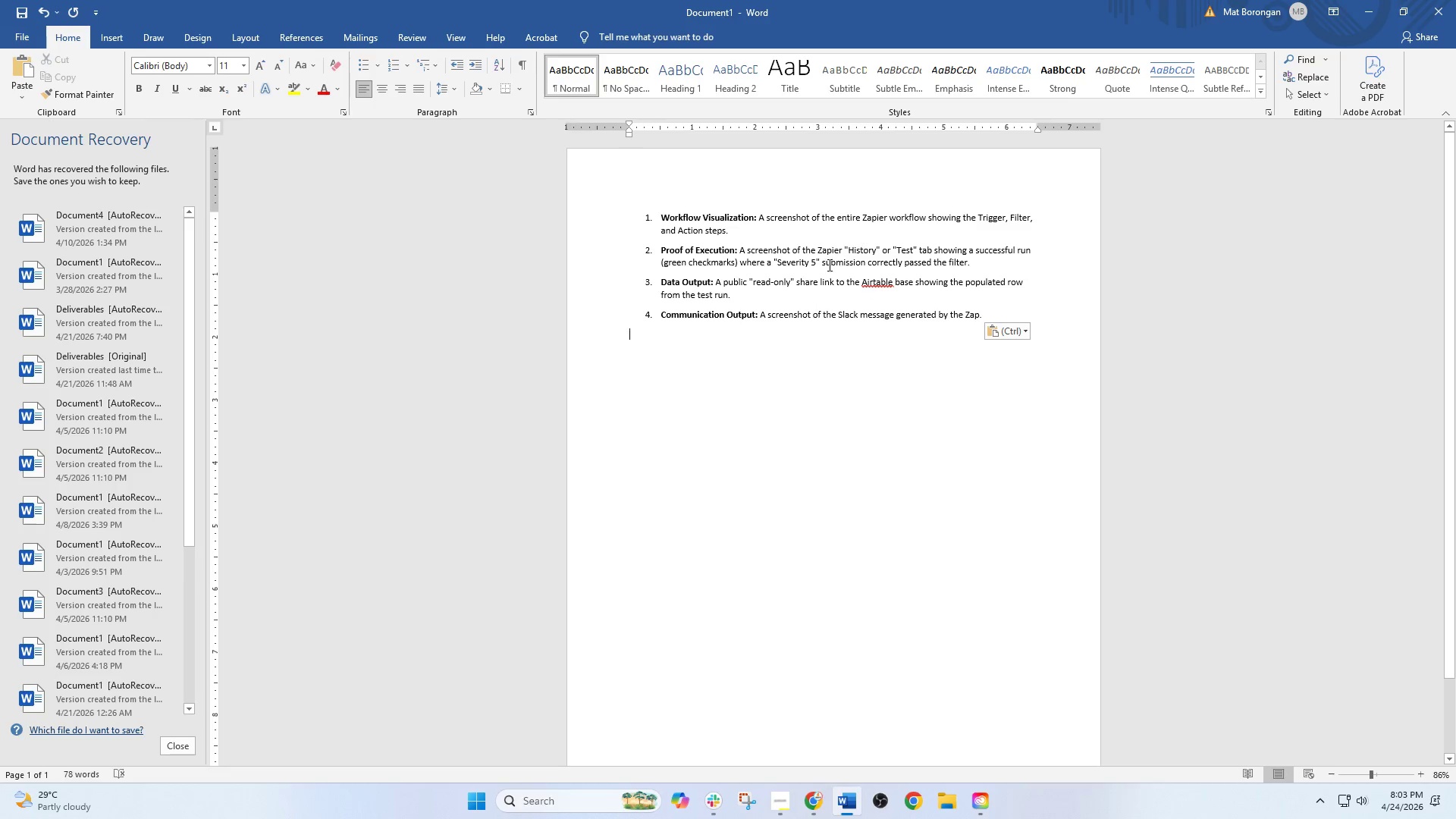 
left_click([827, 305])
 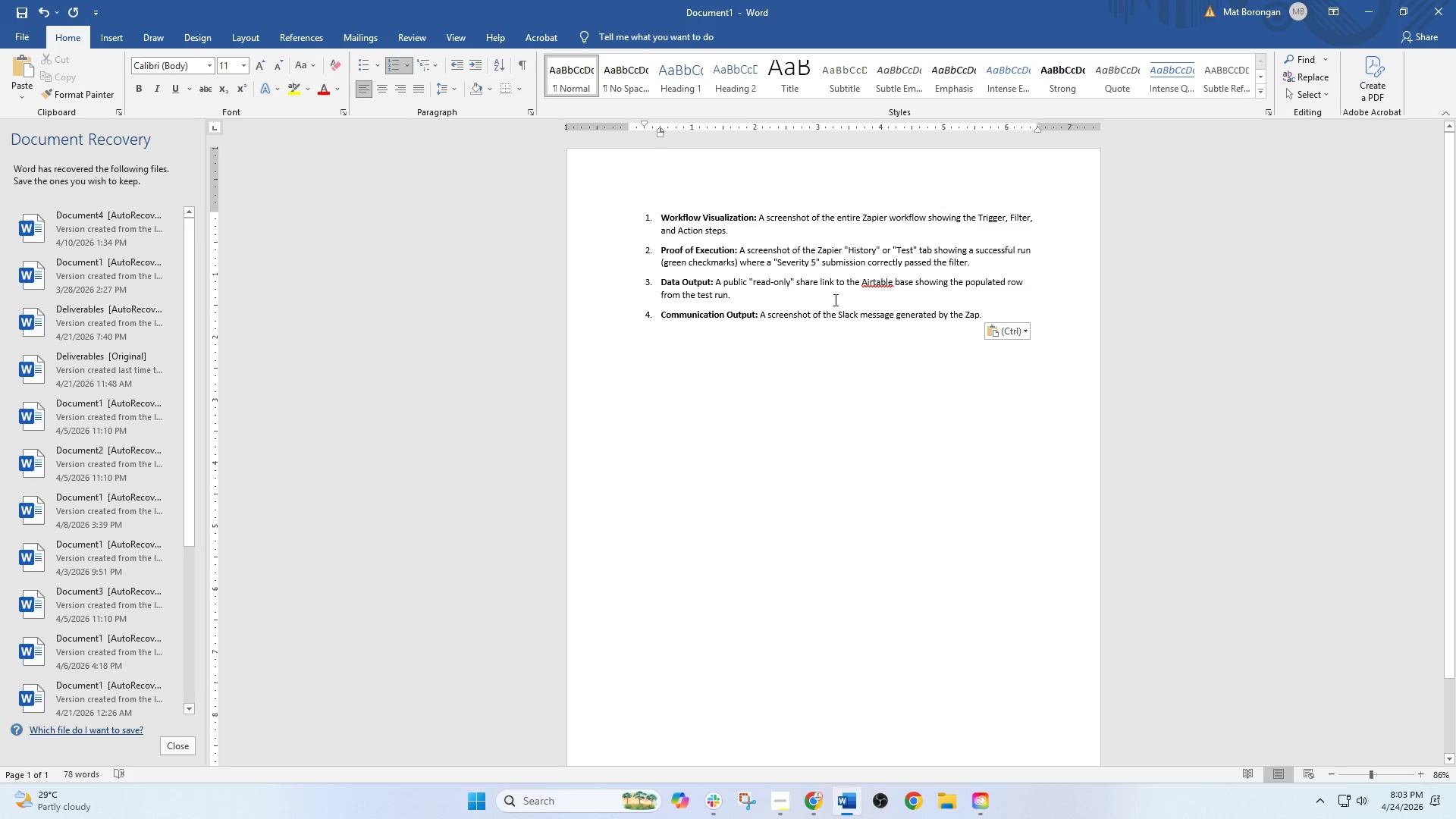 
key(Enter)
 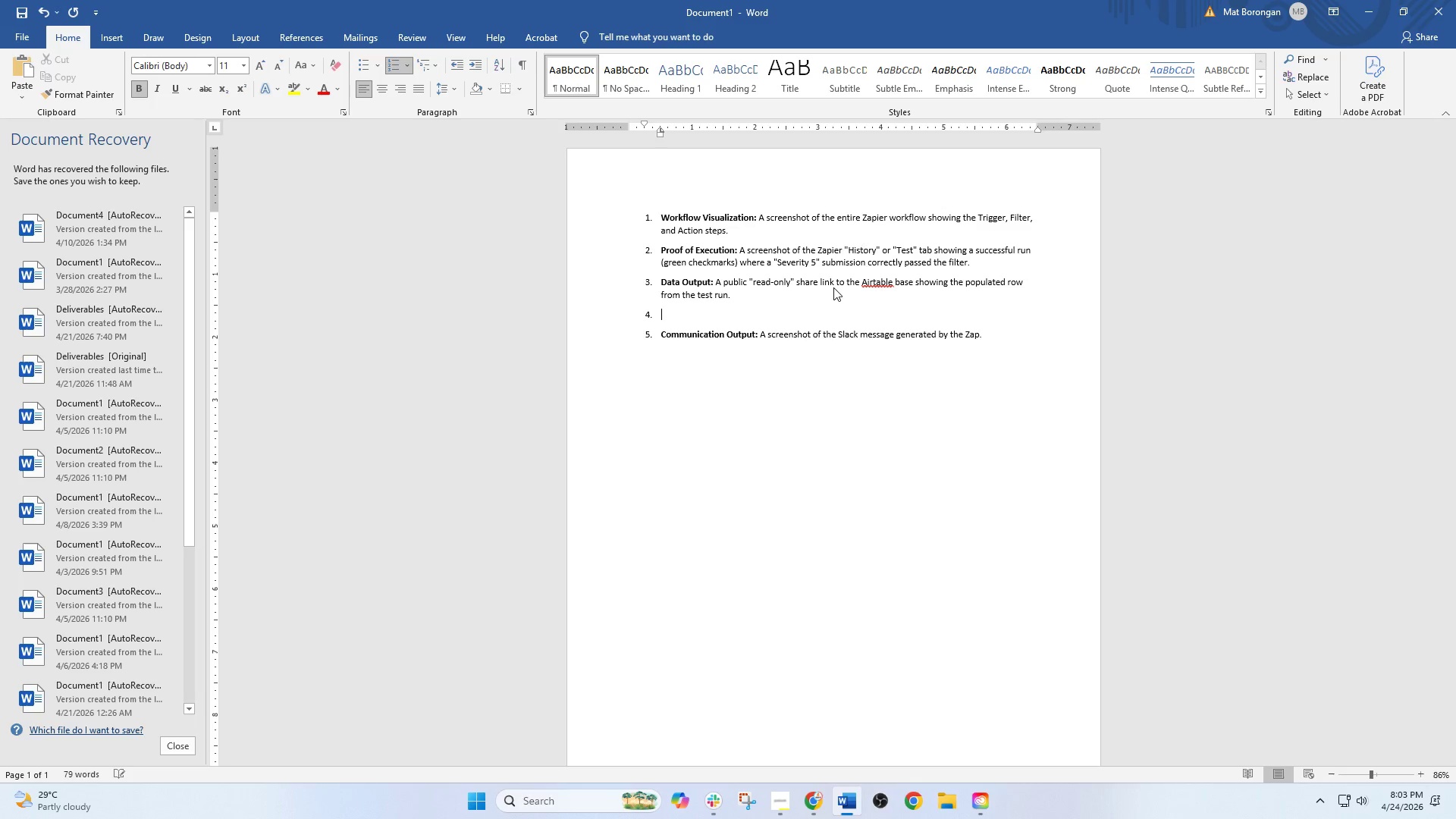 
key(Enter)
 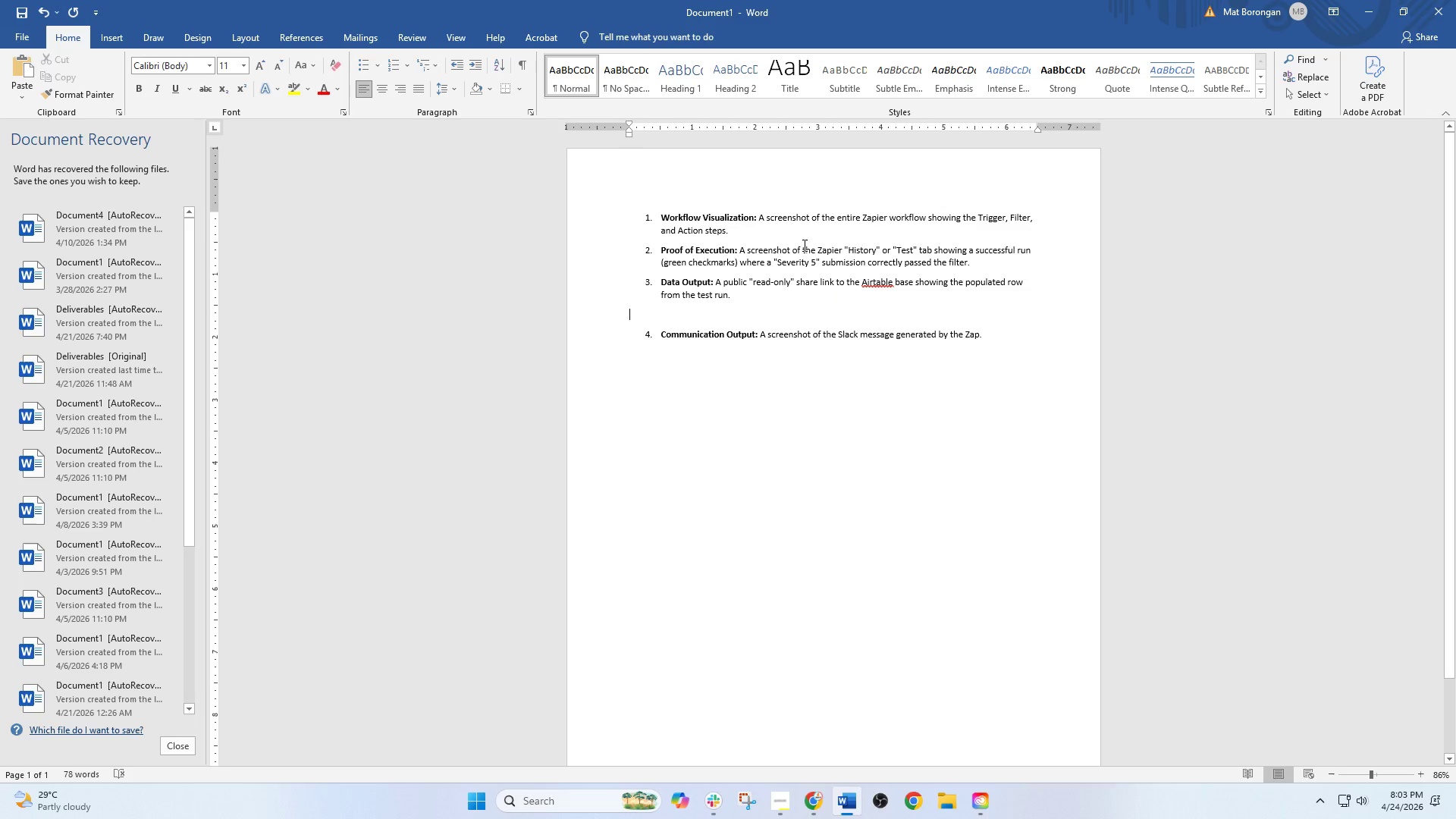 
left_click([810, 233])
 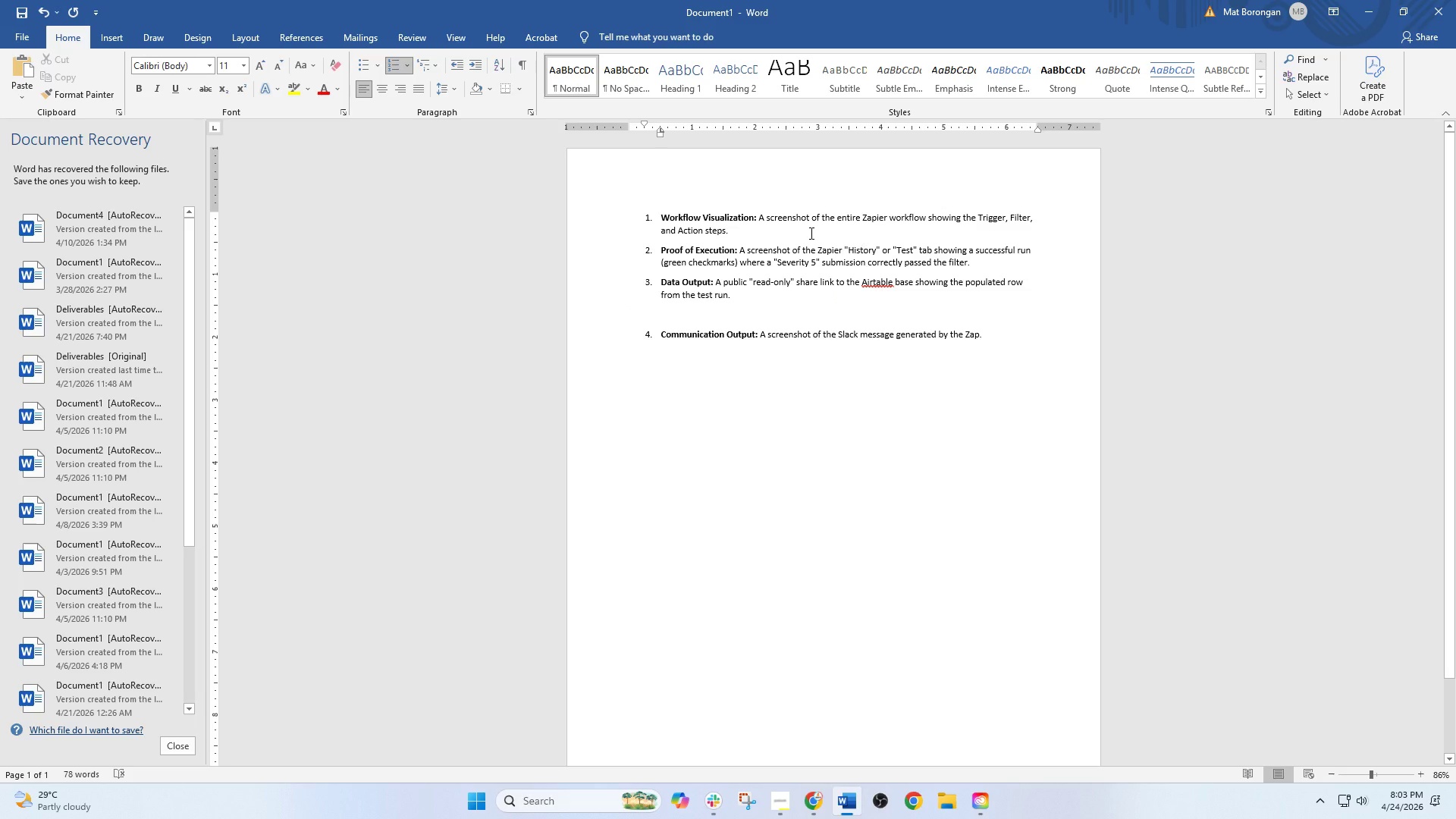 
key(Enter)
 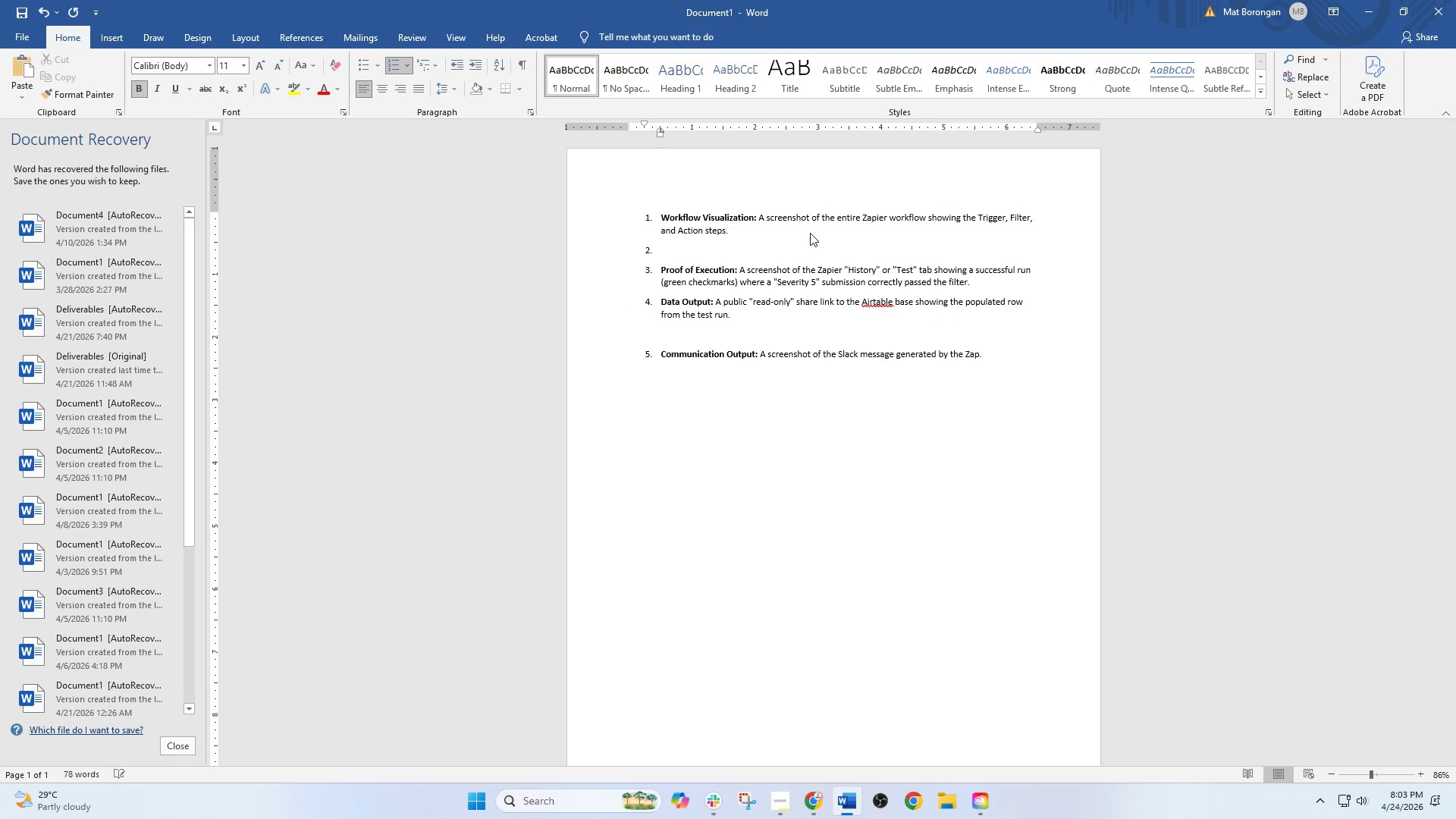 
key(Enter)
 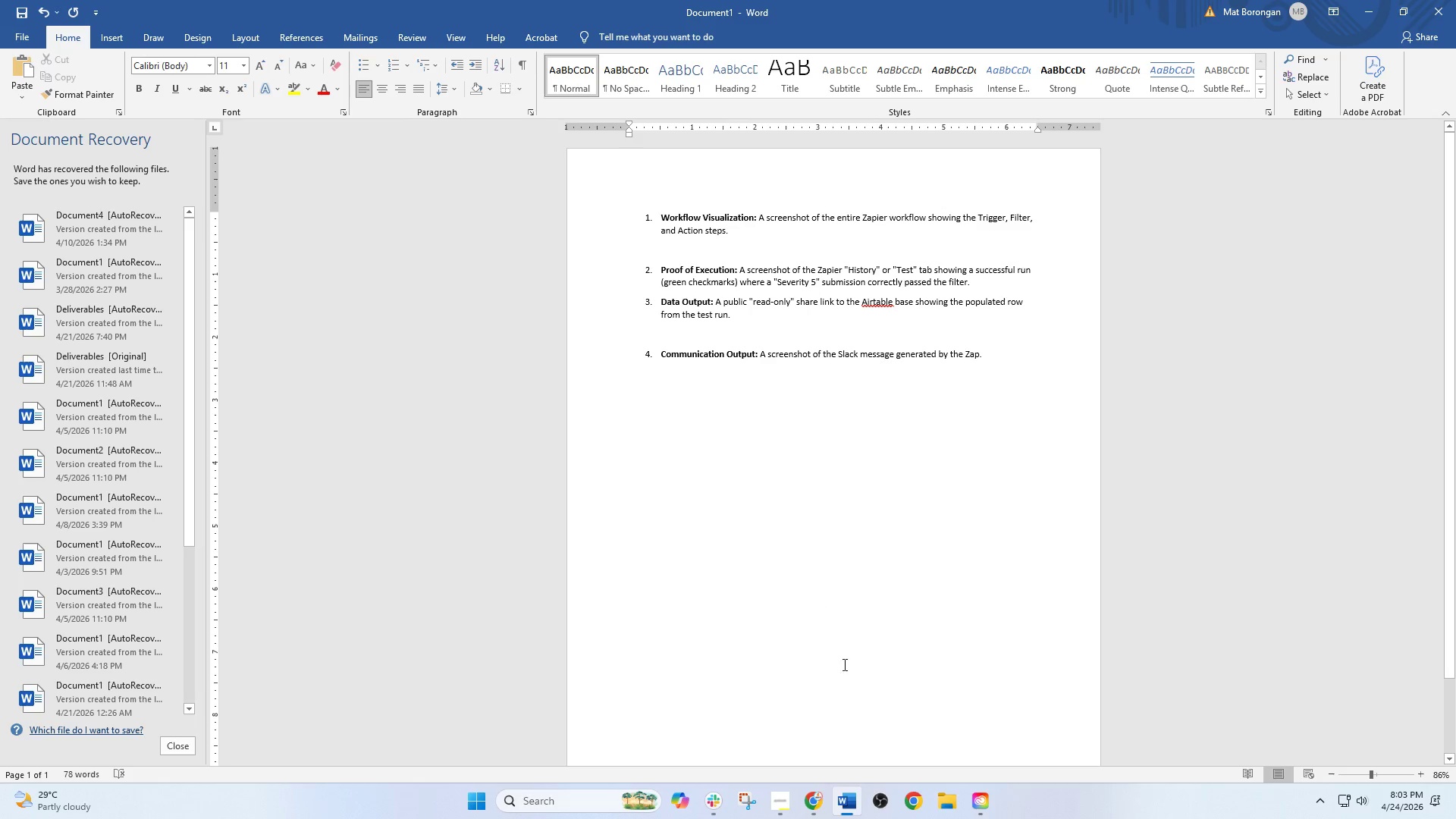 
left_click([818, 801])
 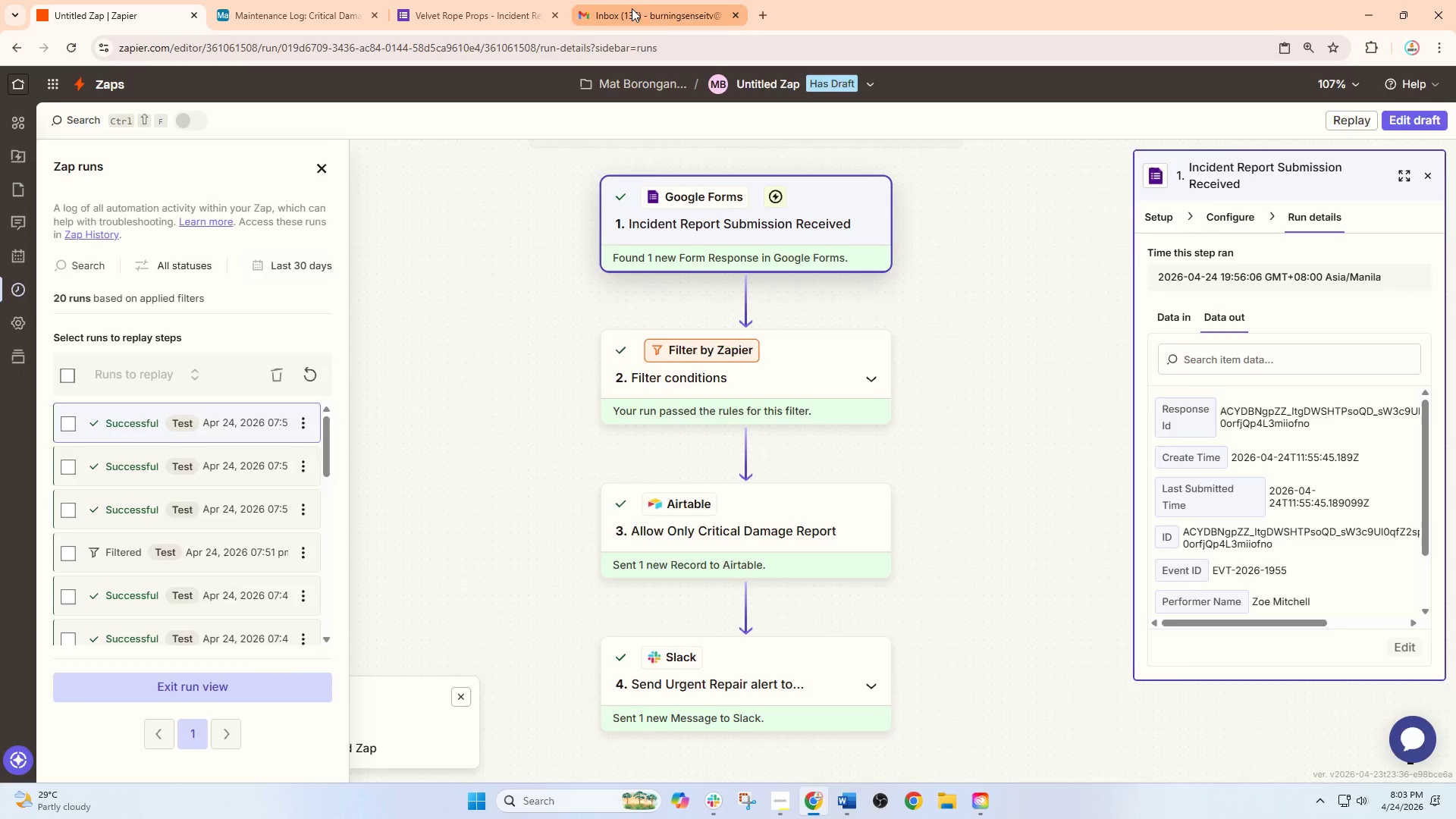 
double_click([508, 0])
 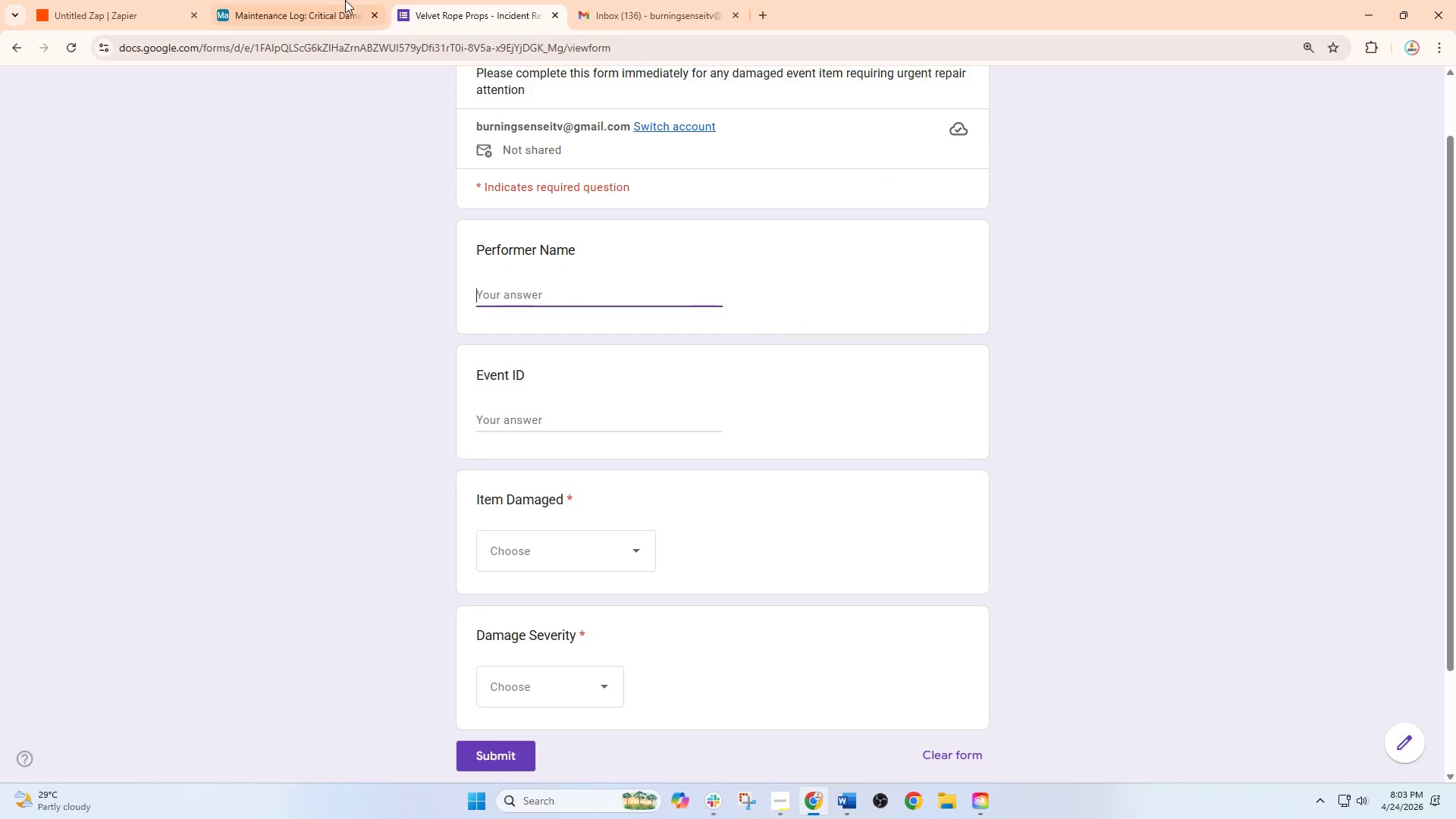 
left_click([320, 0])
 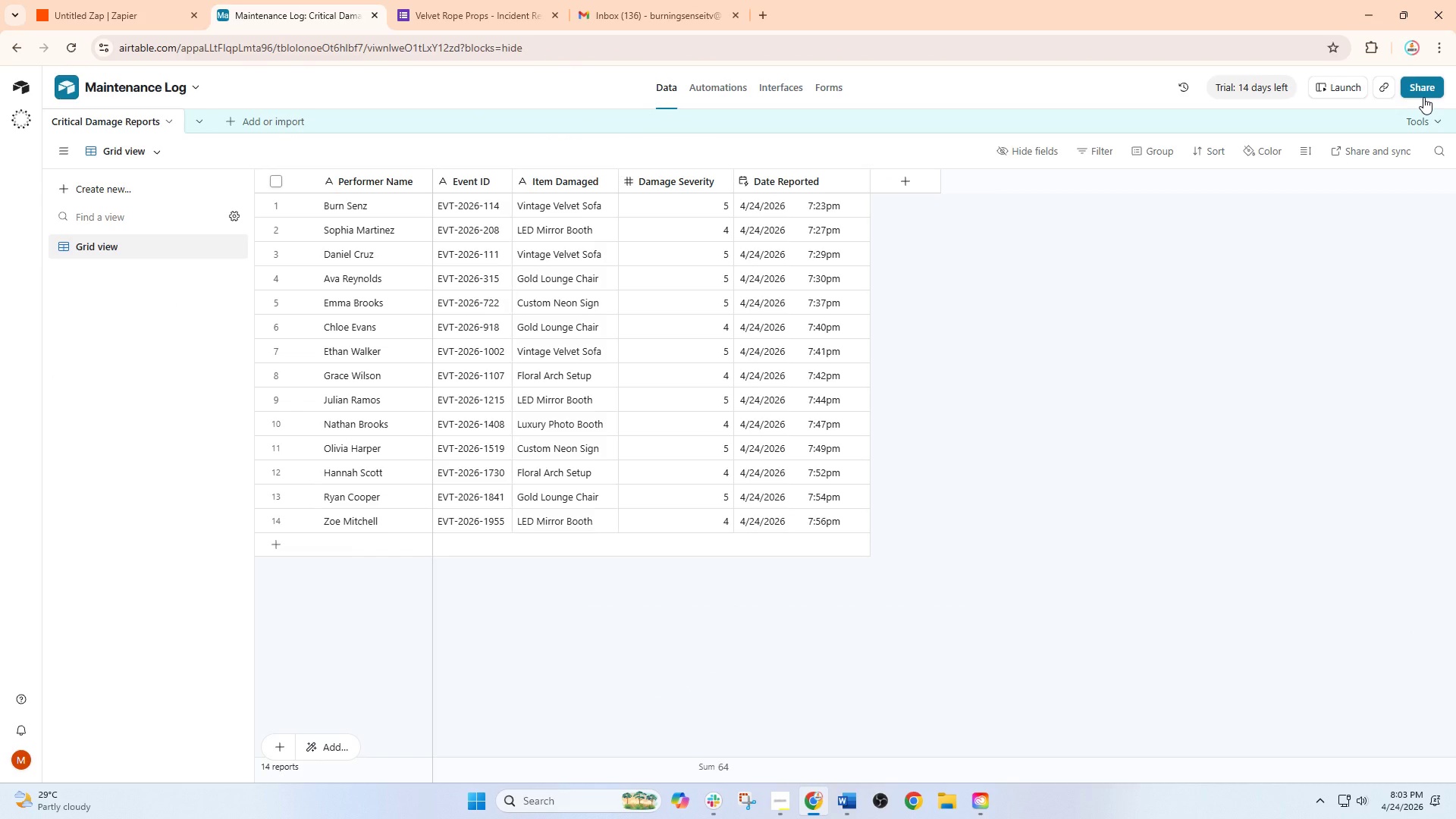 
left_click([1423, 94])
 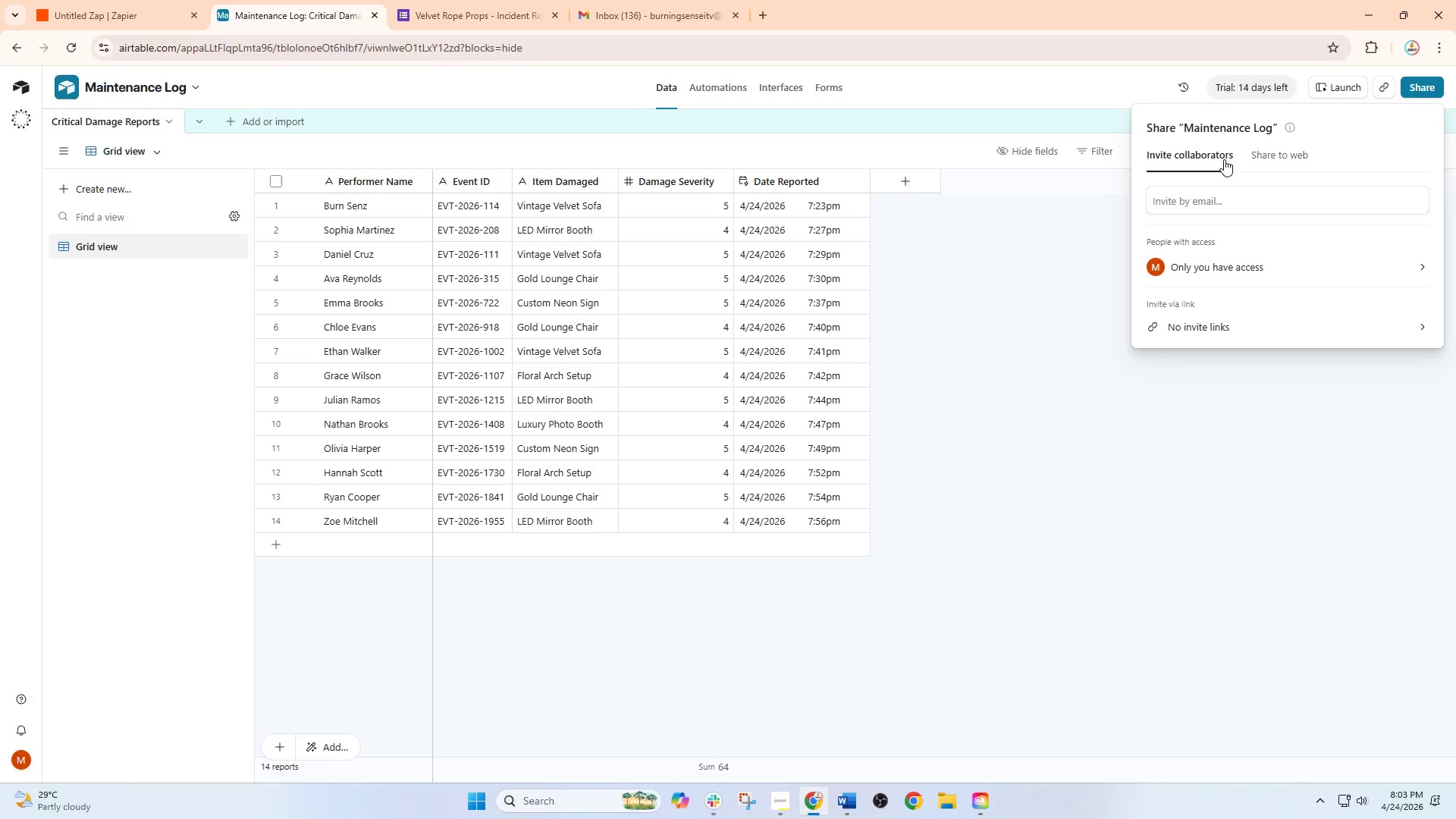 
wait(5.5)
 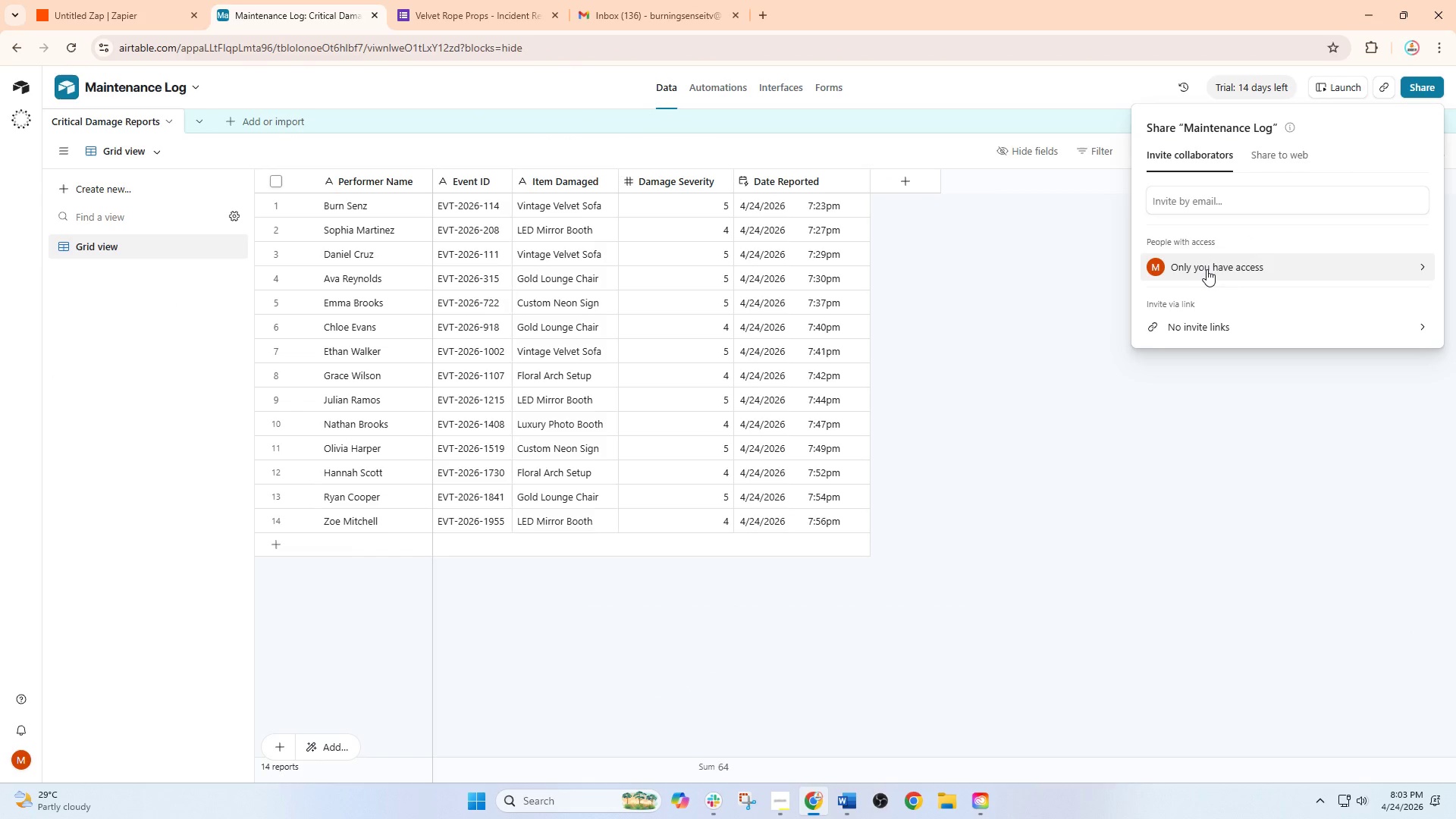 
left_click([1376, 85])
 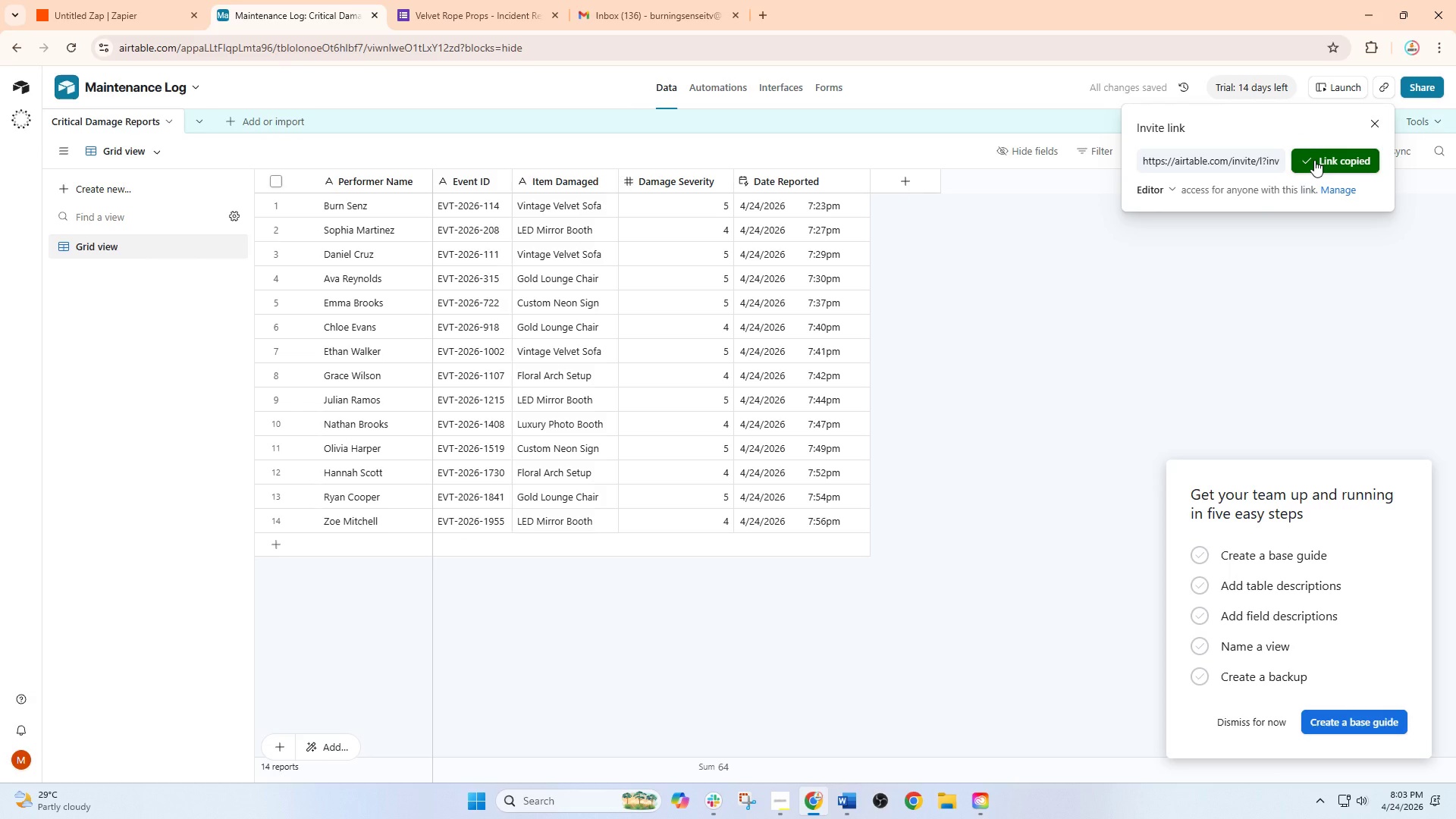 
wait(5.38)
 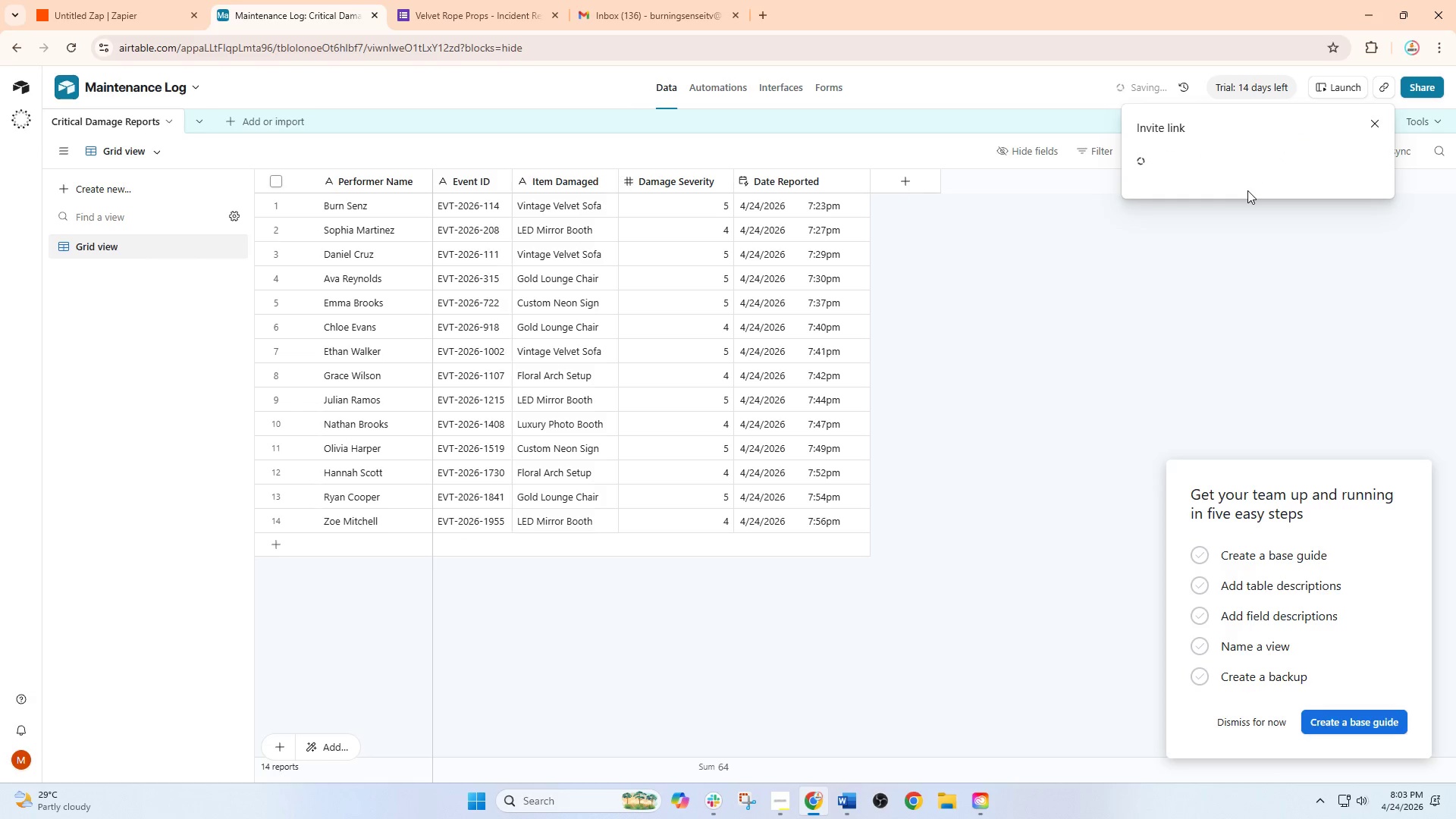 
left_click([1159, 185])
 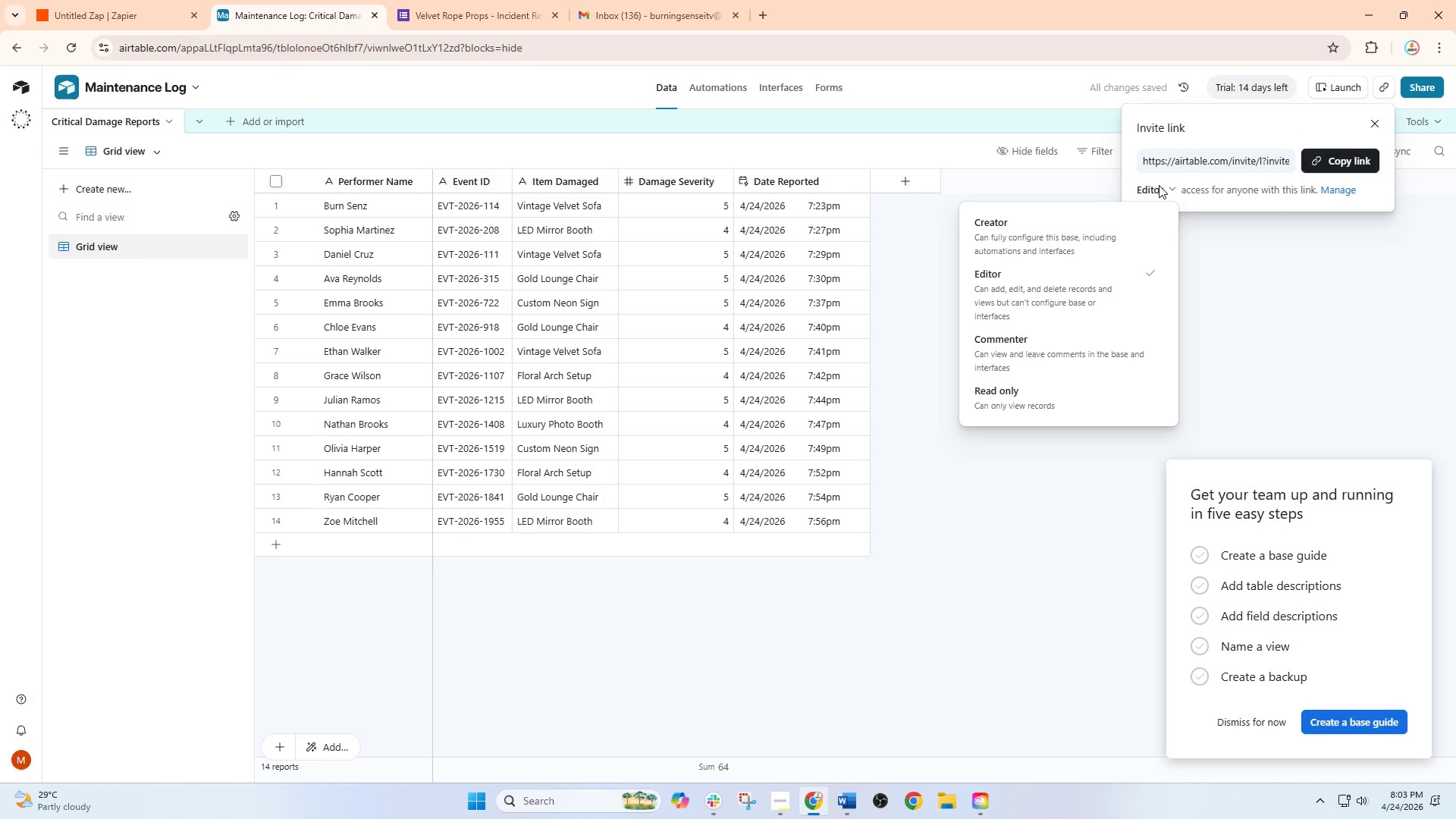 
left_click([1159, 185])
 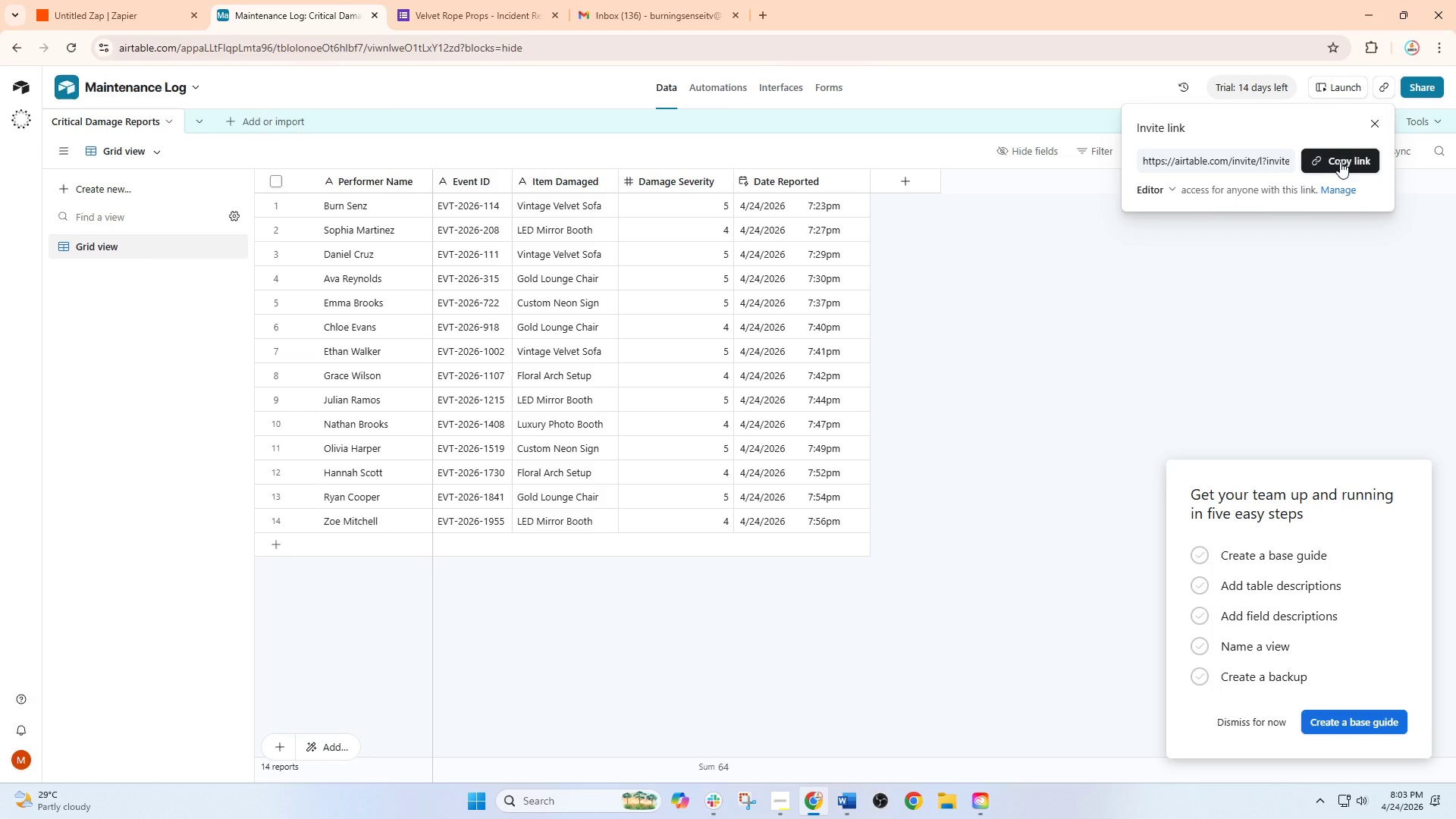 
left_click([1351, 162])
 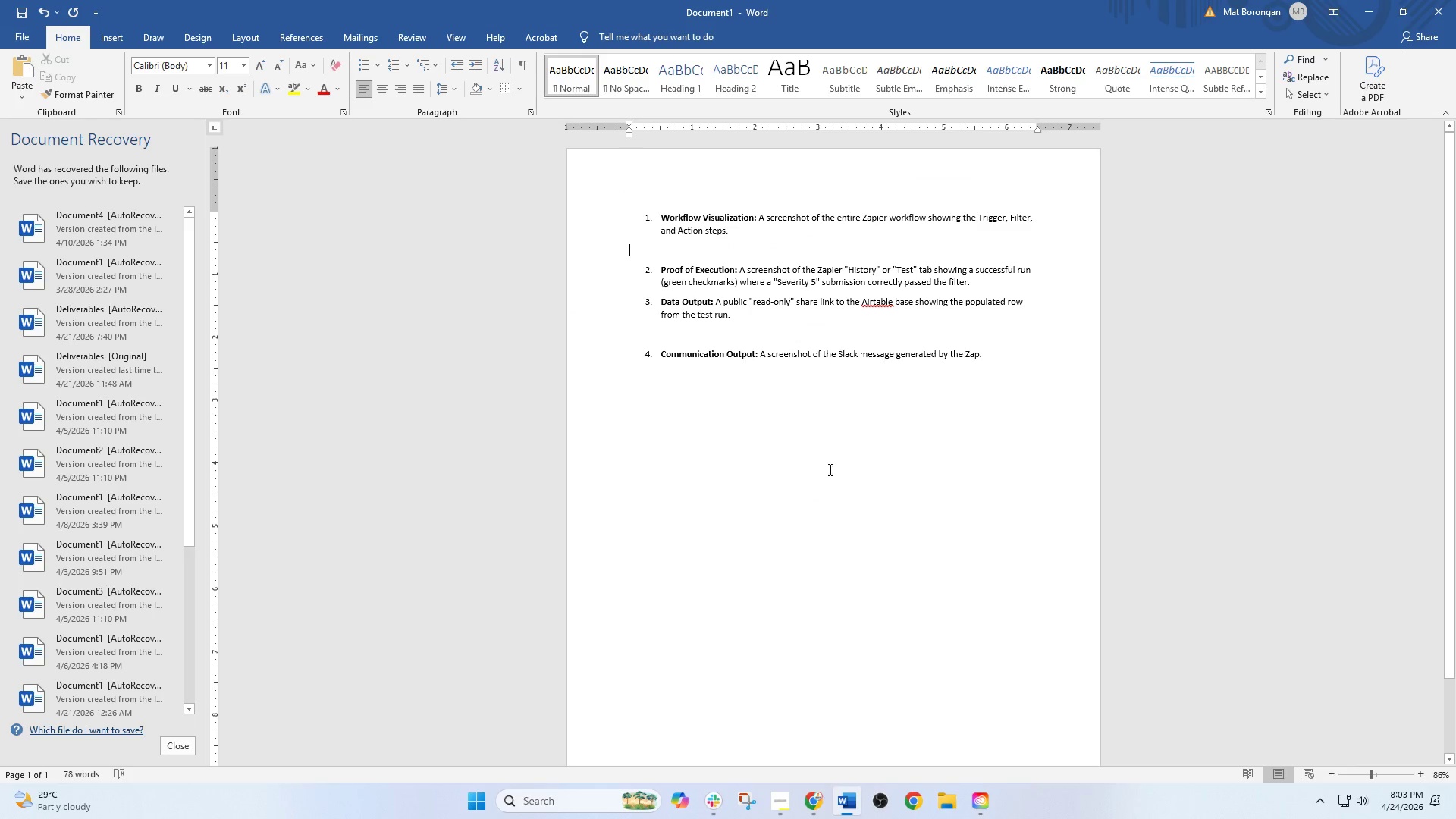 
left_click([825, 332])
 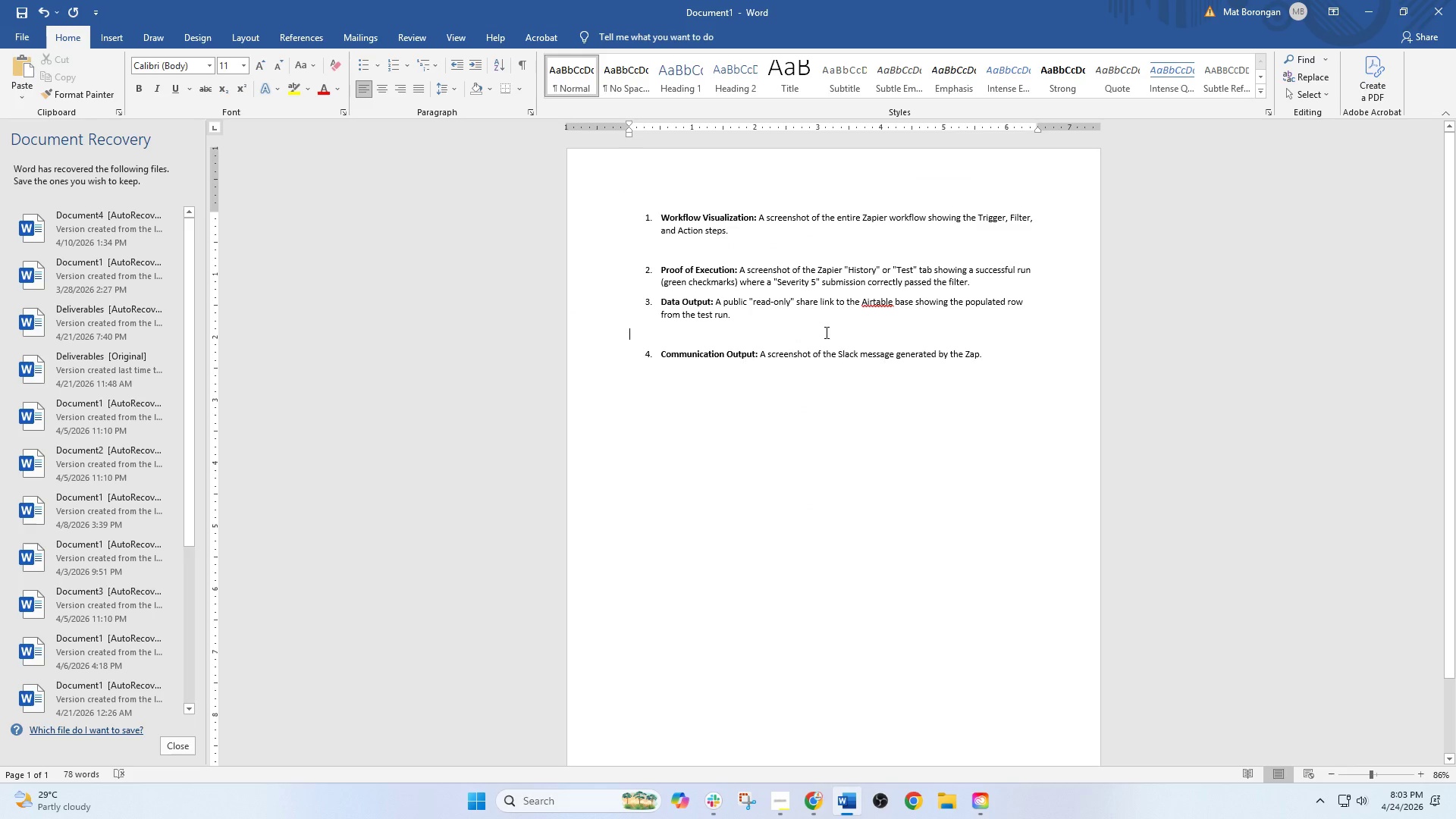 
hold_key(key=ControlLeft, duration=1.5)
 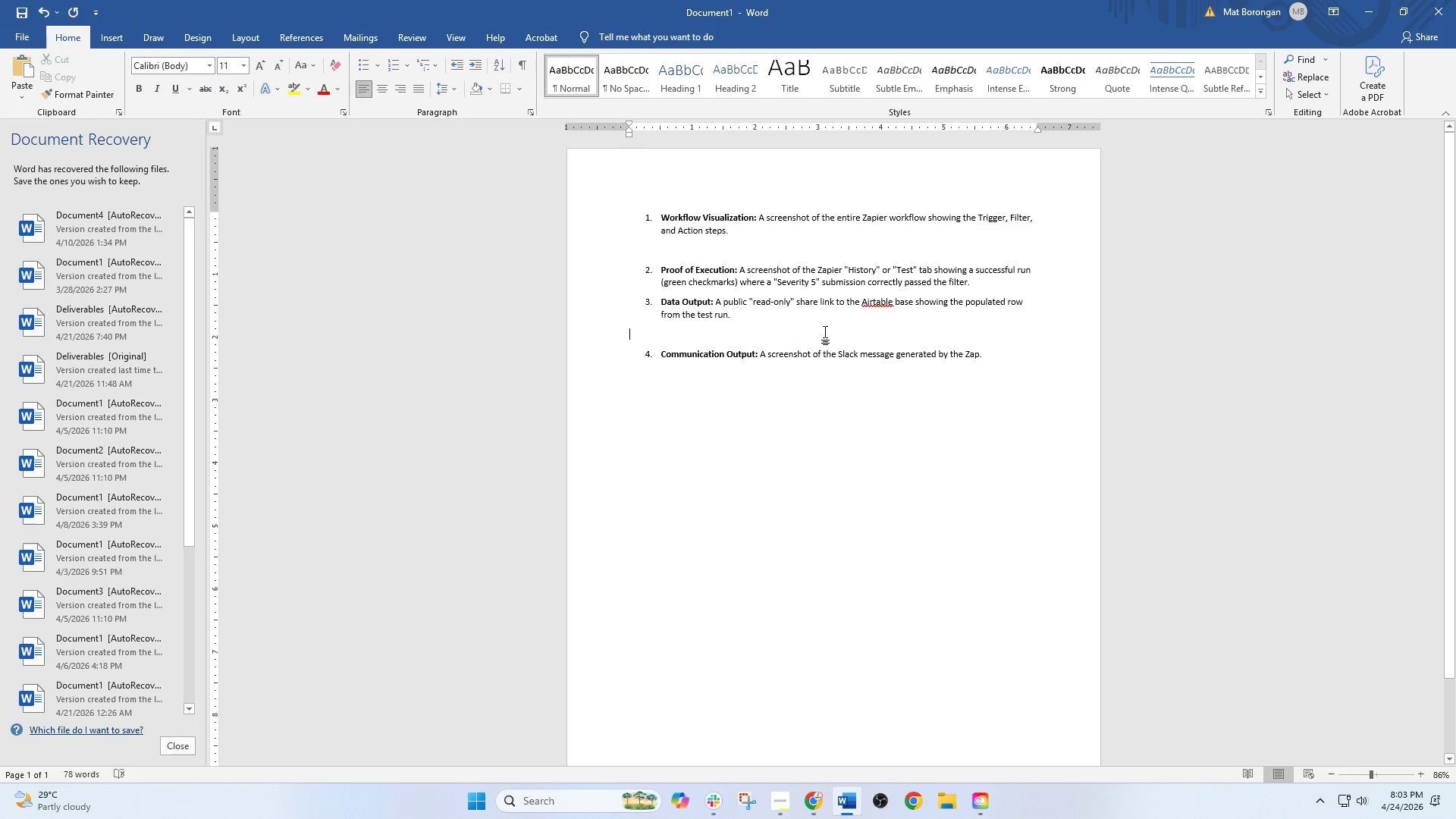 
key(Control+V)
 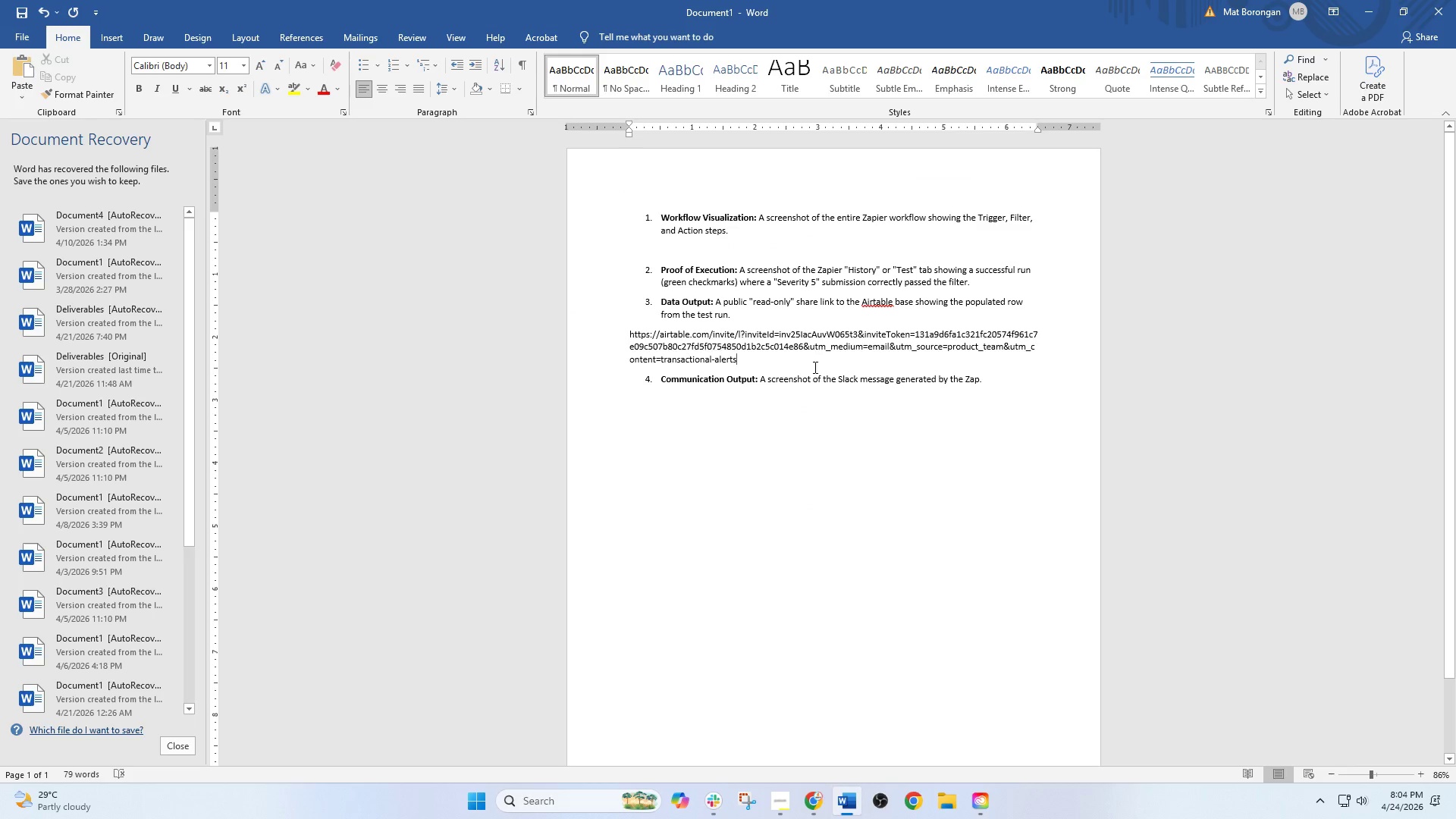 
key(Enter)
 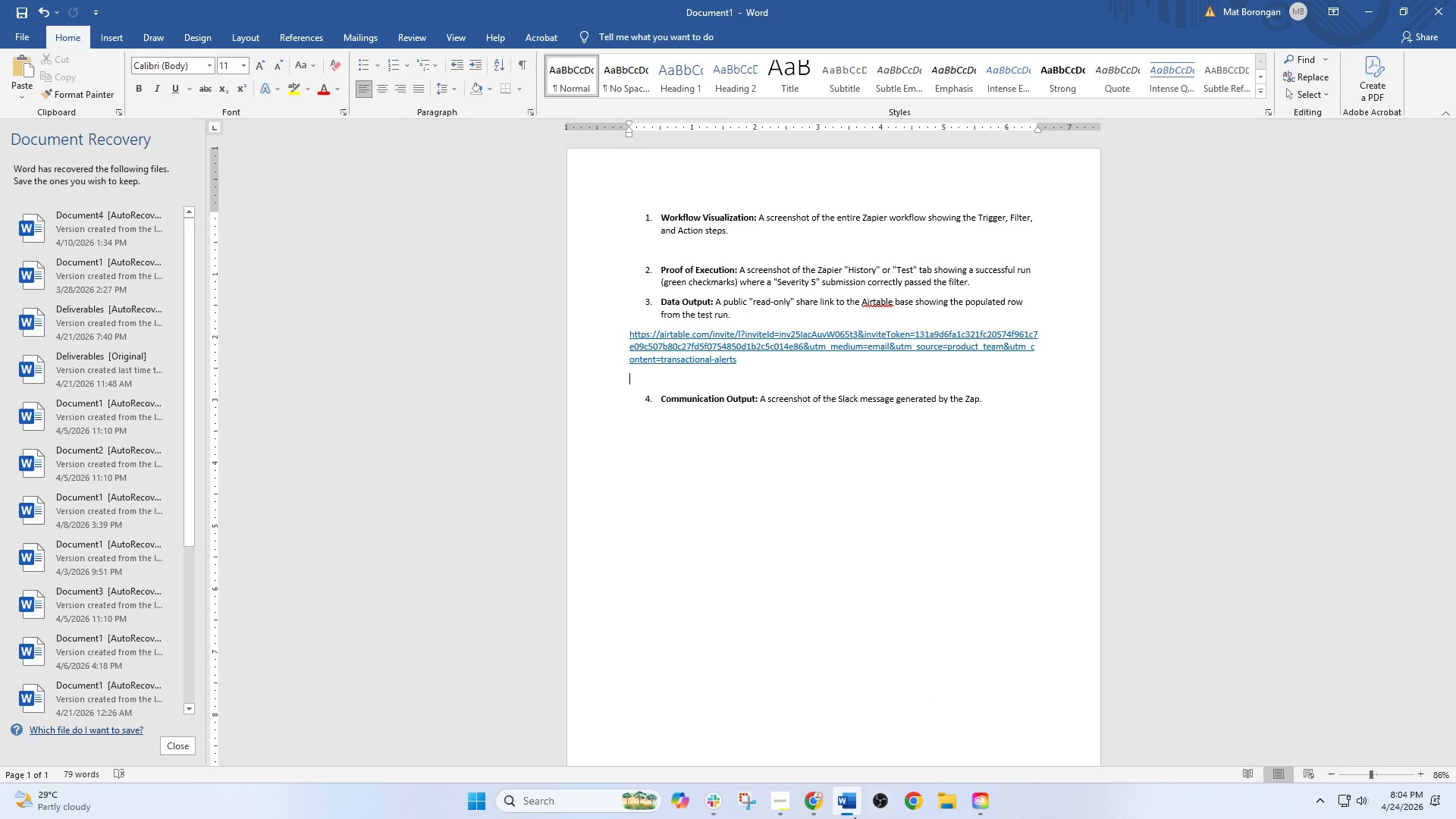 
left_click([823, 814])
 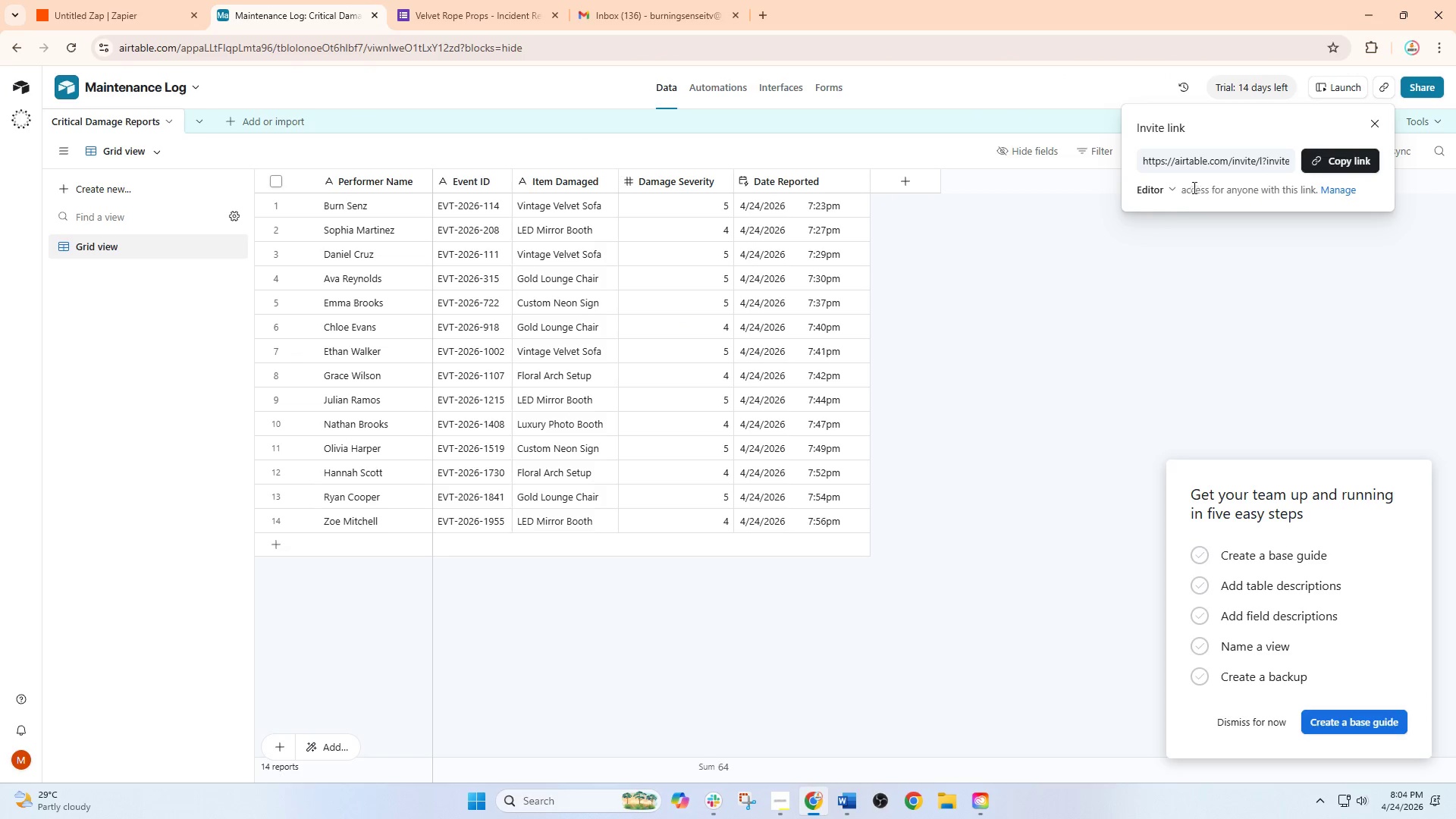 
left_click([1168, 193])
 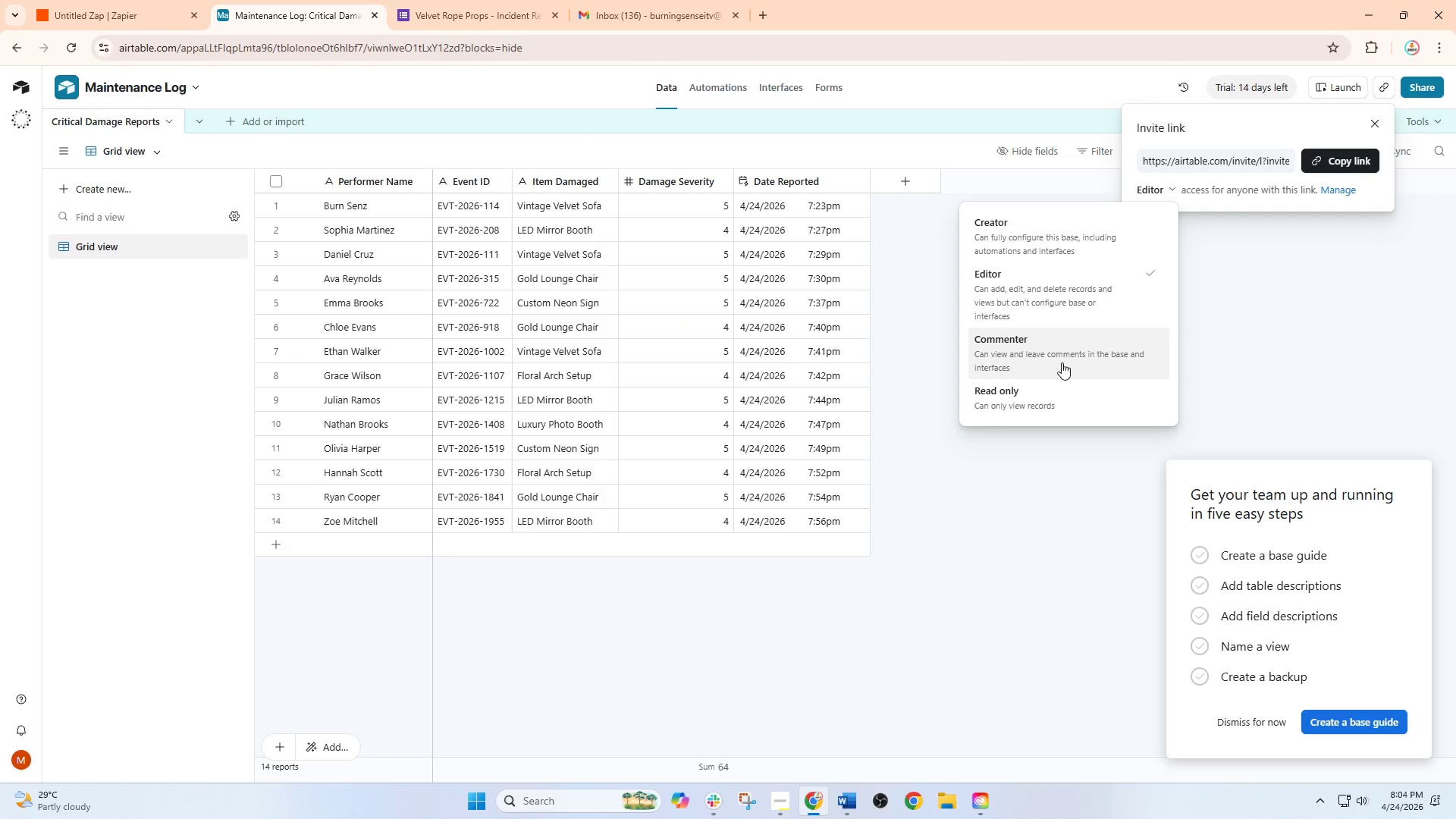 
left_click([1061, 399])
 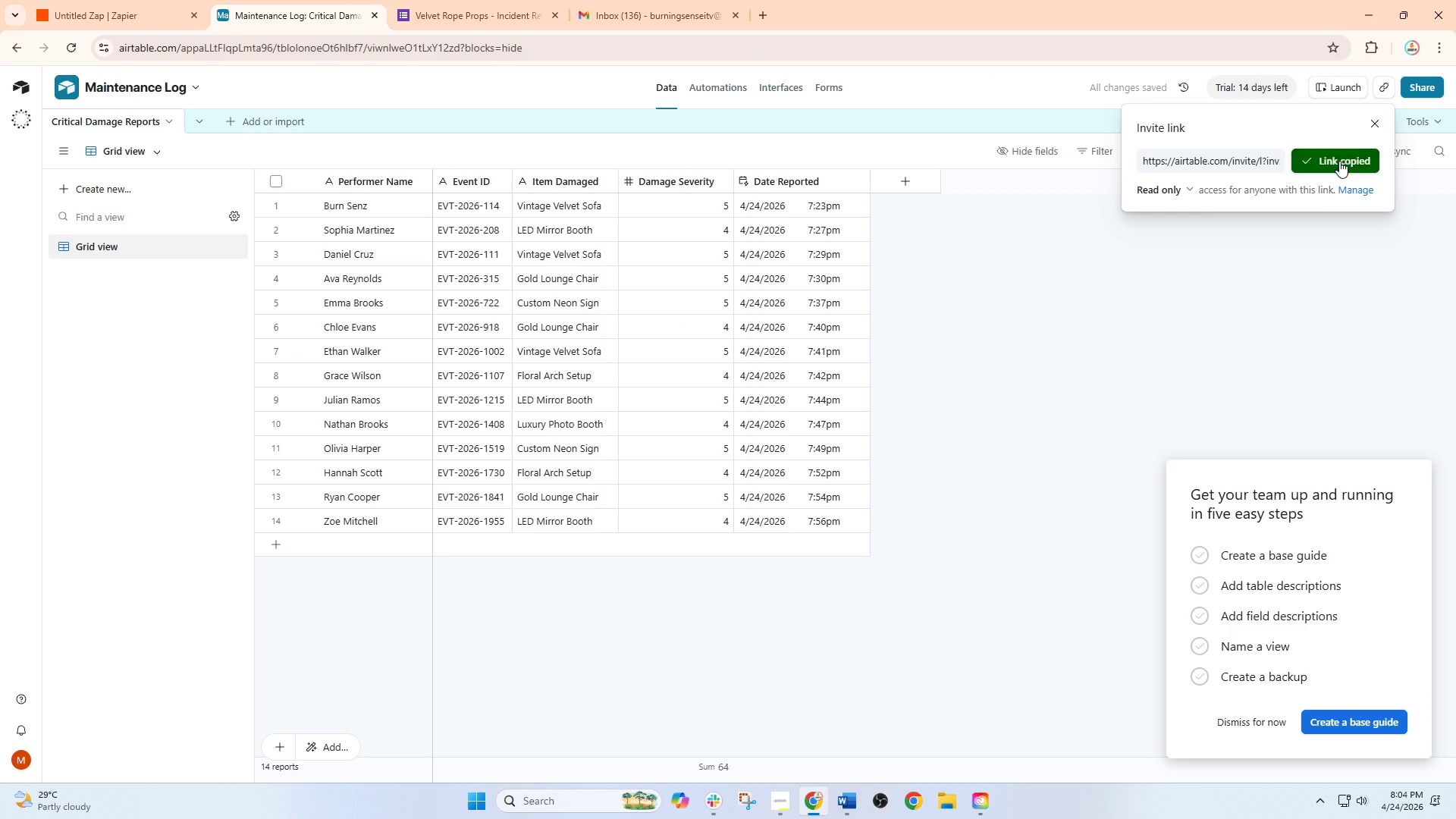 
wait(6.59)
 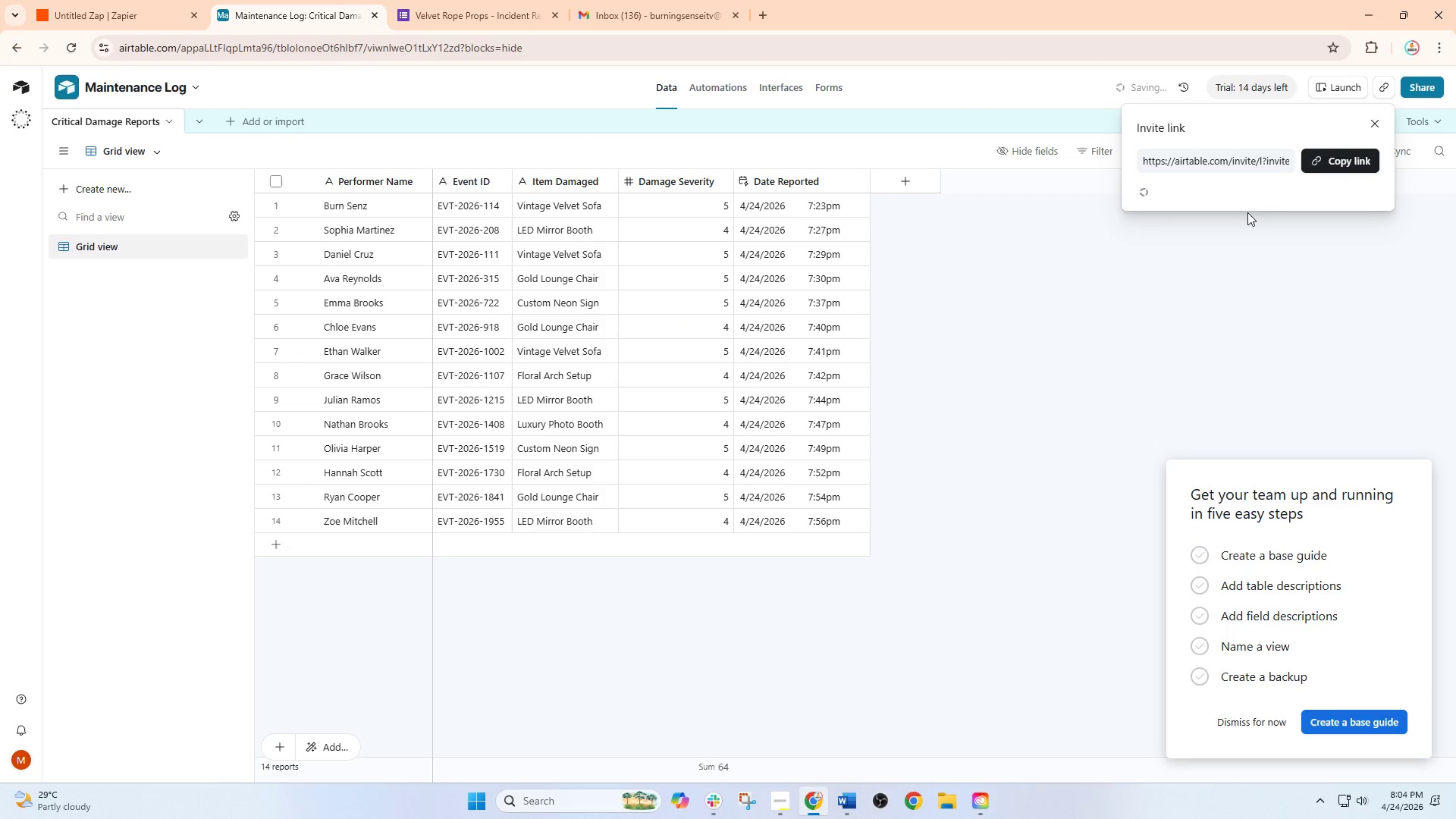 
left_click([859, 800])
 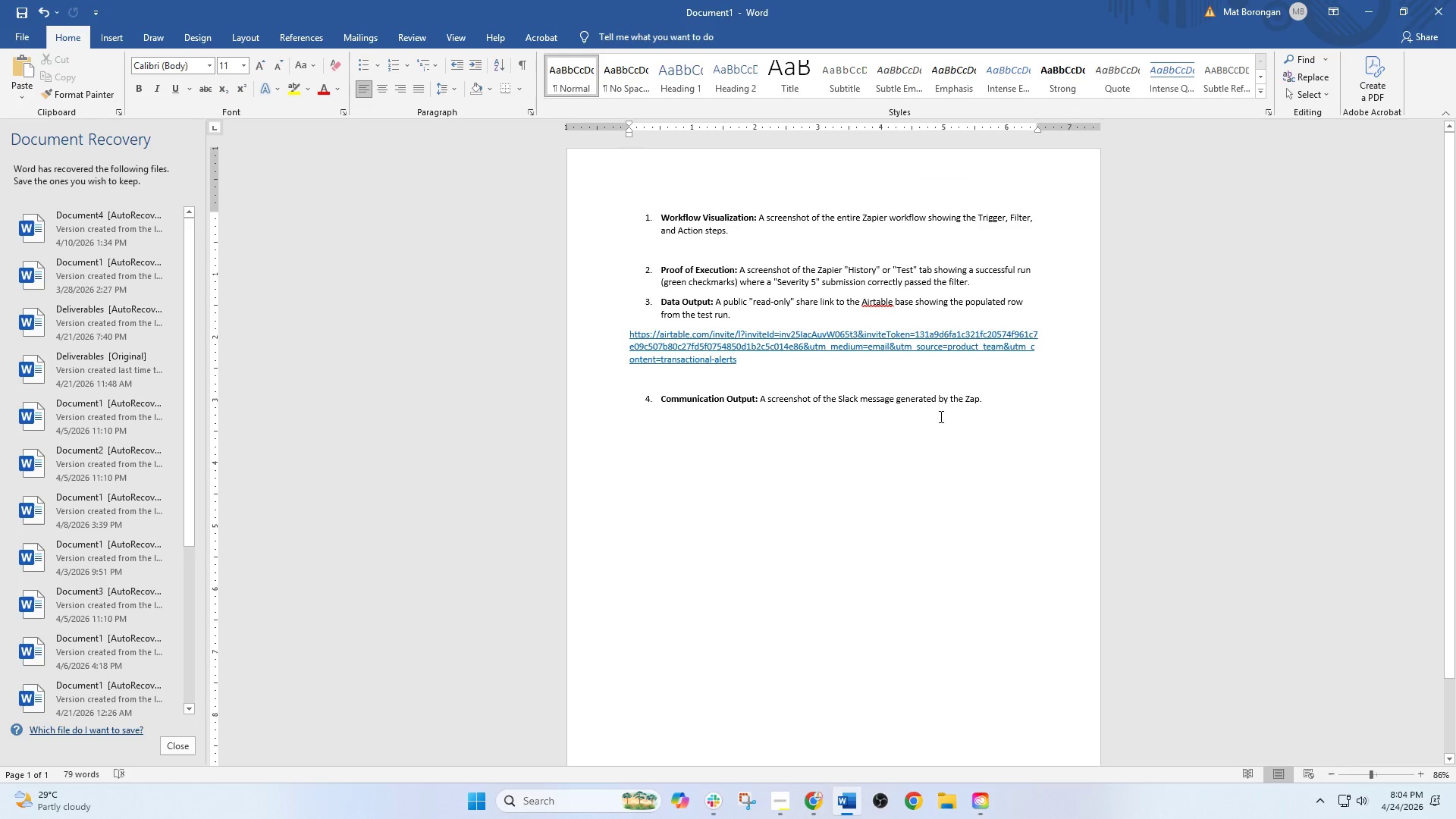 
key(Control+ControlLeft)
 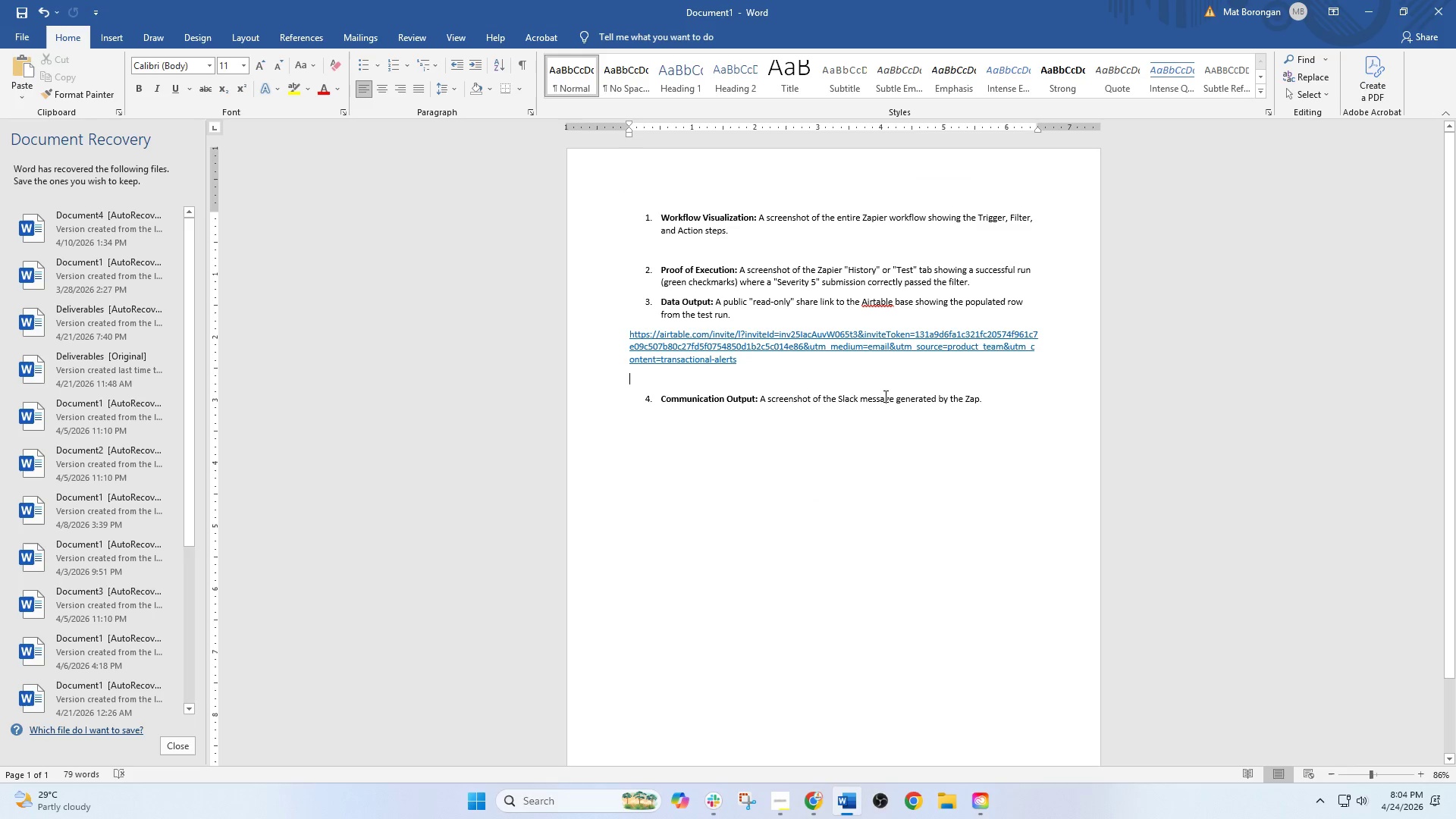 
key(Control+V)
 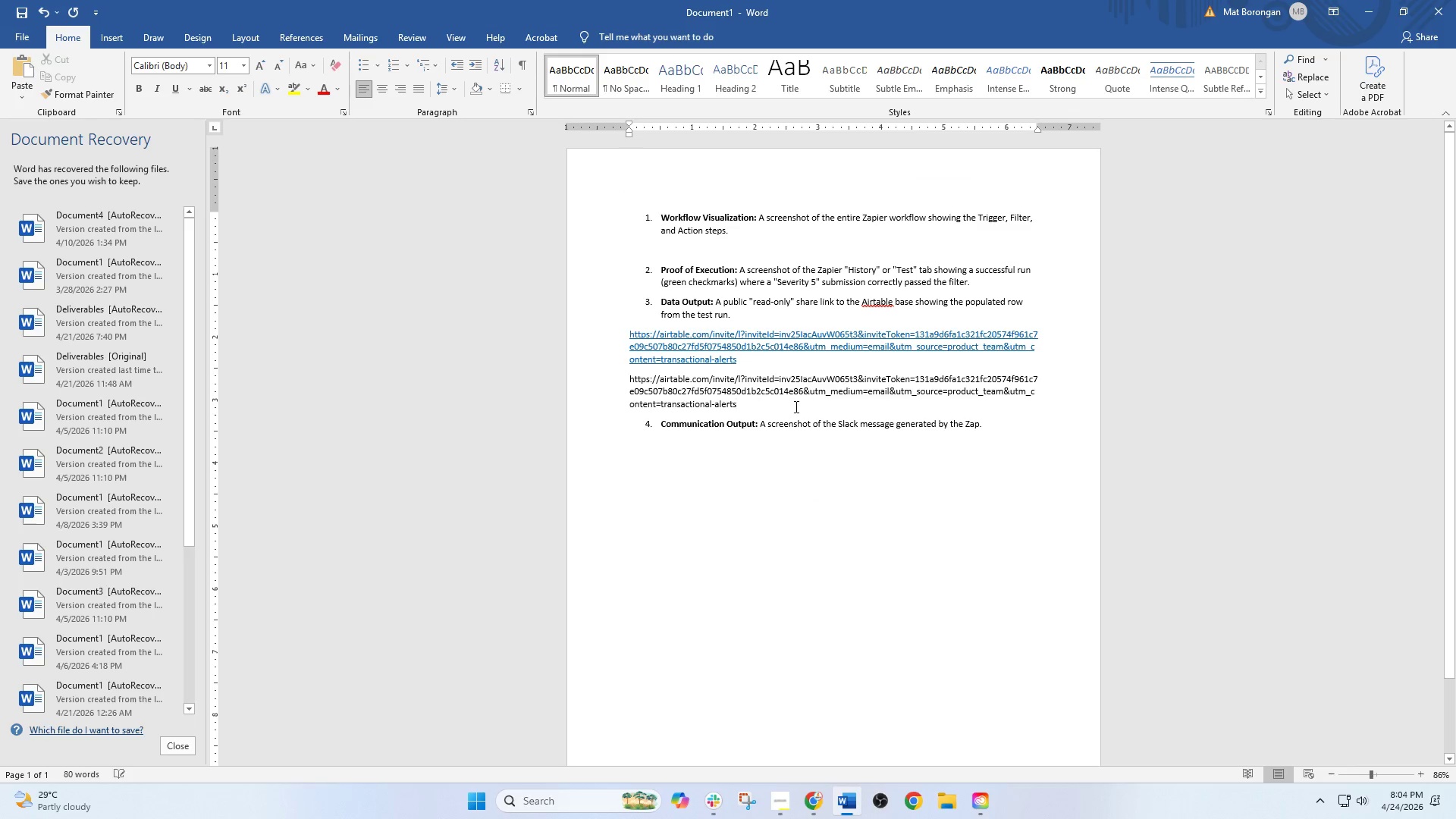 
left_click_drag(start_coordinate=[782, 410], to_coordinate=[642, 342])
 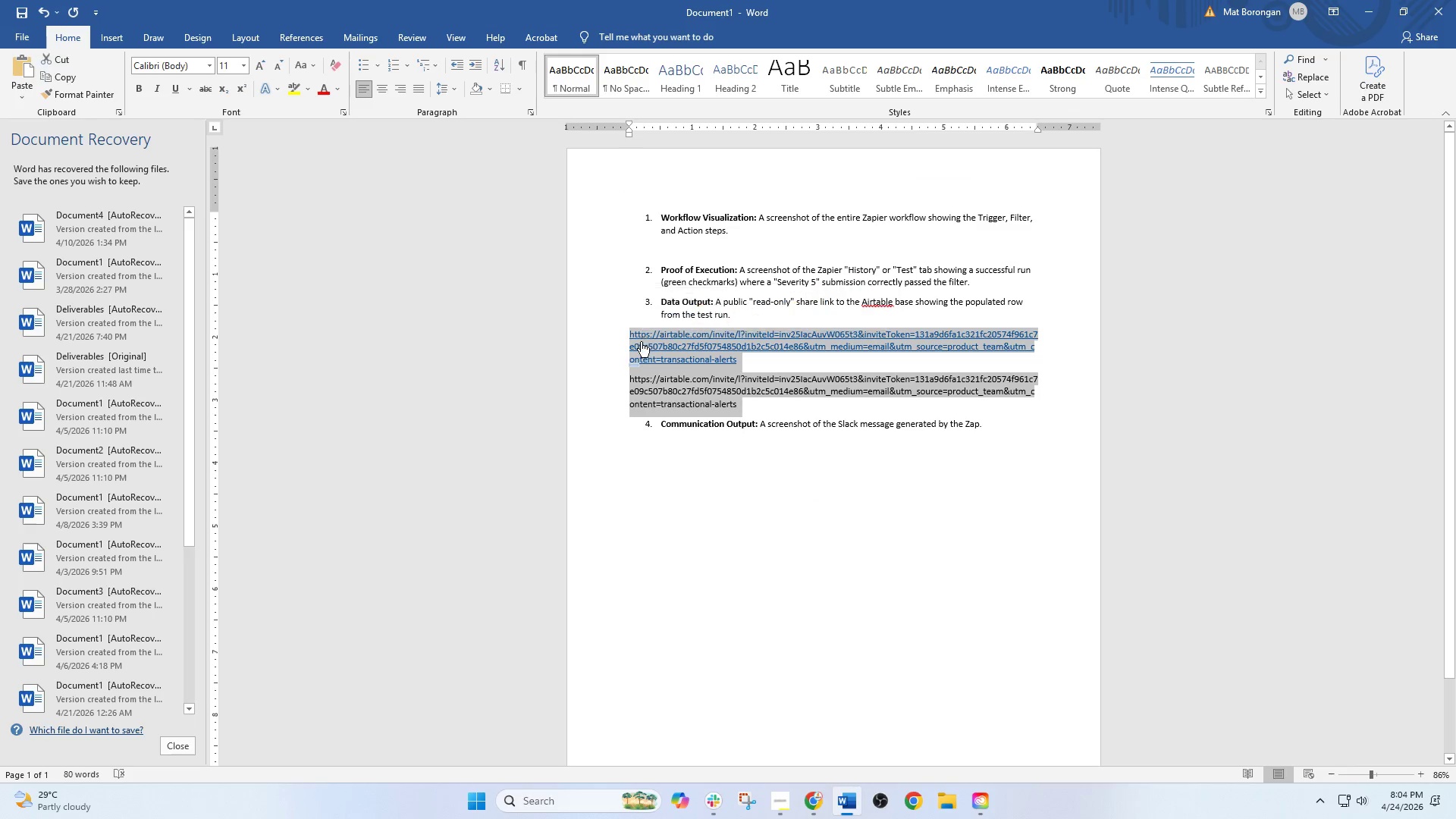 
key(Control+V)
 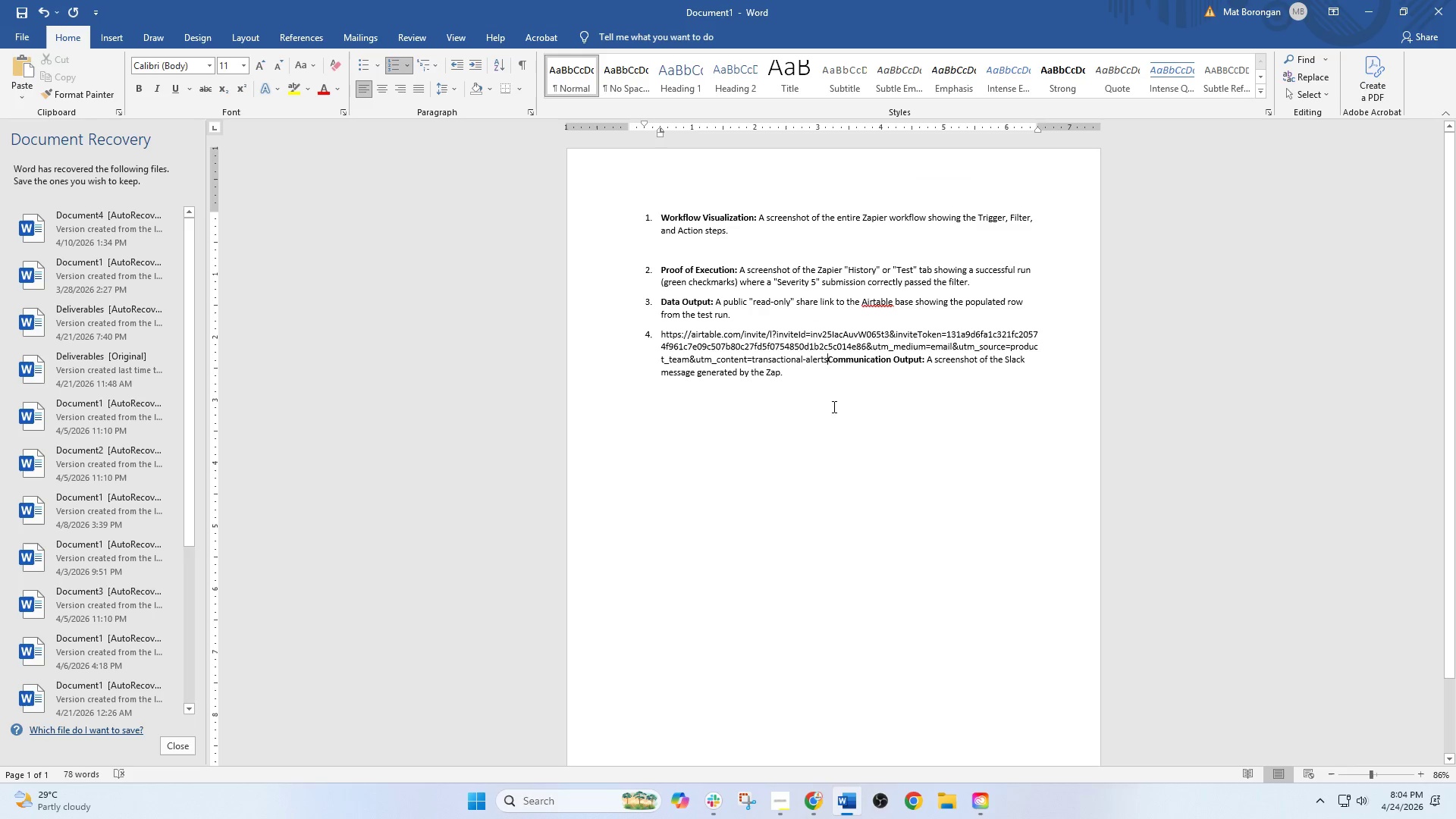 
key(Enter)
 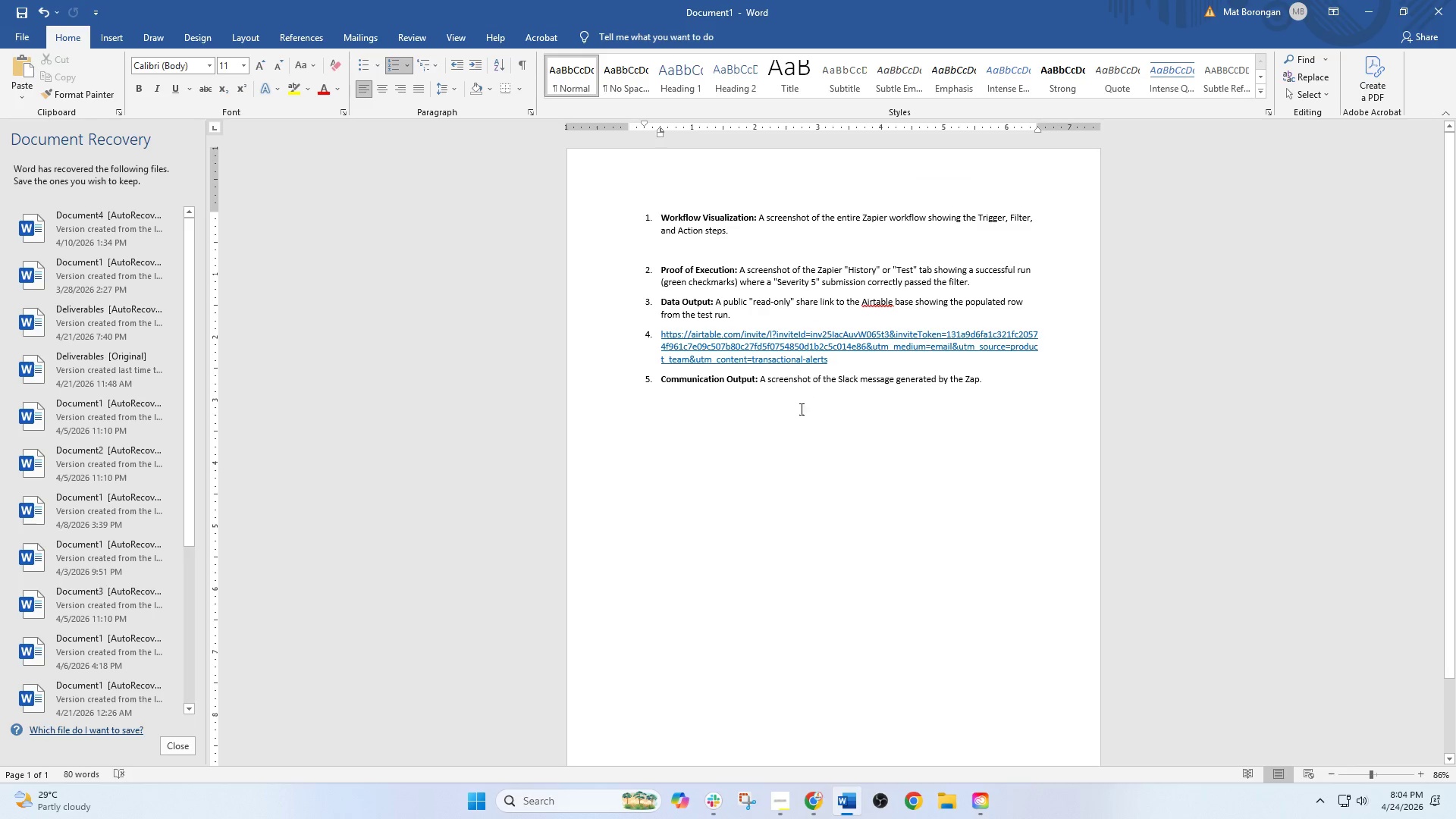 
left_click([795, 415])
 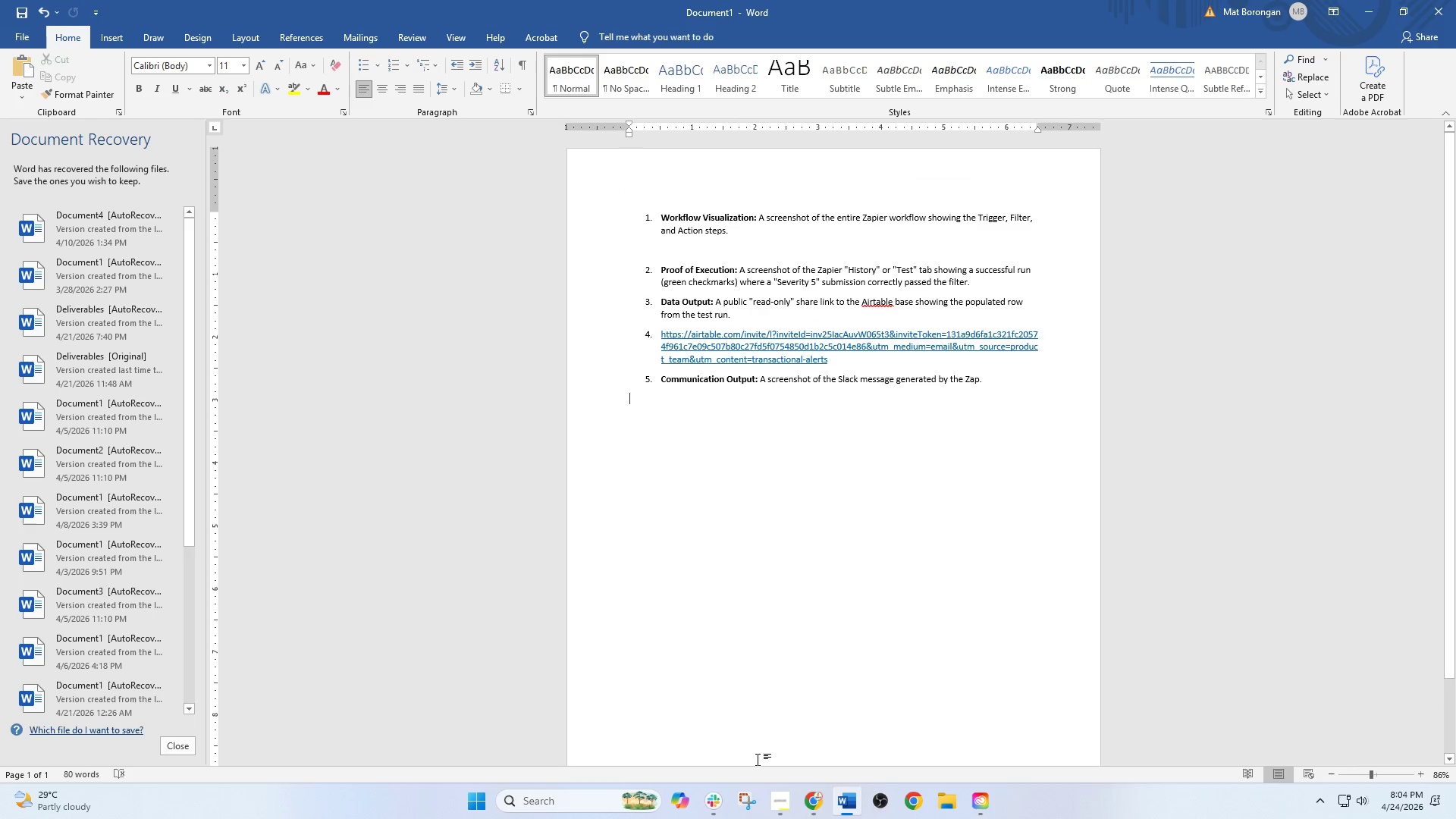 
left_click([817, 804])
 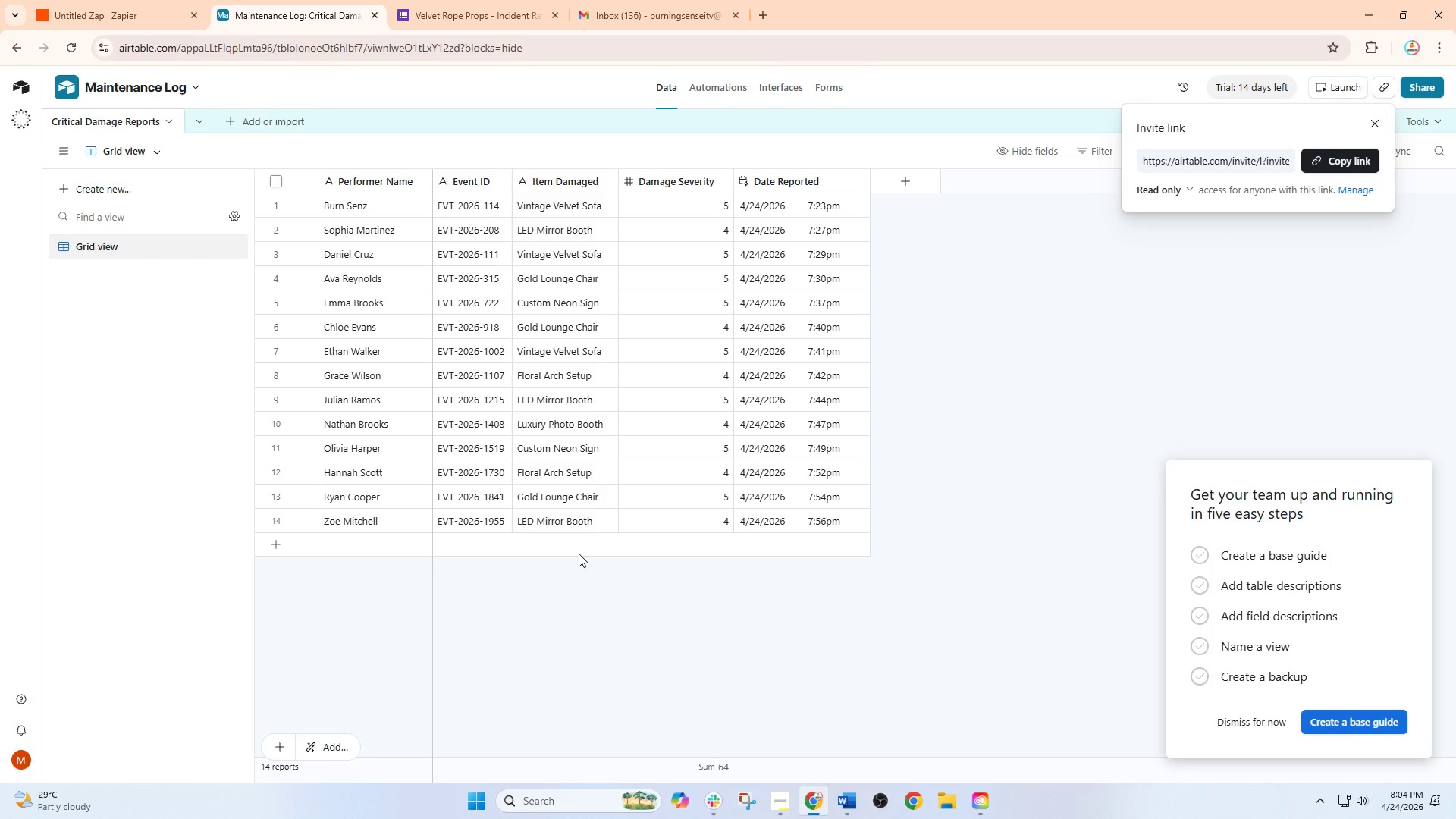 
wait(16.69)
 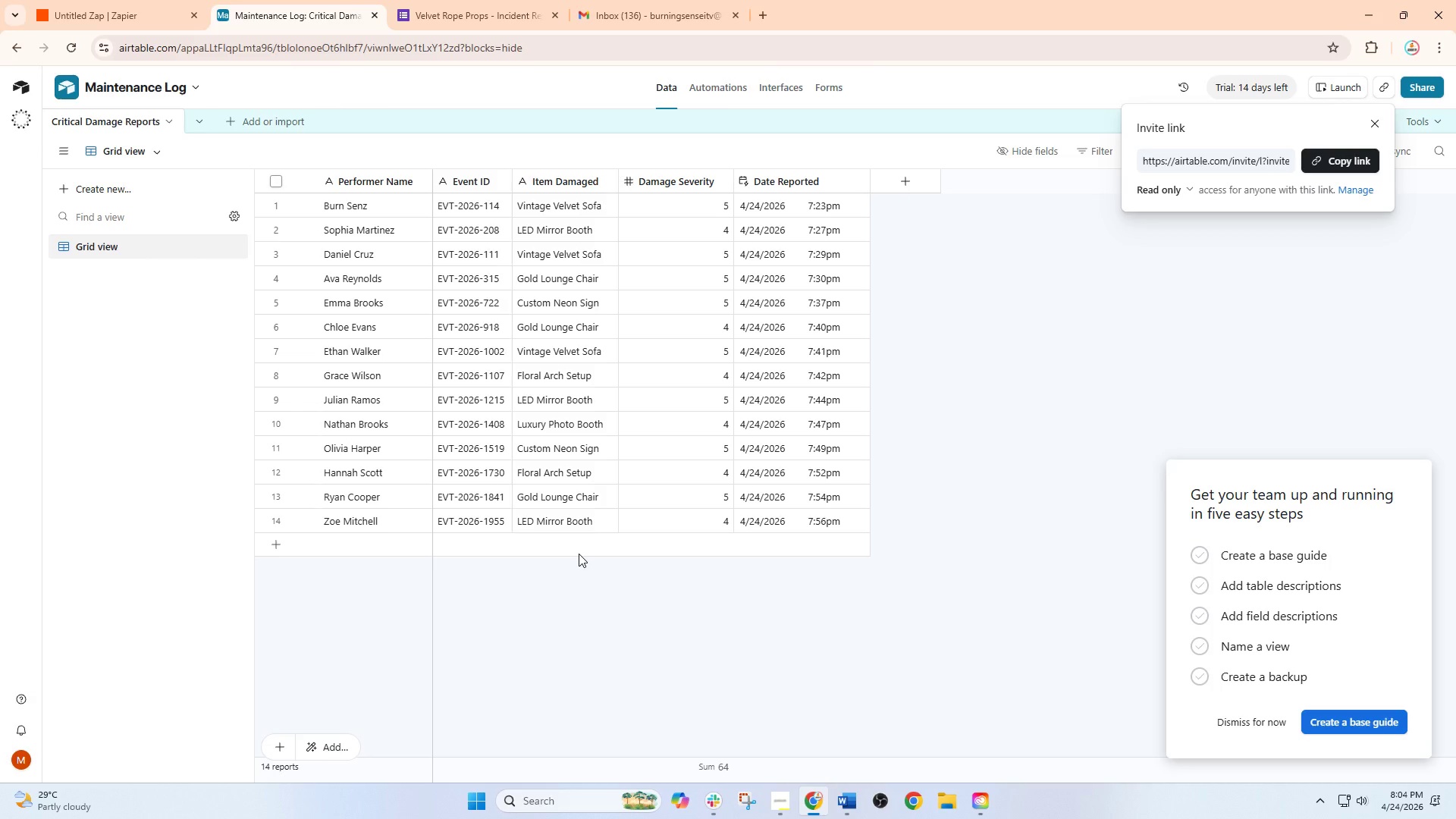 
left_click([482, 0])
 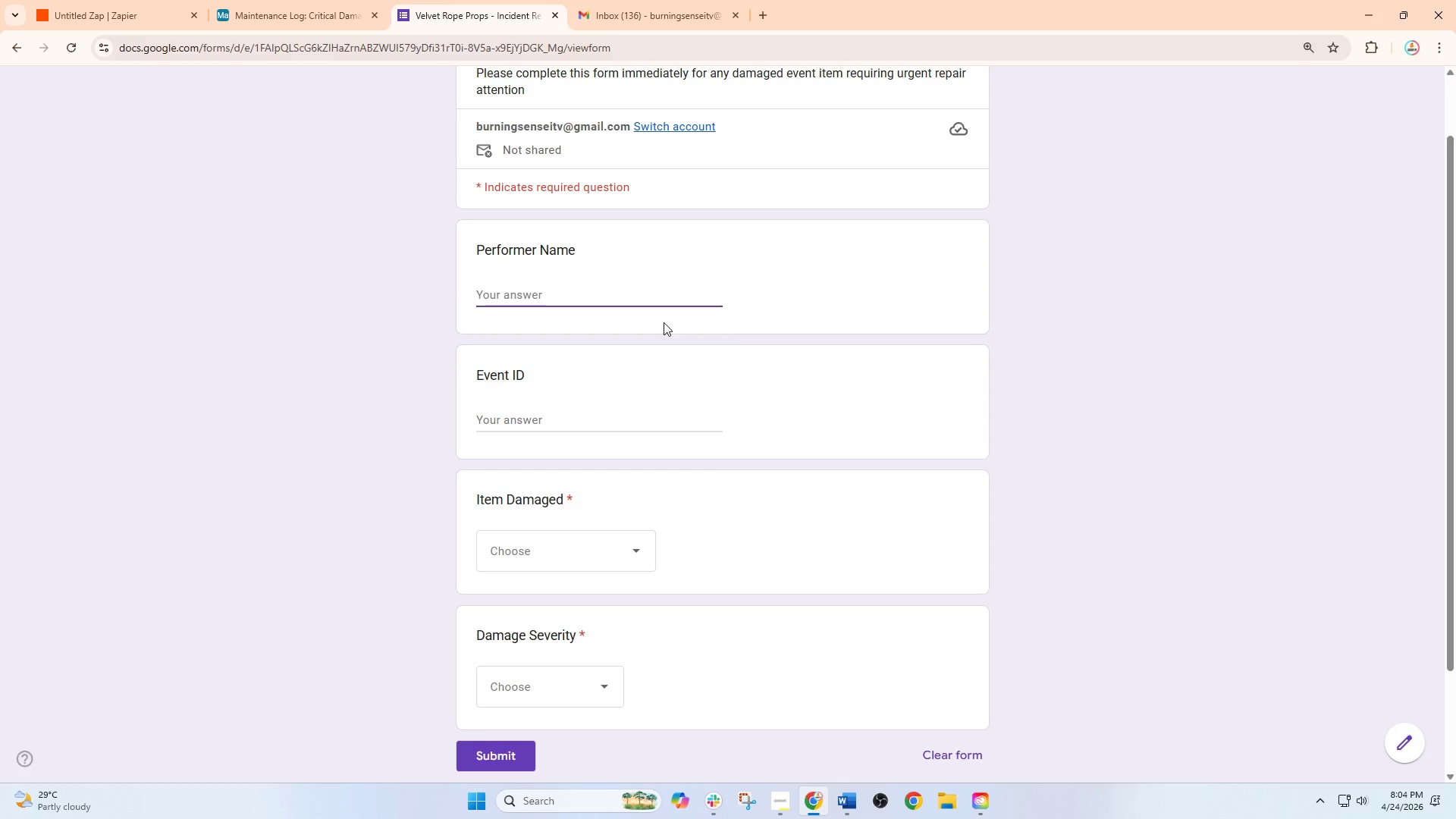 
wait(17.48)
 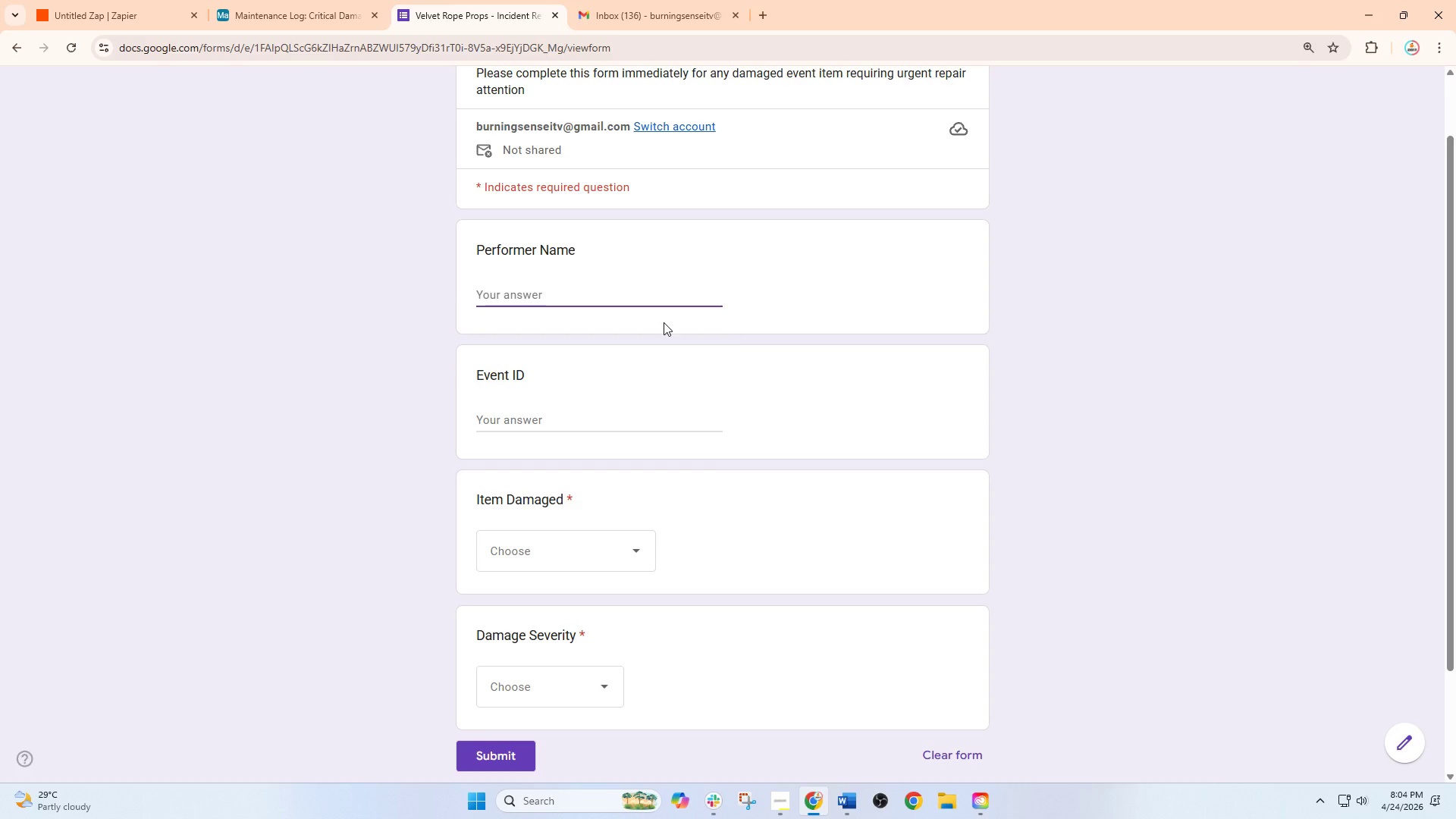 
type(Amelia Johnson)
 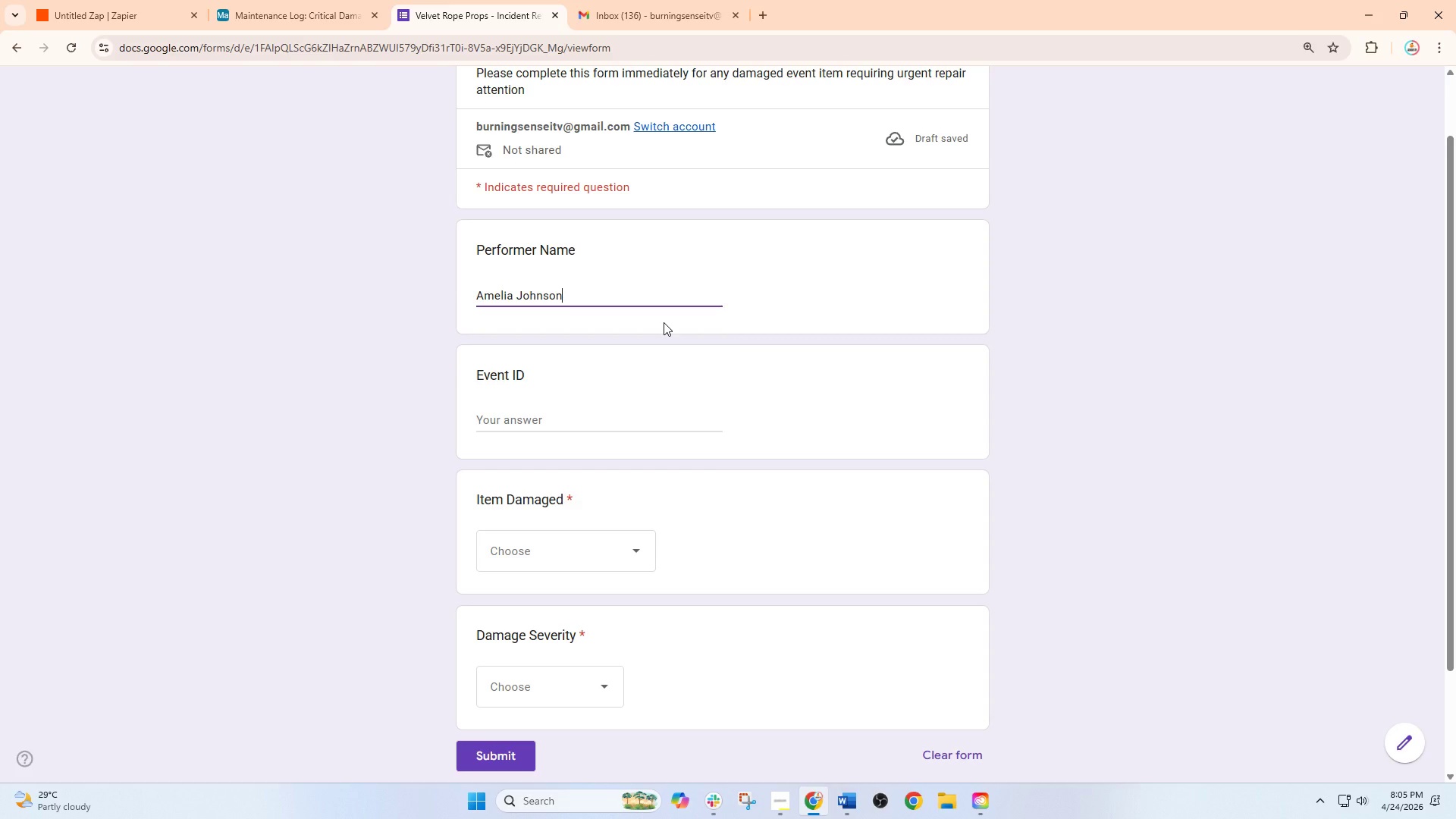 
wait(7.33)
 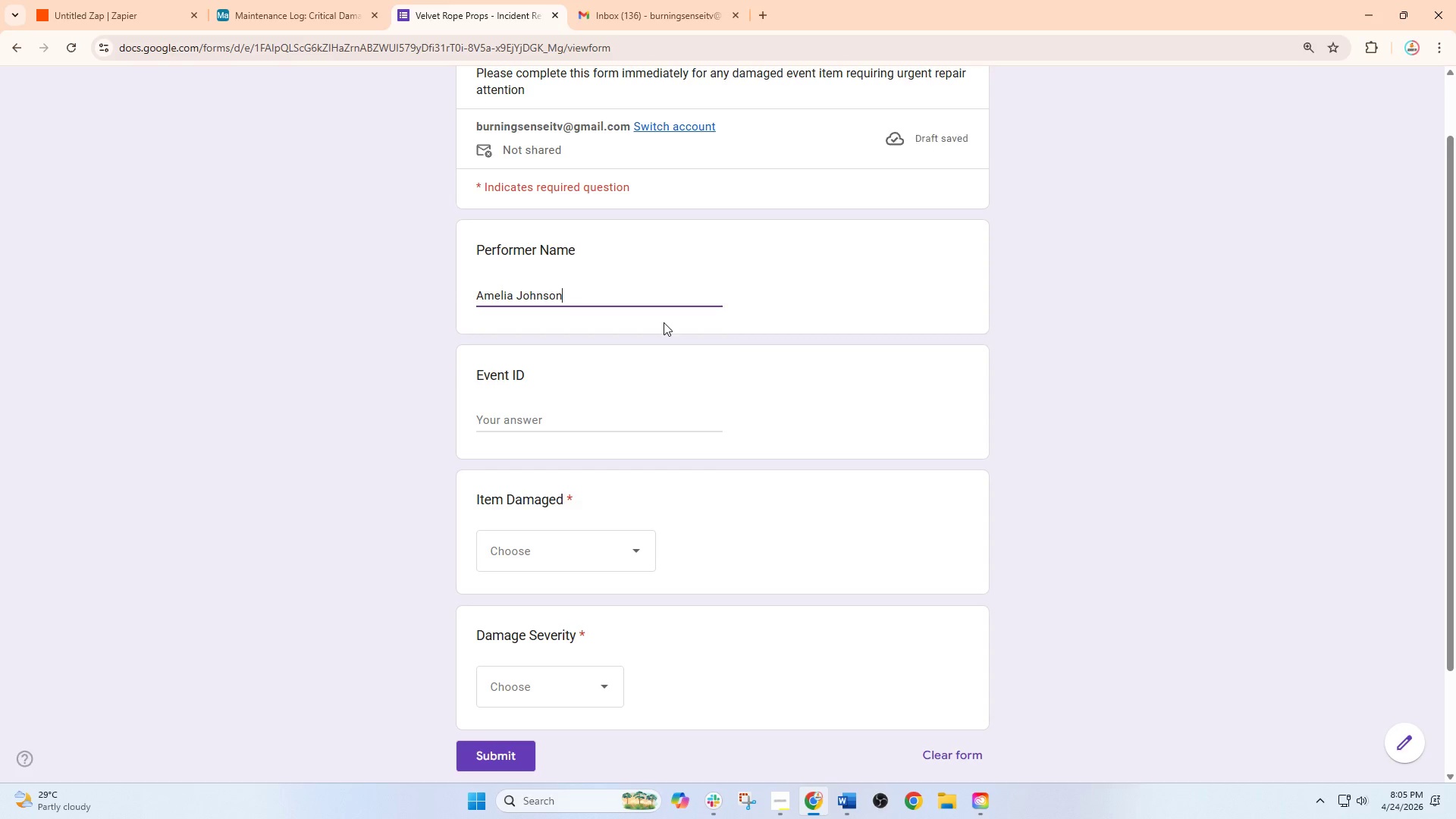 
left_click([645, 415])
 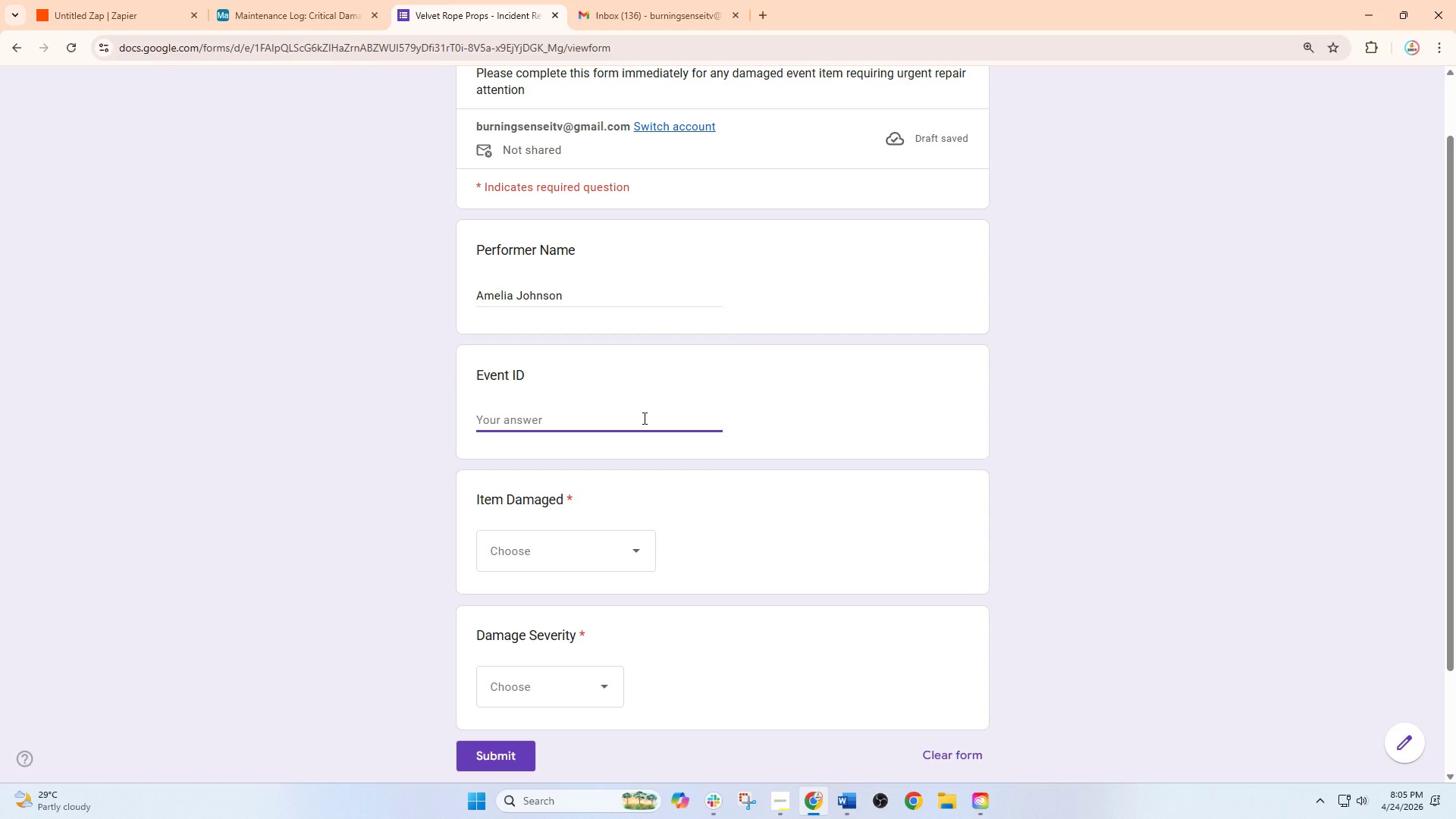 
wait(5.12)
 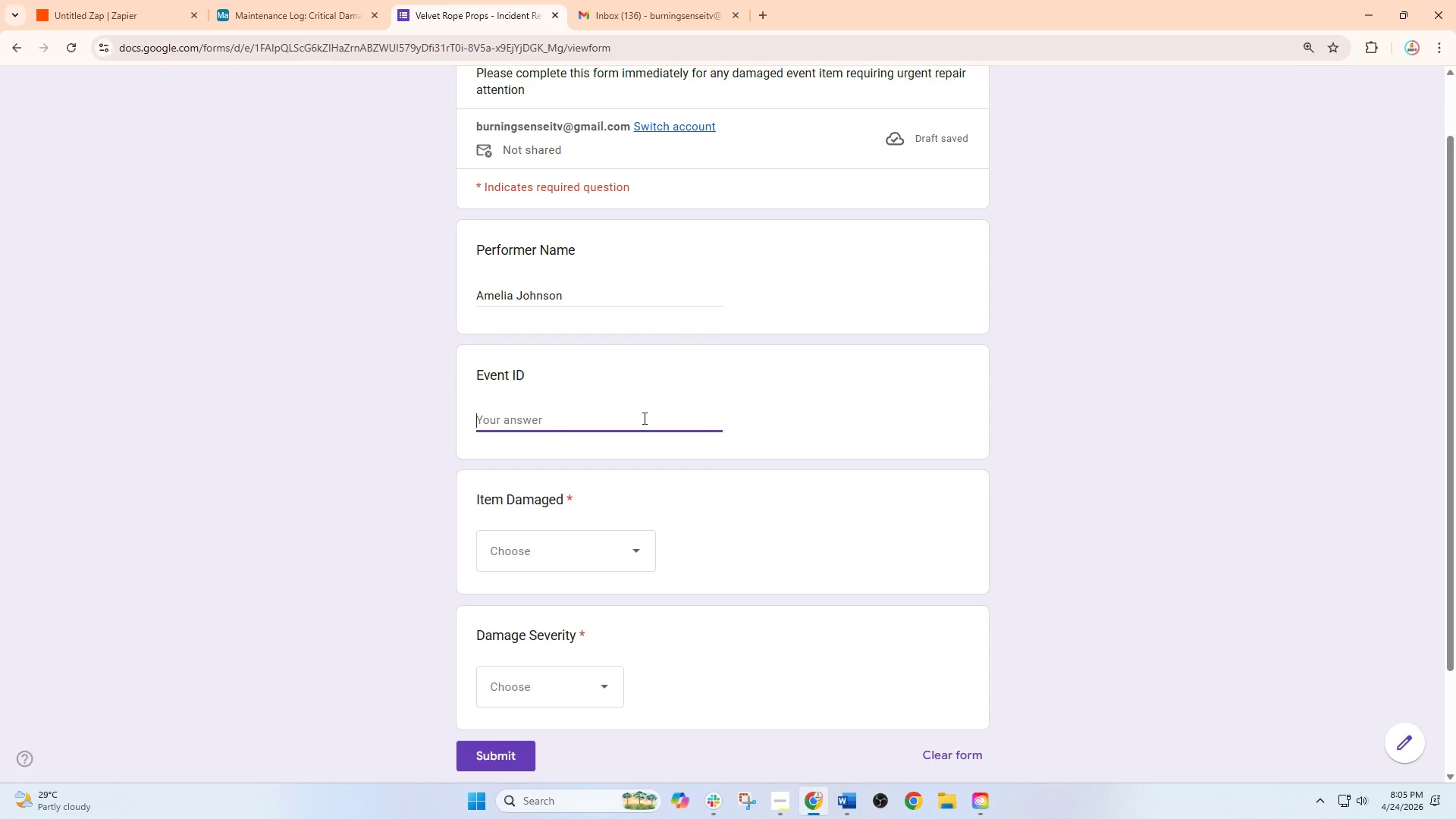 
type(EVT-)
 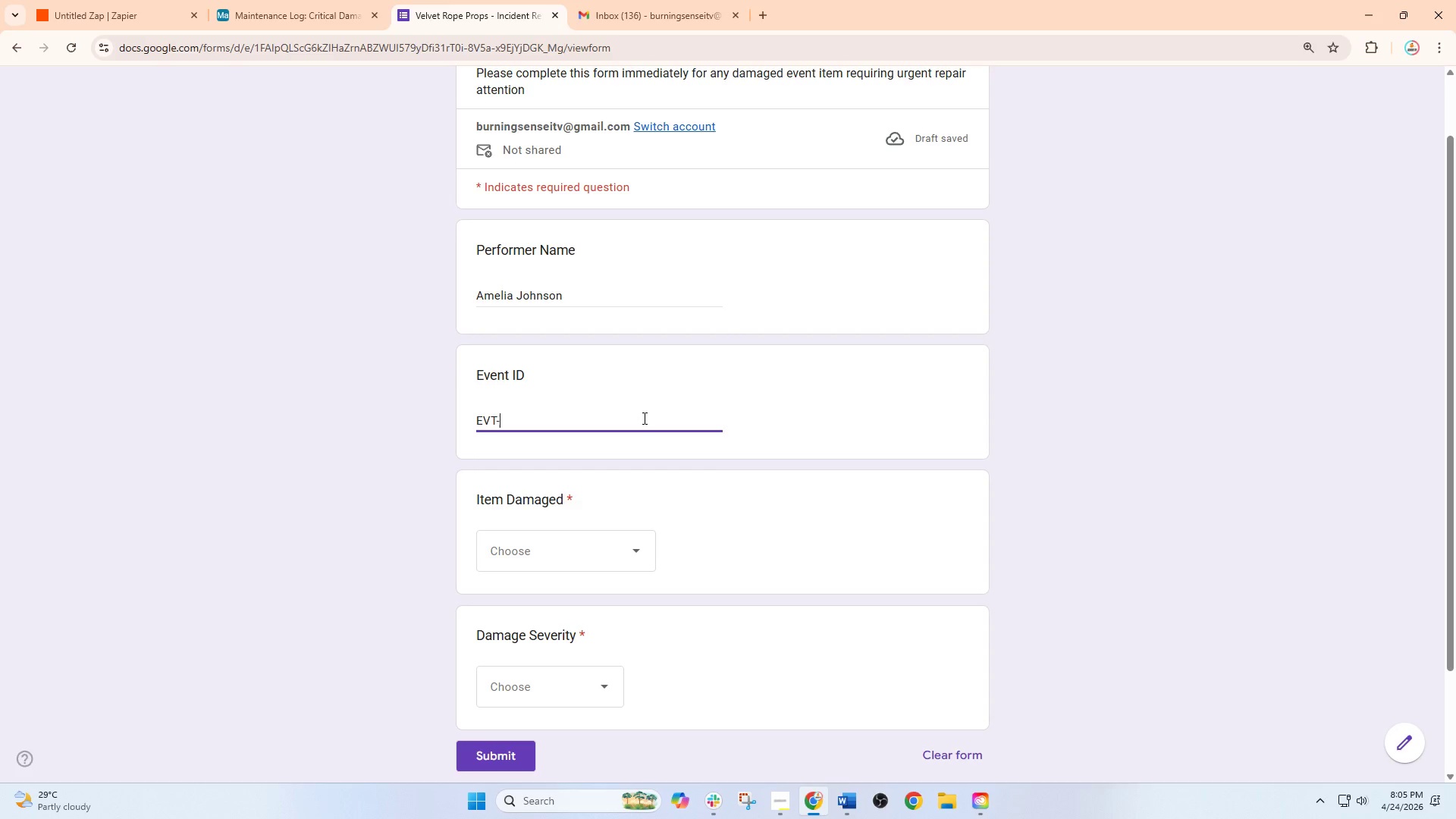 
type(2026-2118)
 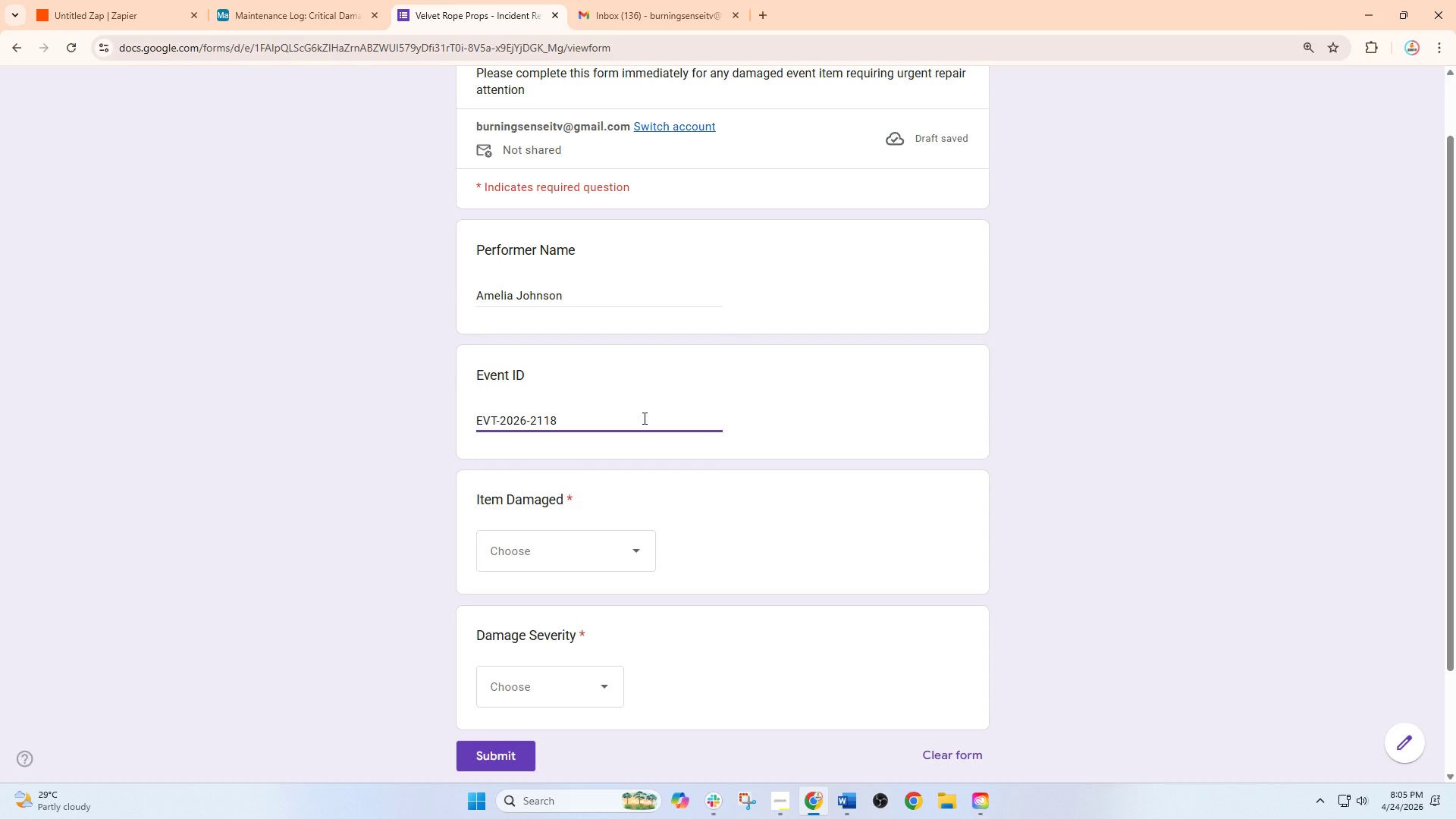 
wait(11.06)
 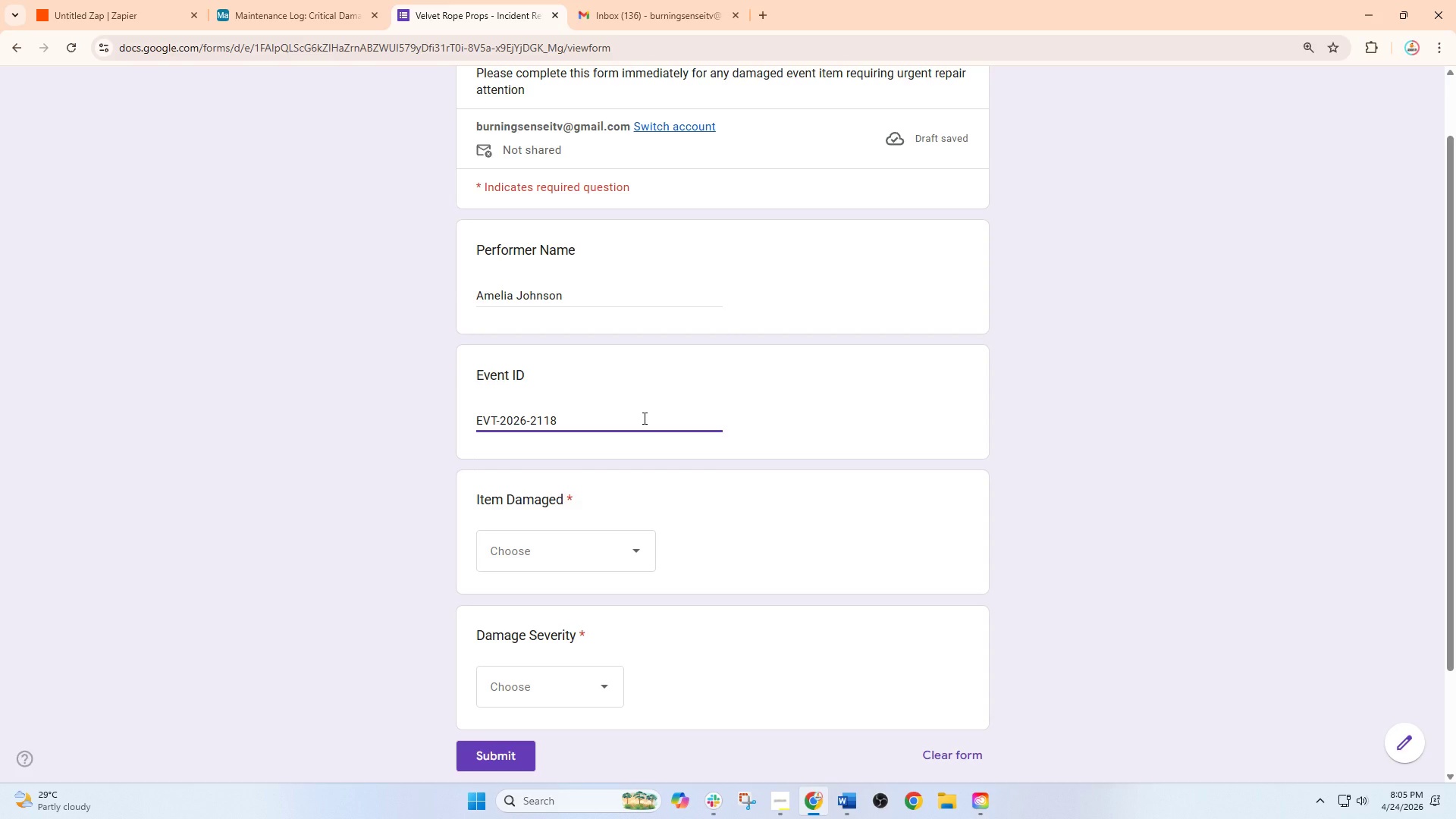 
left_click([636, 541])
 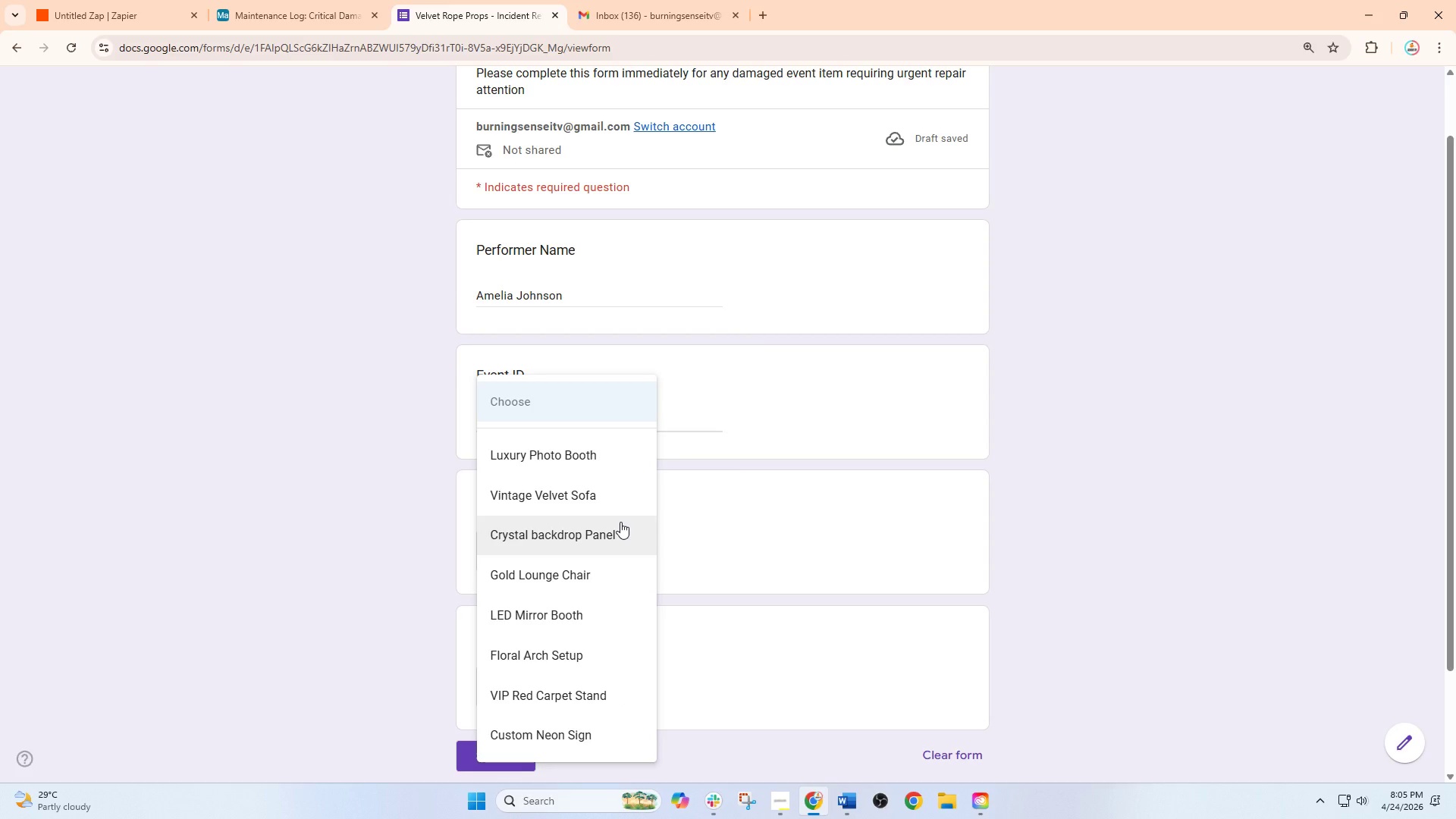 
left_click([620, 522])
 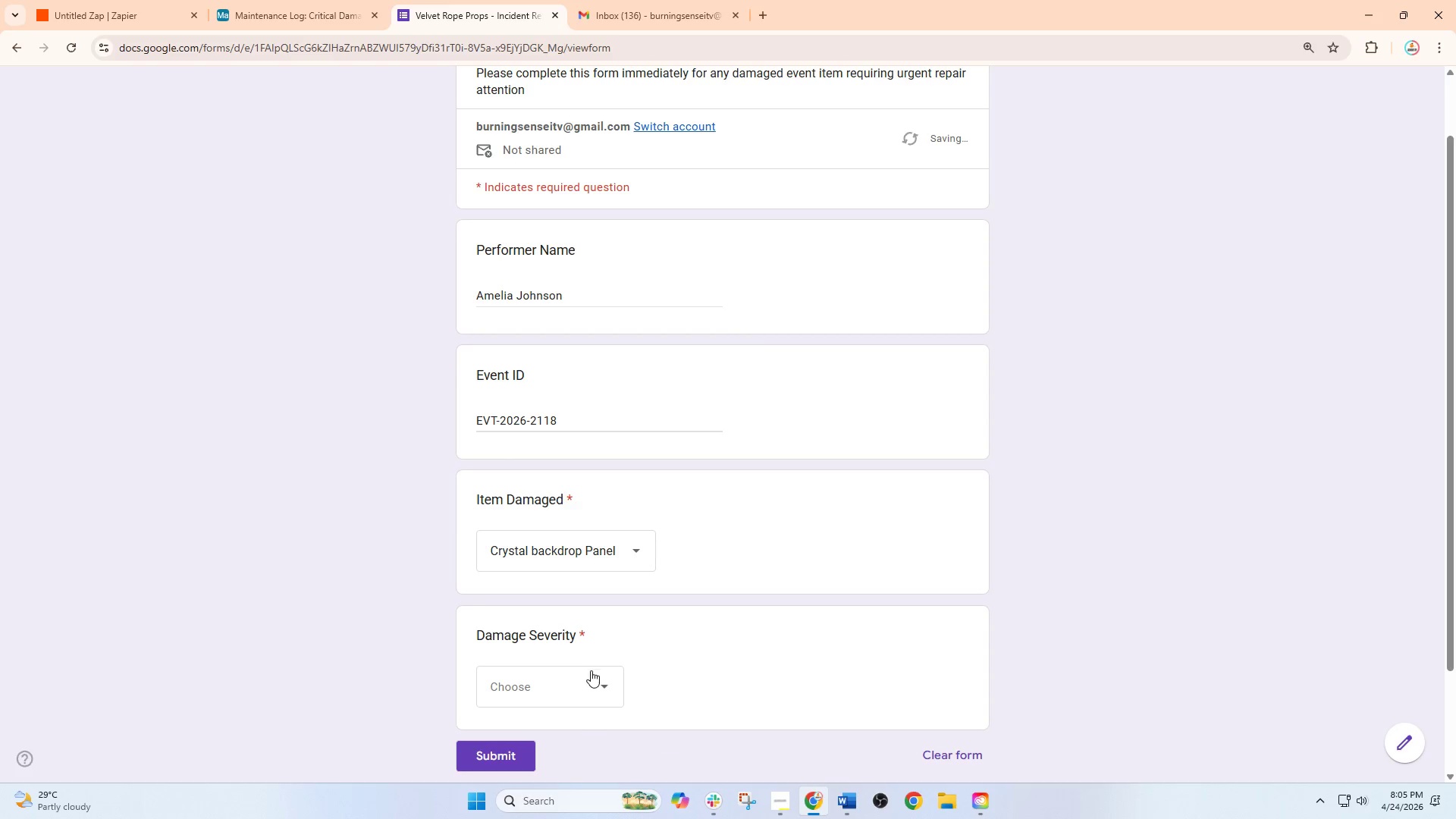 
left_click([600, 682])
 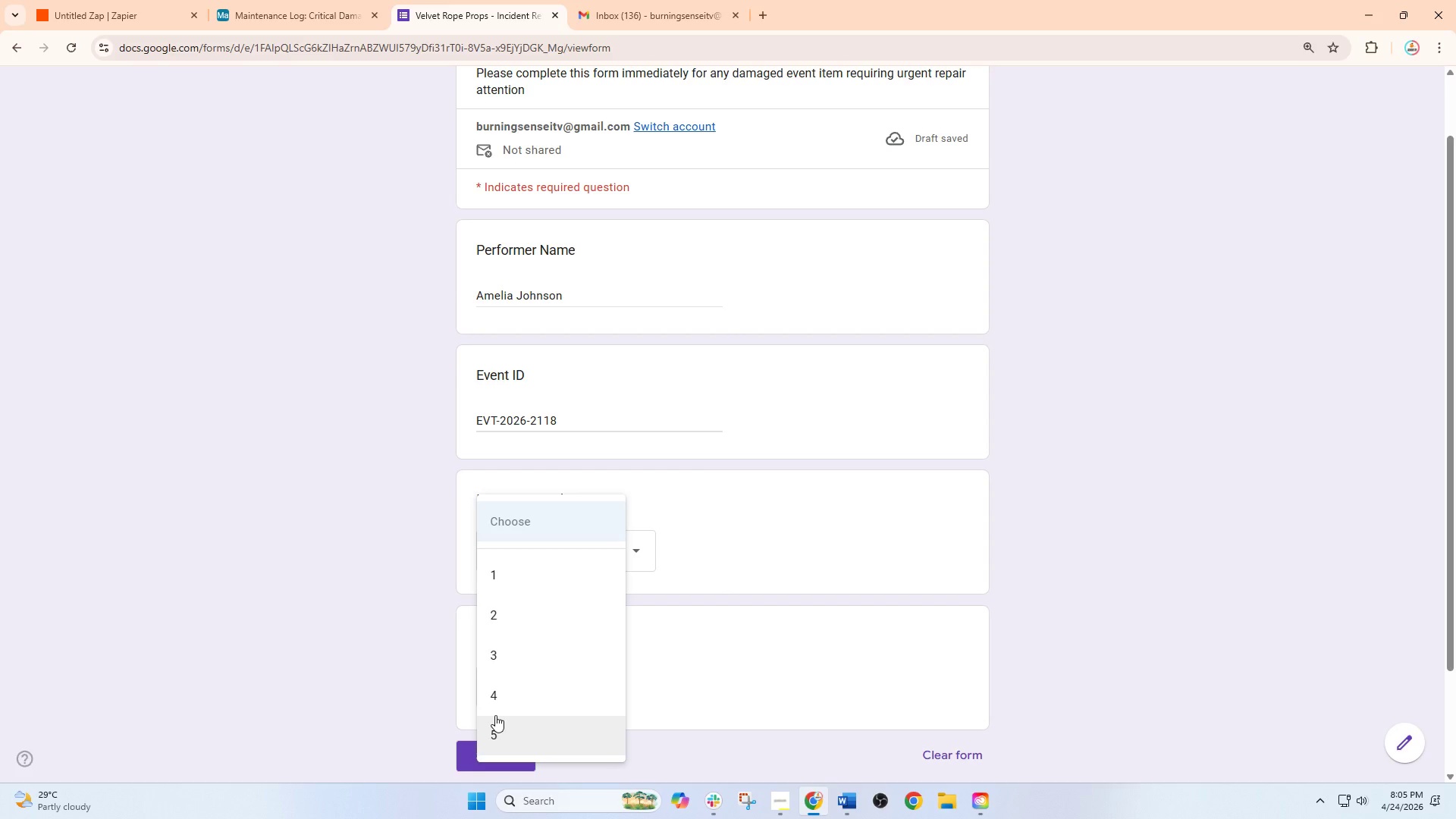 
left_click([516, 681])
 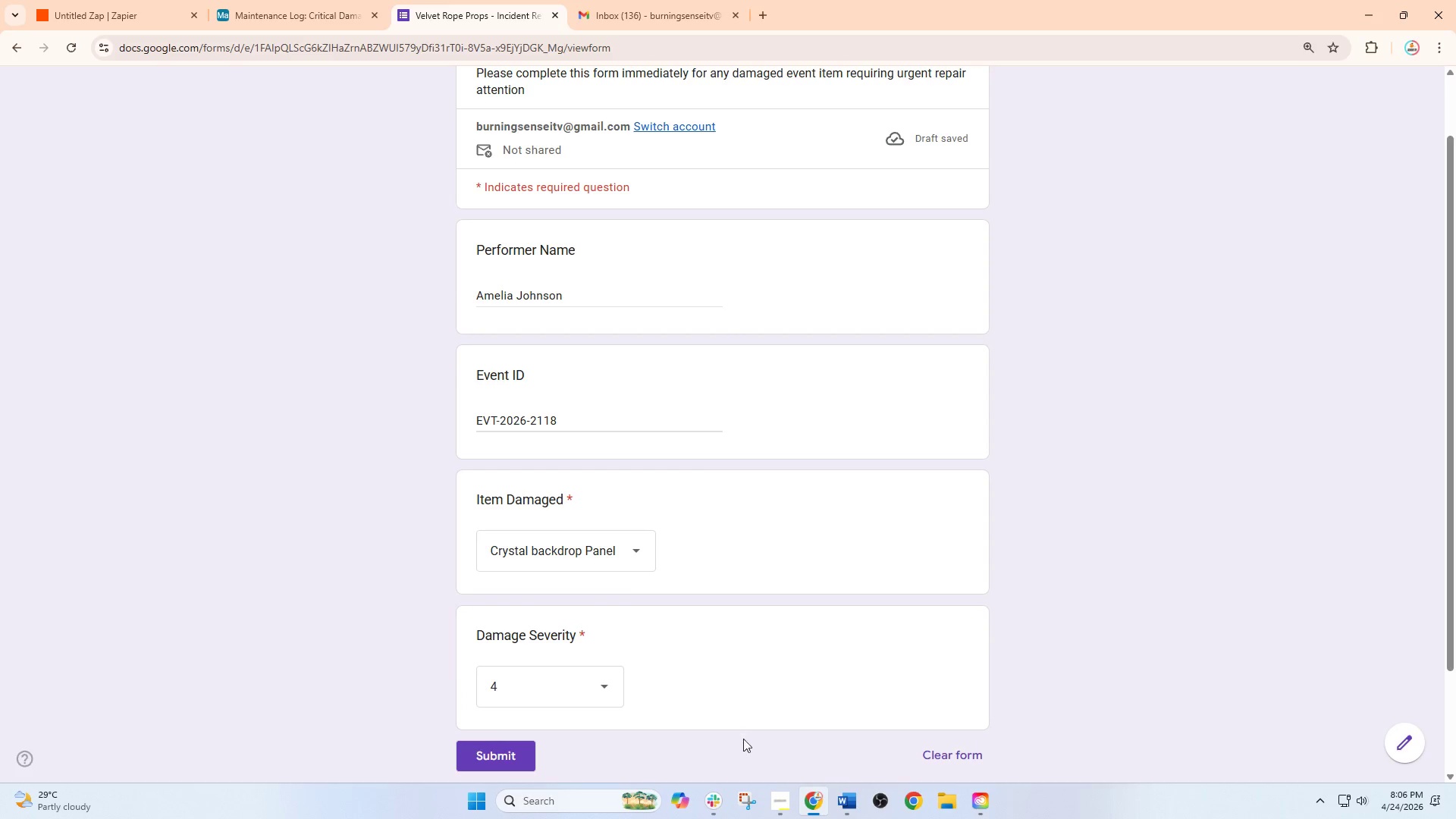 
wait(10.3)
 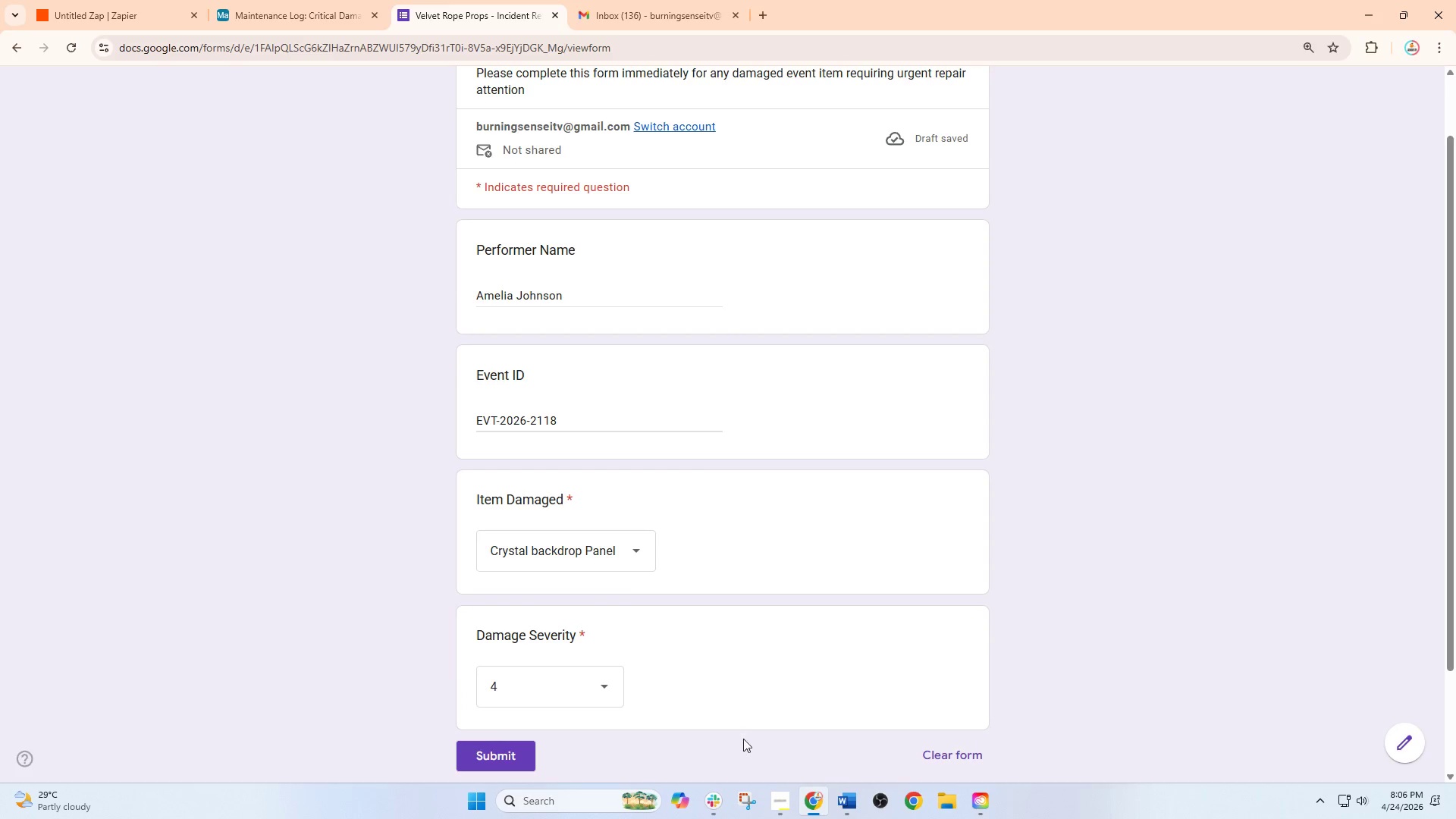 
left_click([502, 743])
 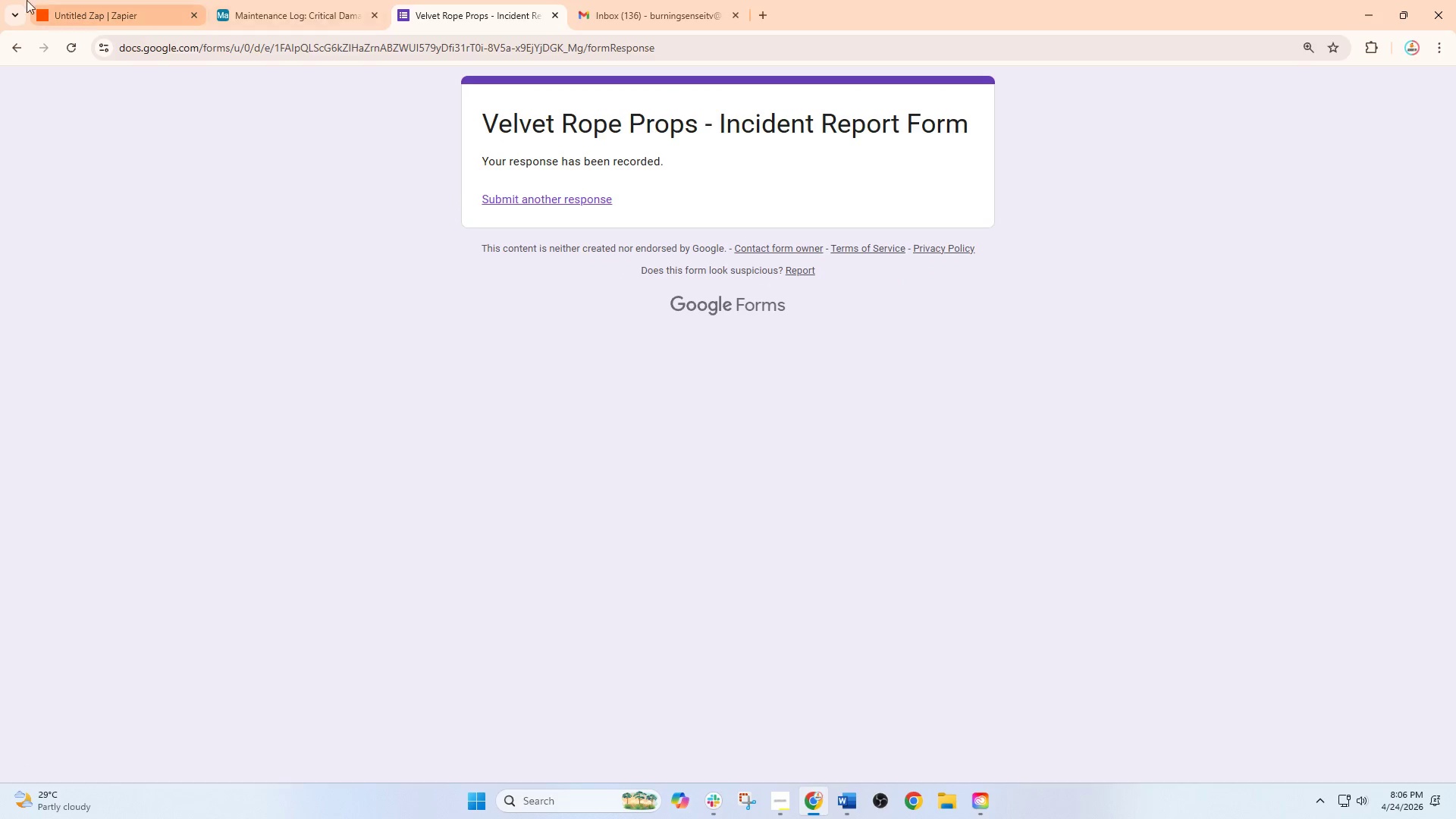 
left_click([66, 12])
 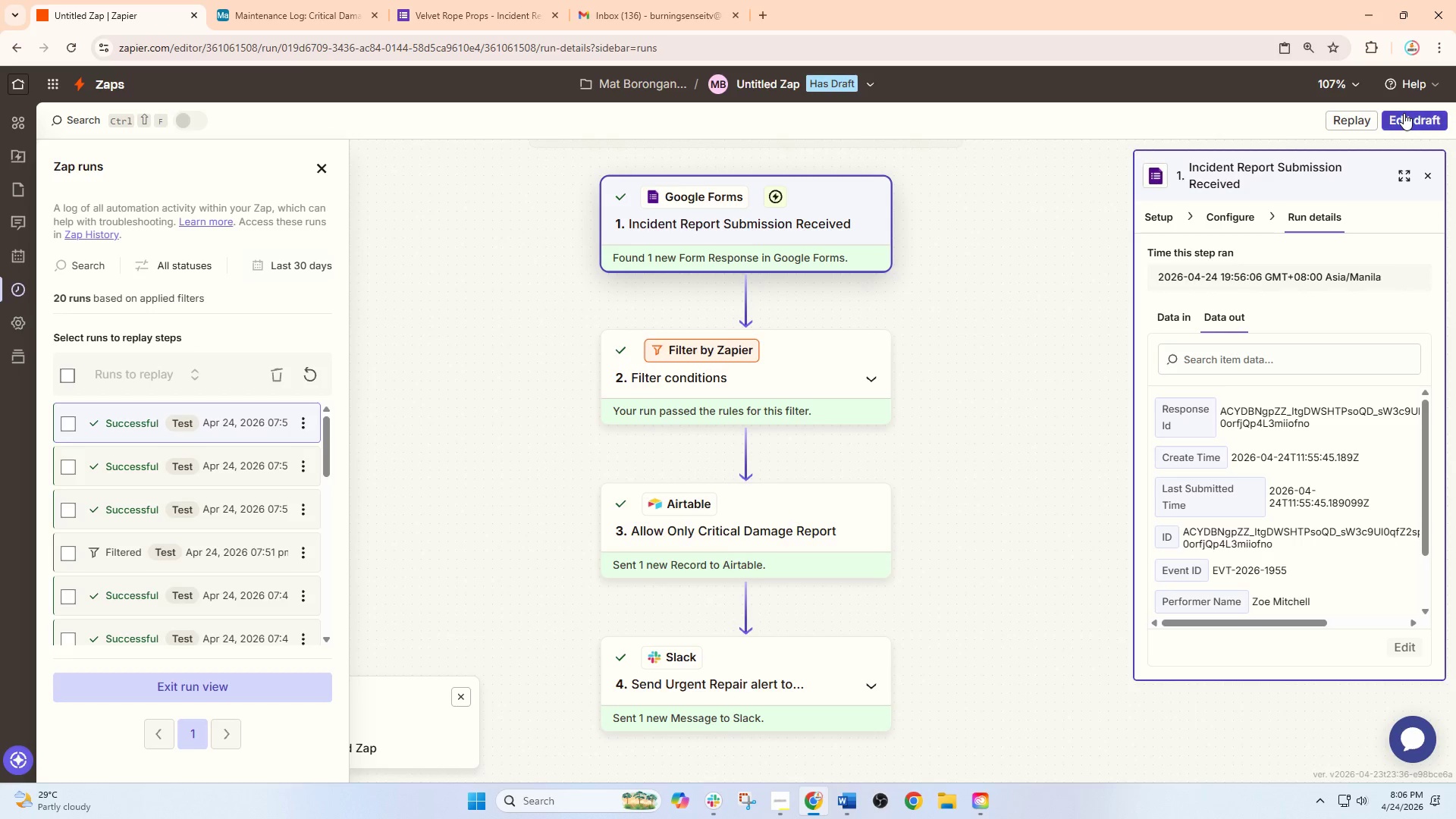 
left_click([1404, 113])
 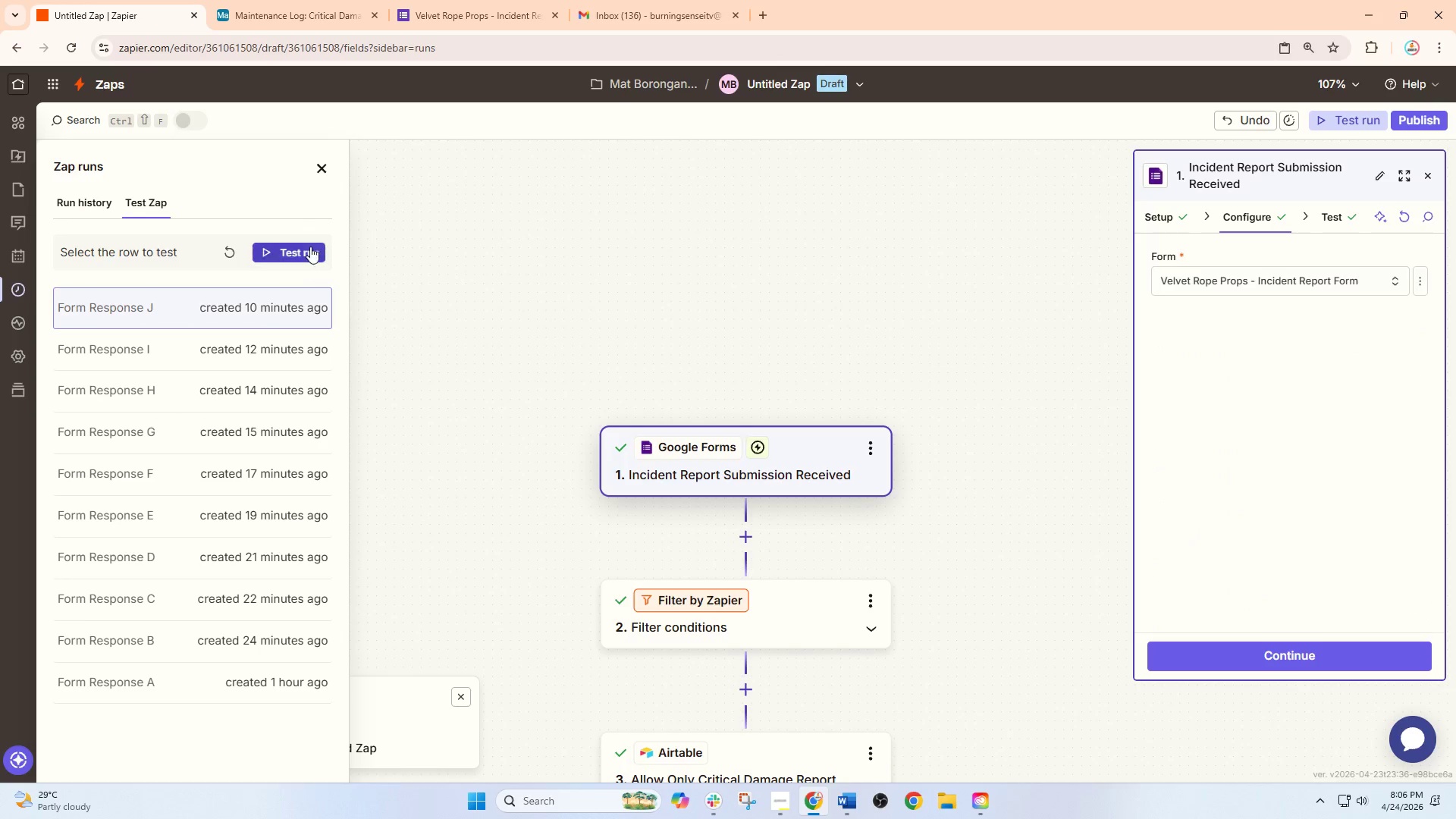 
left_click([228, 246])
 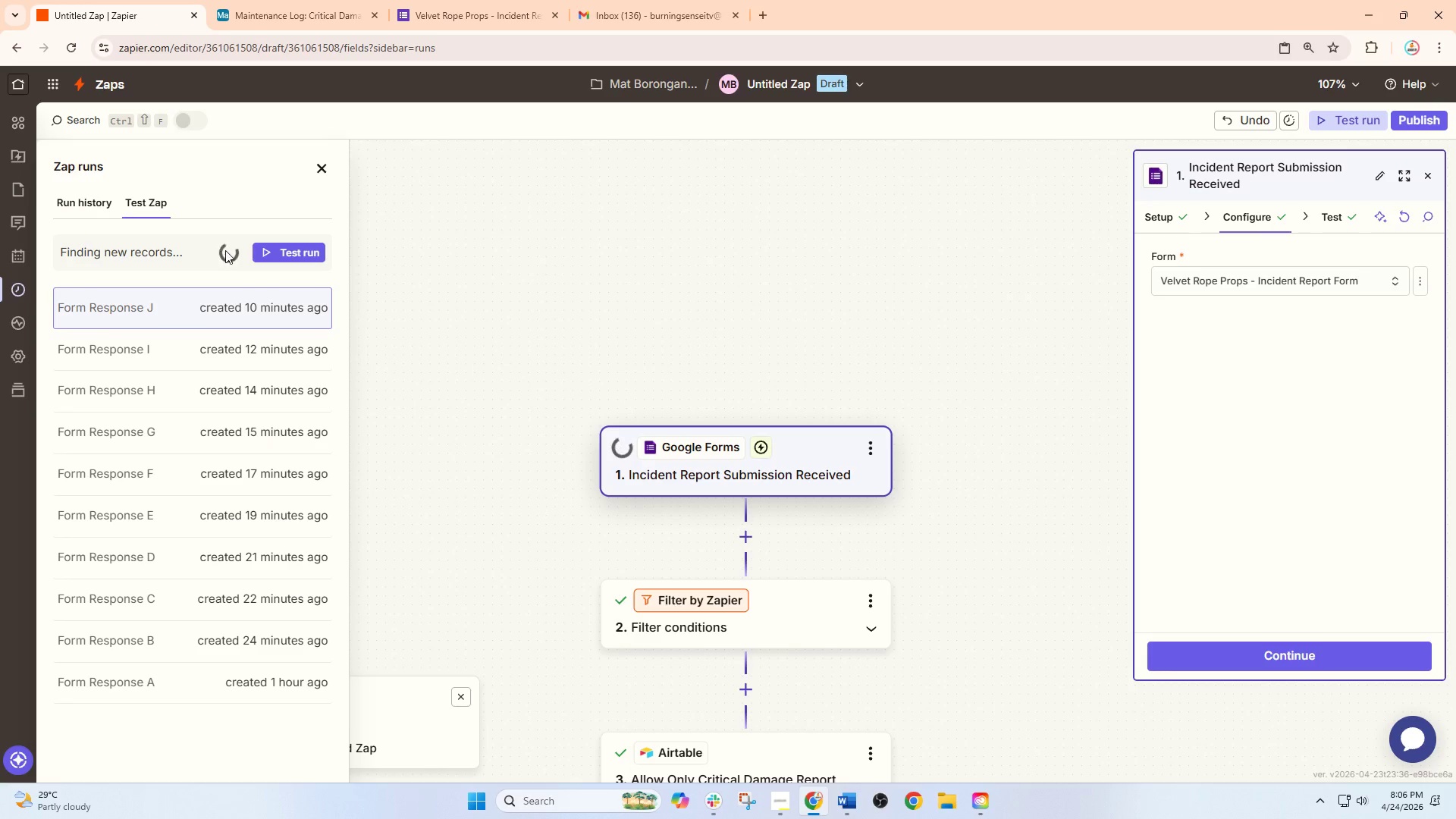 
wait(11.12)
 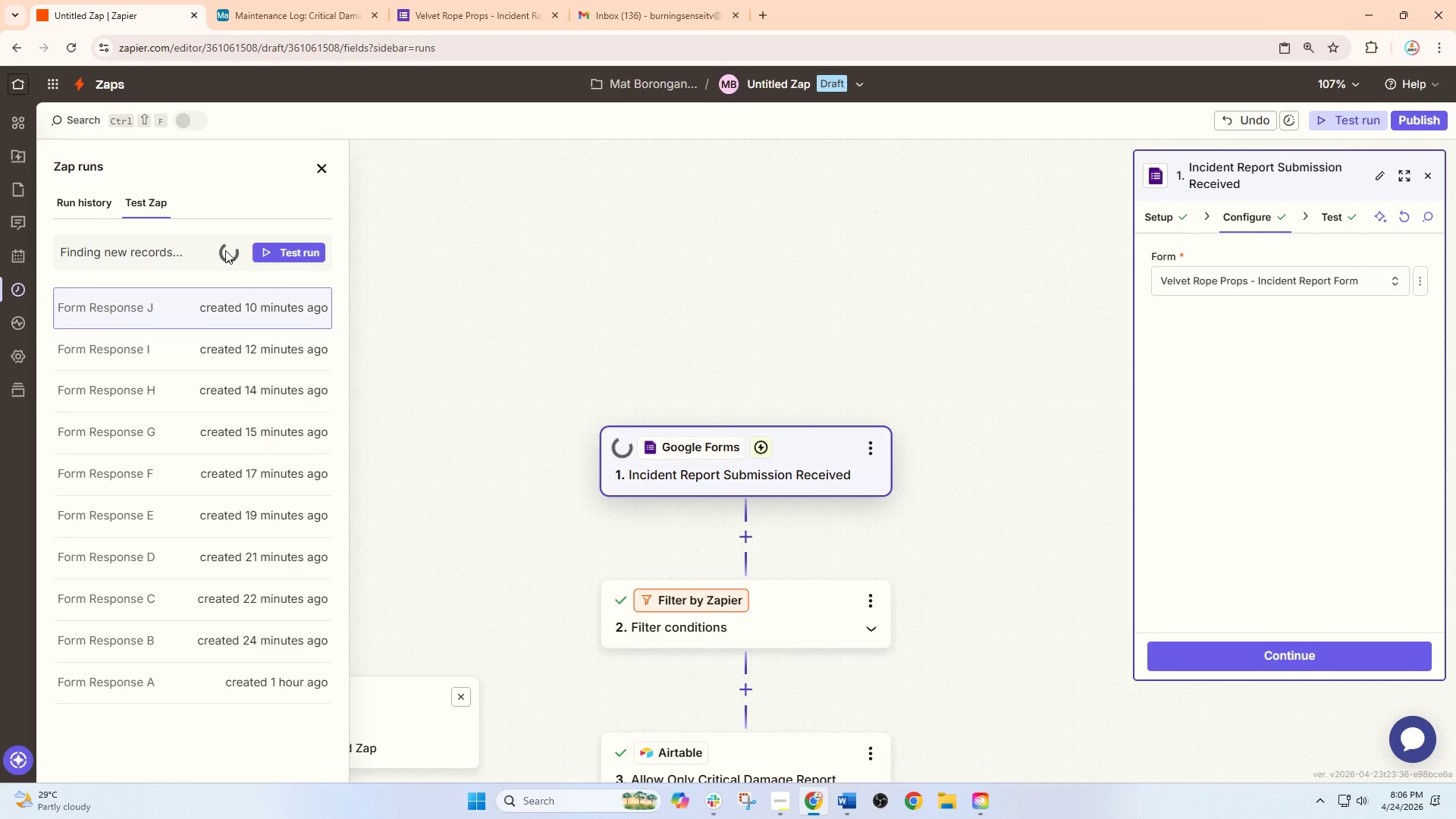 
left_click([266, 300])
 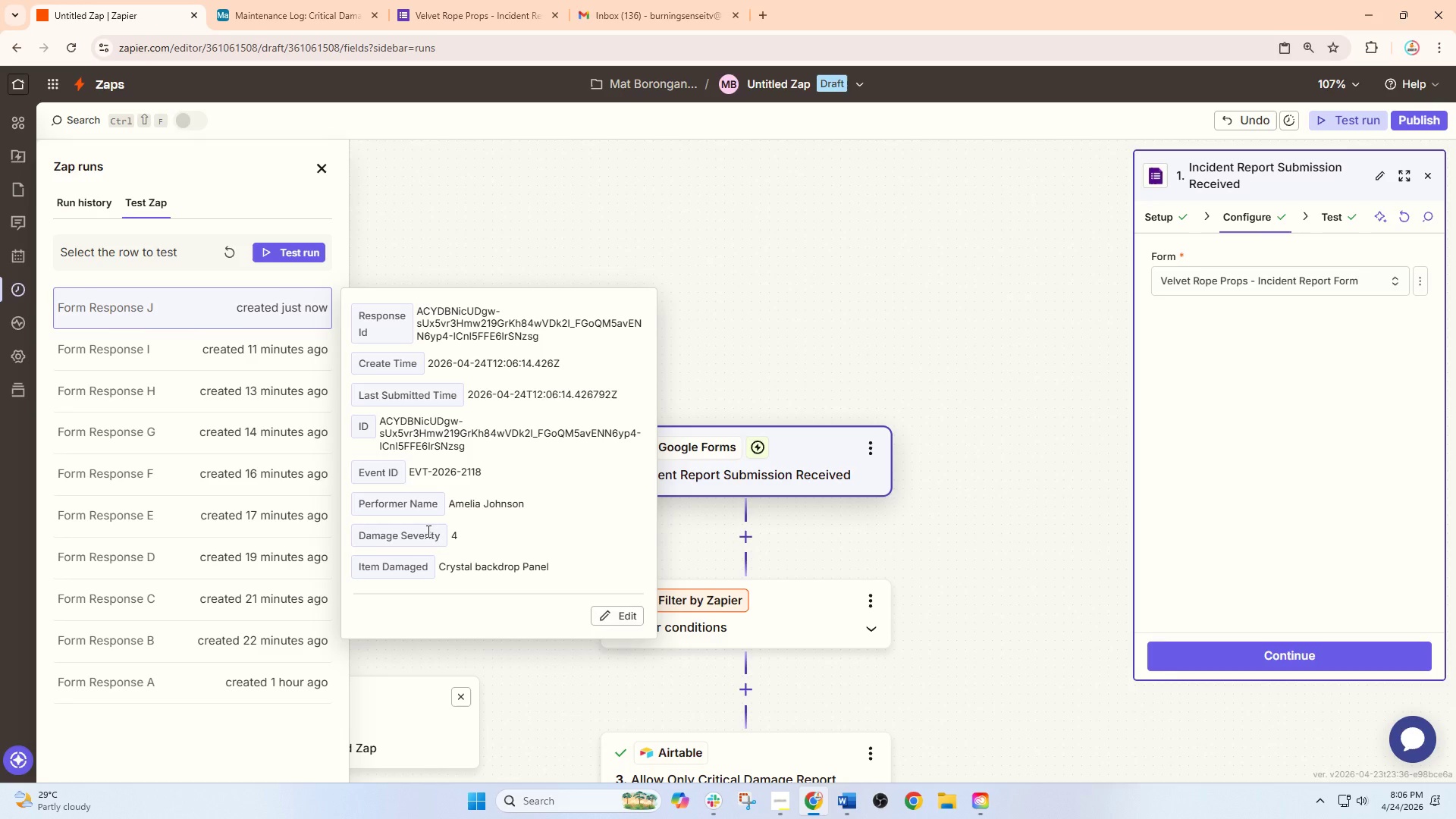 
wait(7.09)
 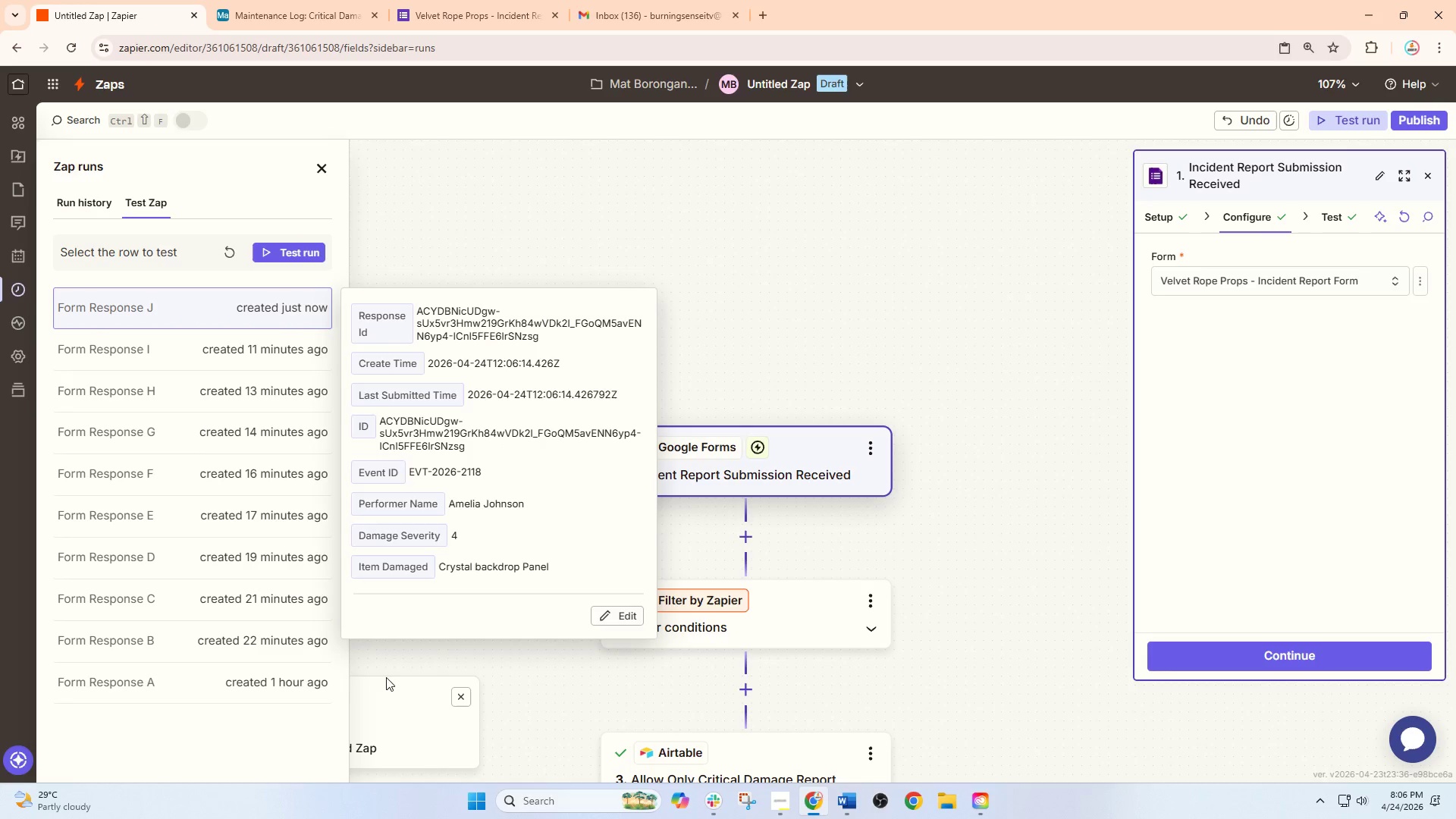 
left_click([313, 256])
 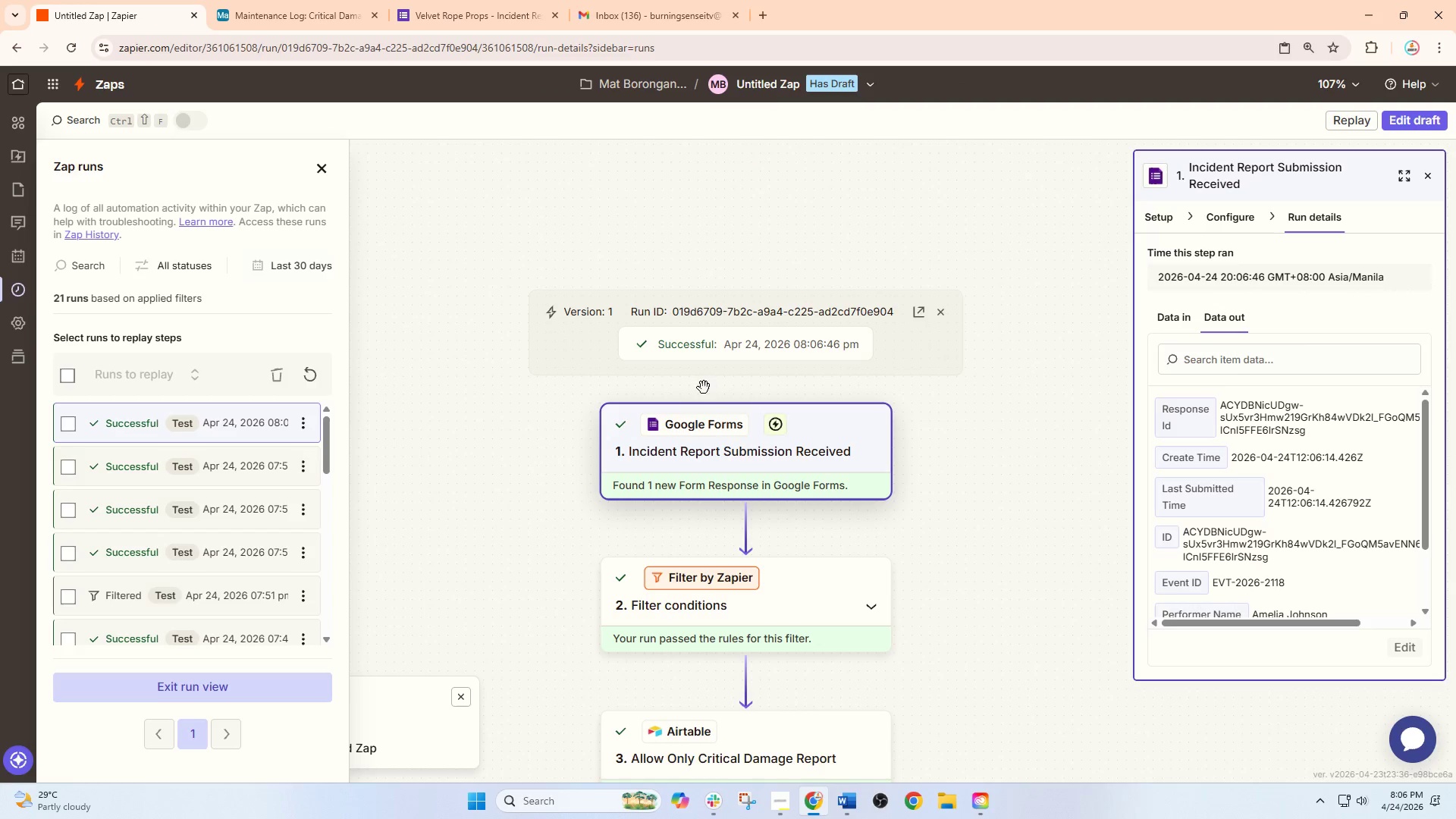 
wait(18.02)
 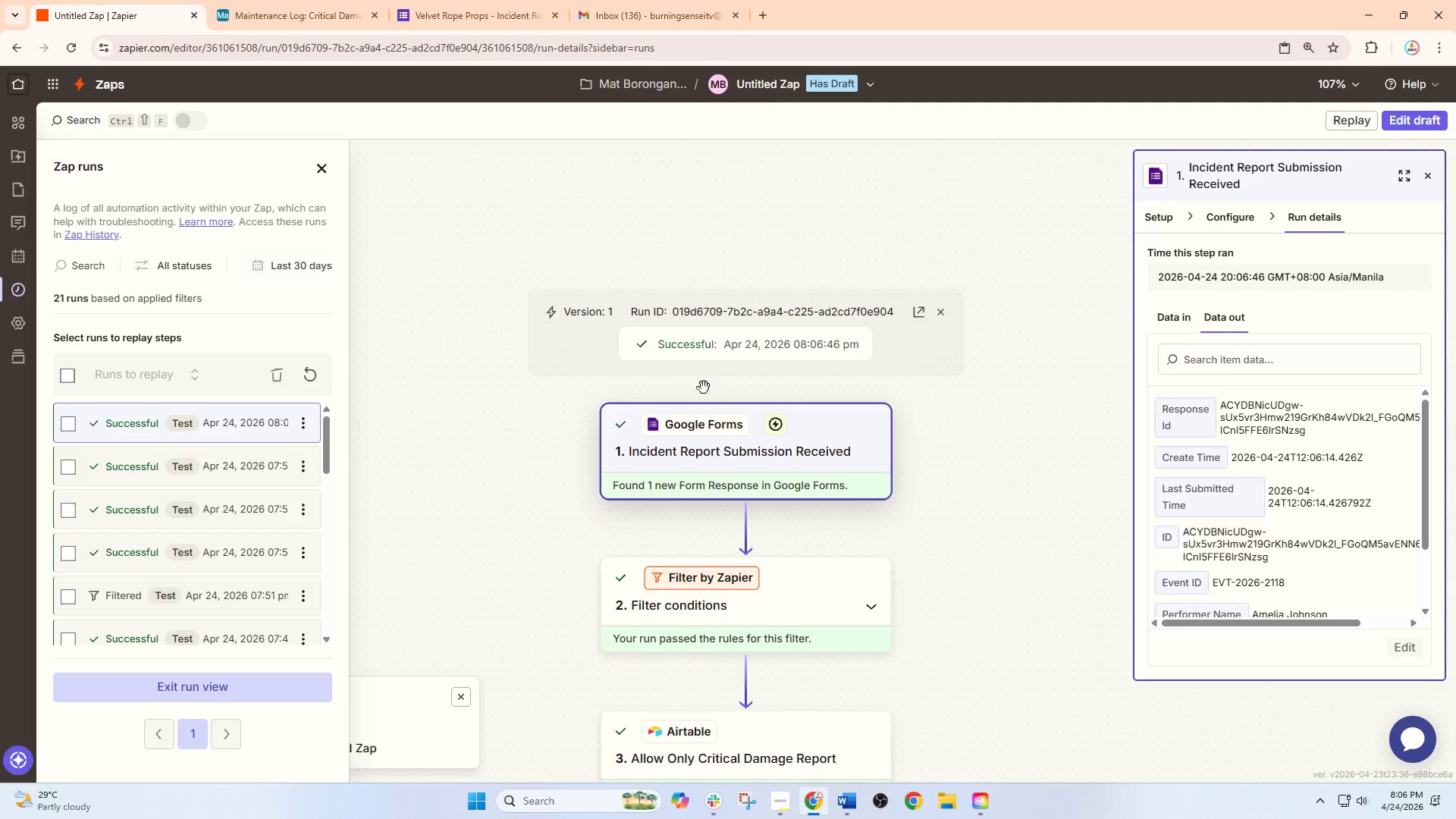 
left_click([297, 2])
 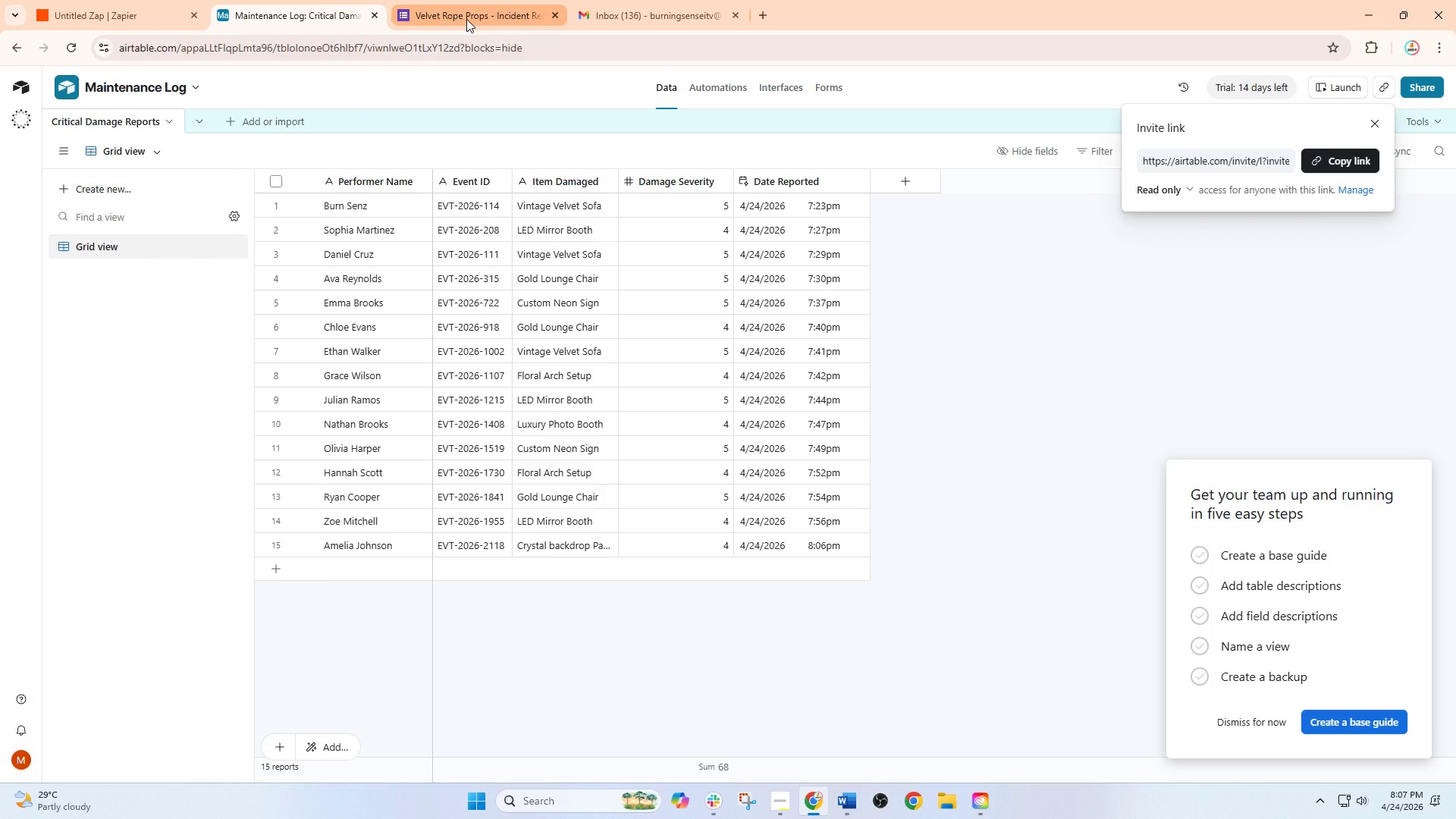 
left_click([466, 19])
 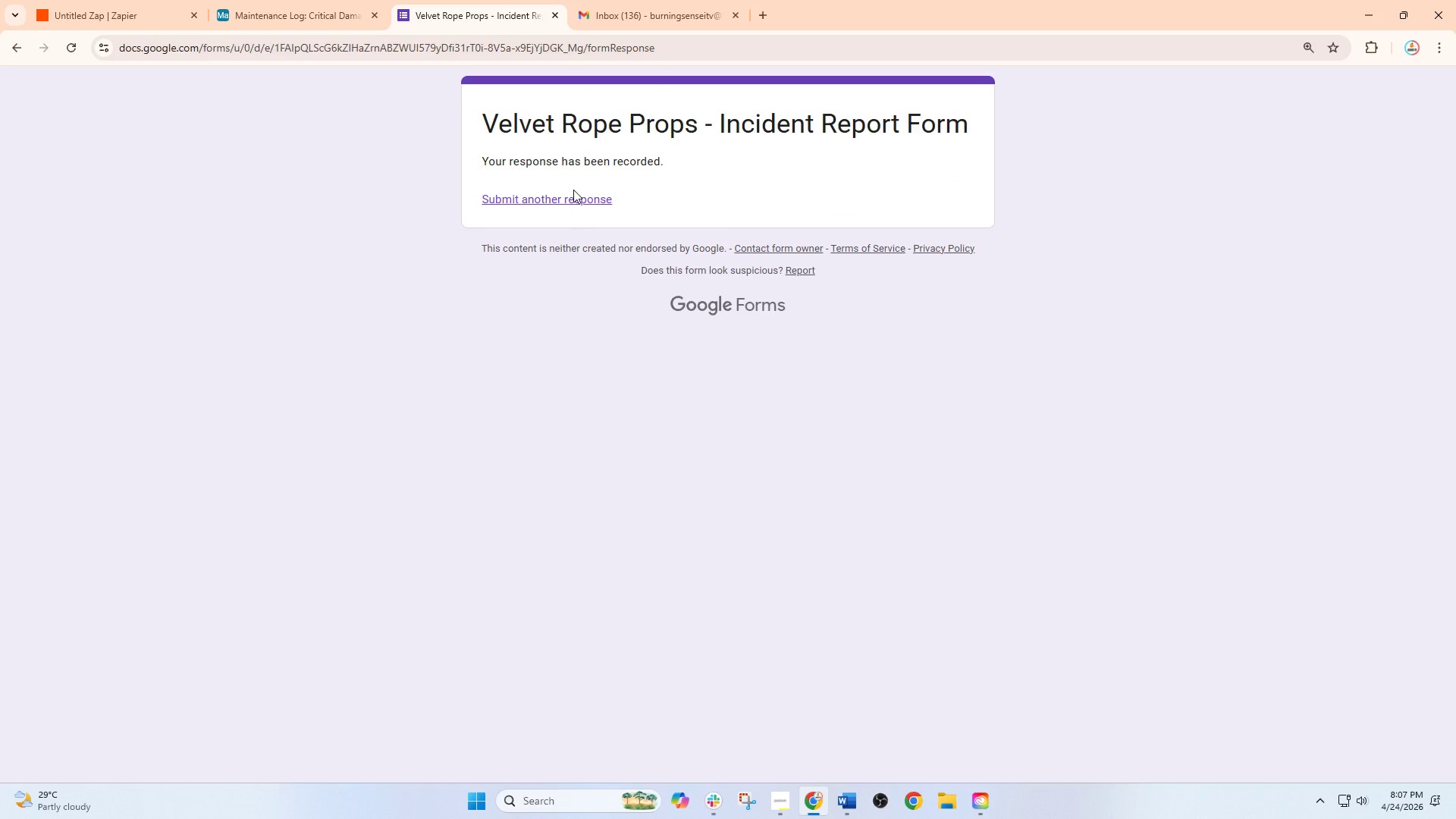 
left_click([573, 190])
 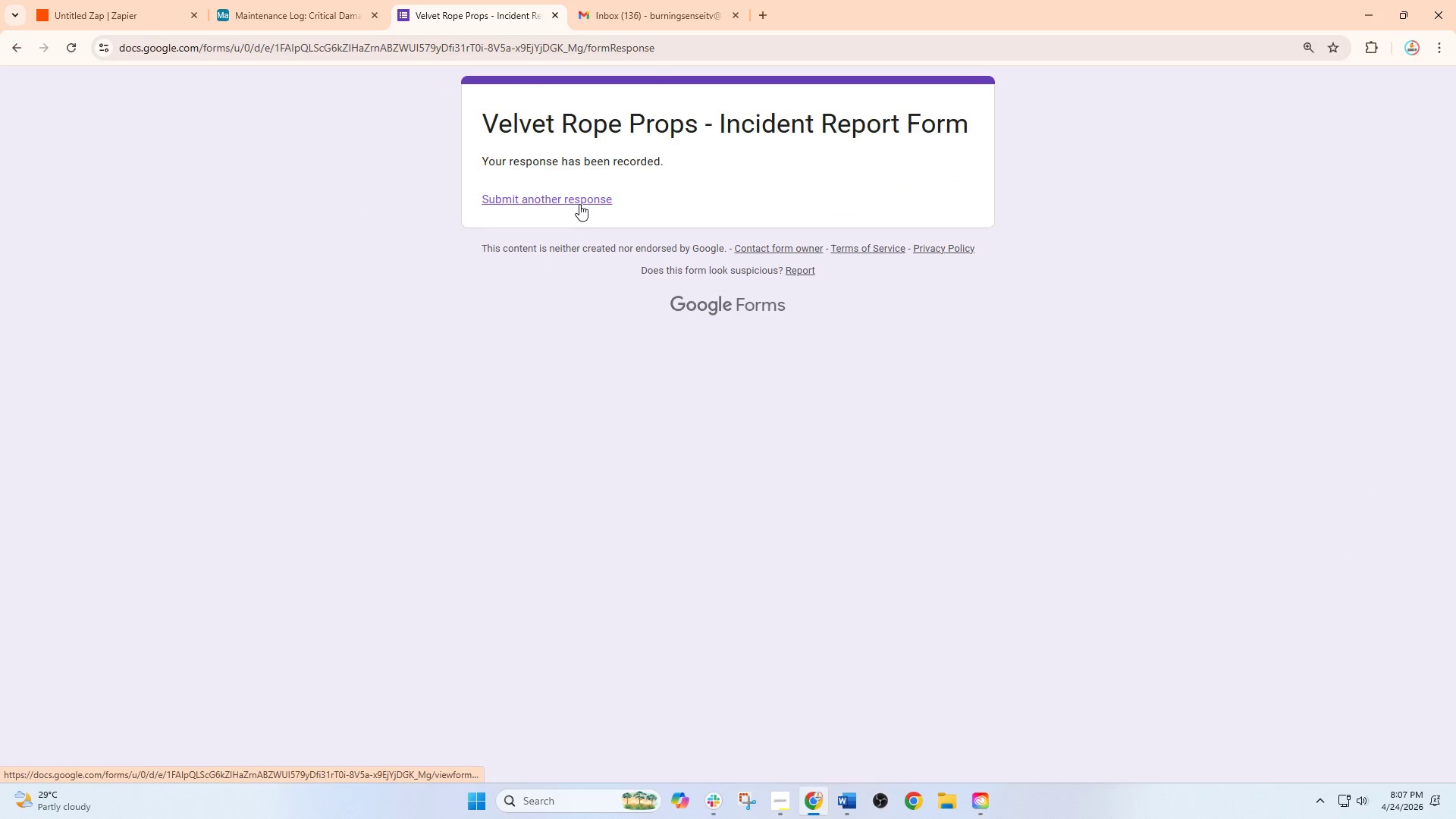 
left_click([579, 204])
 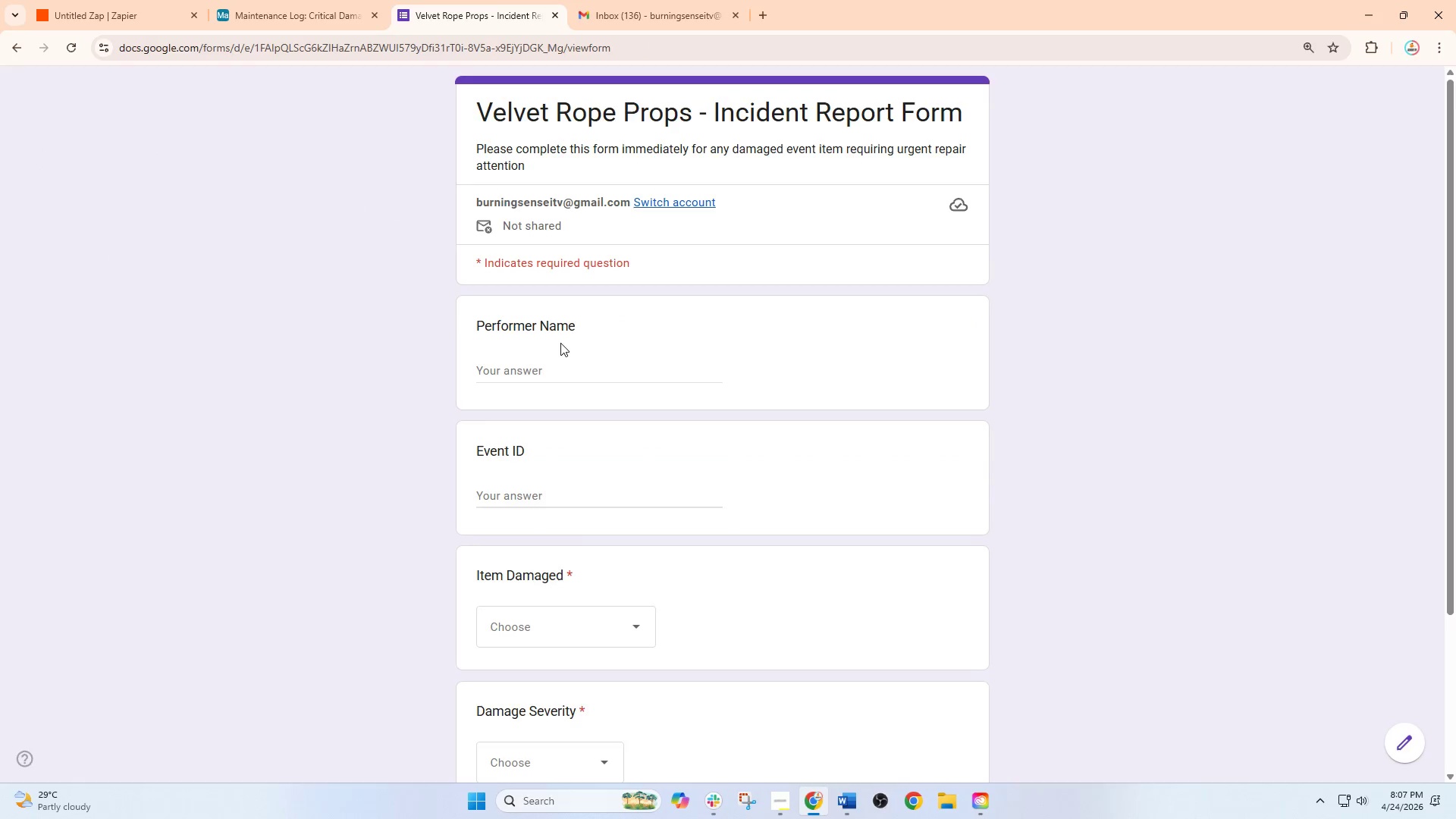 
left_click([561, 360])
 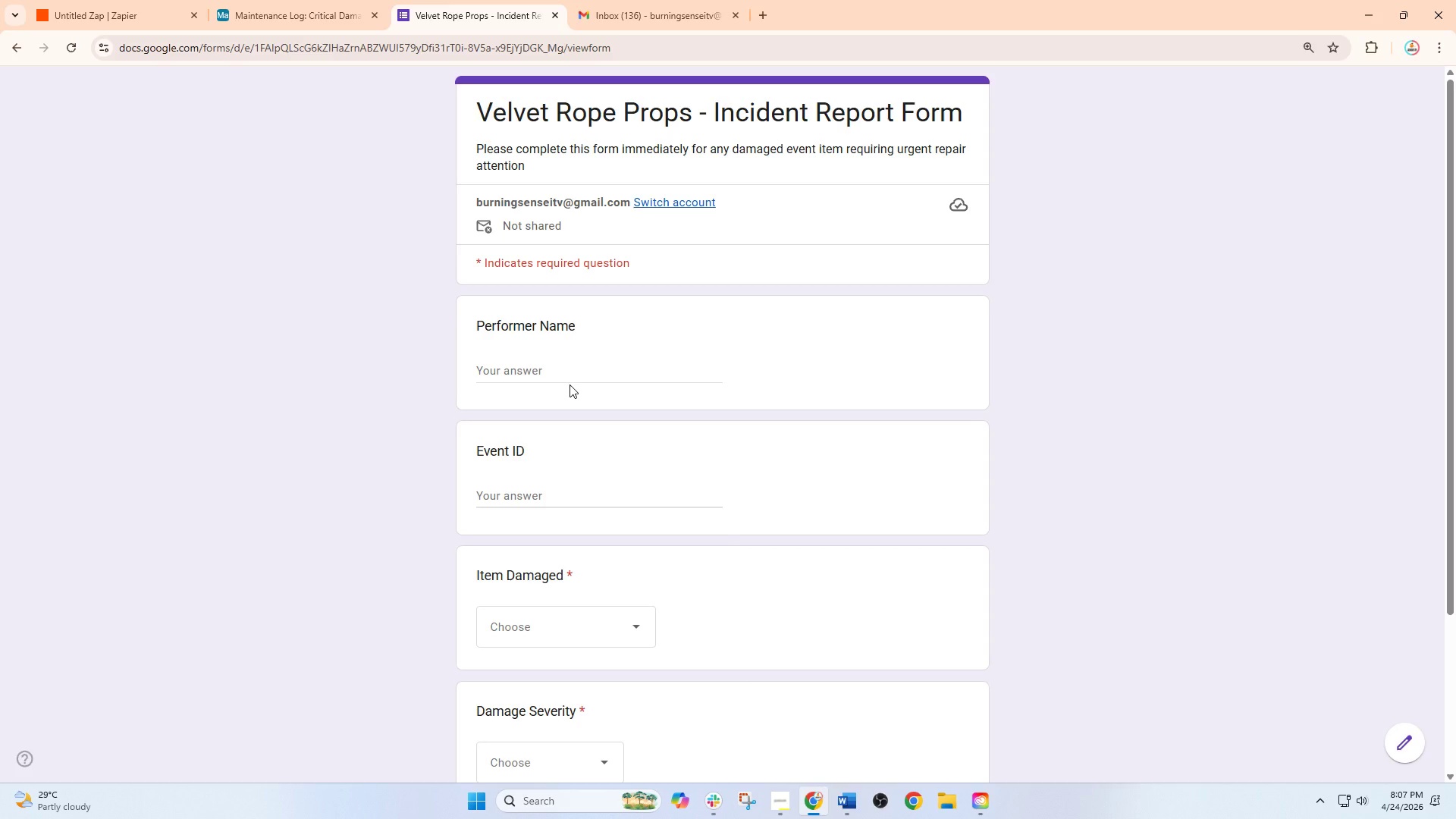 
left_click([570, 373])
 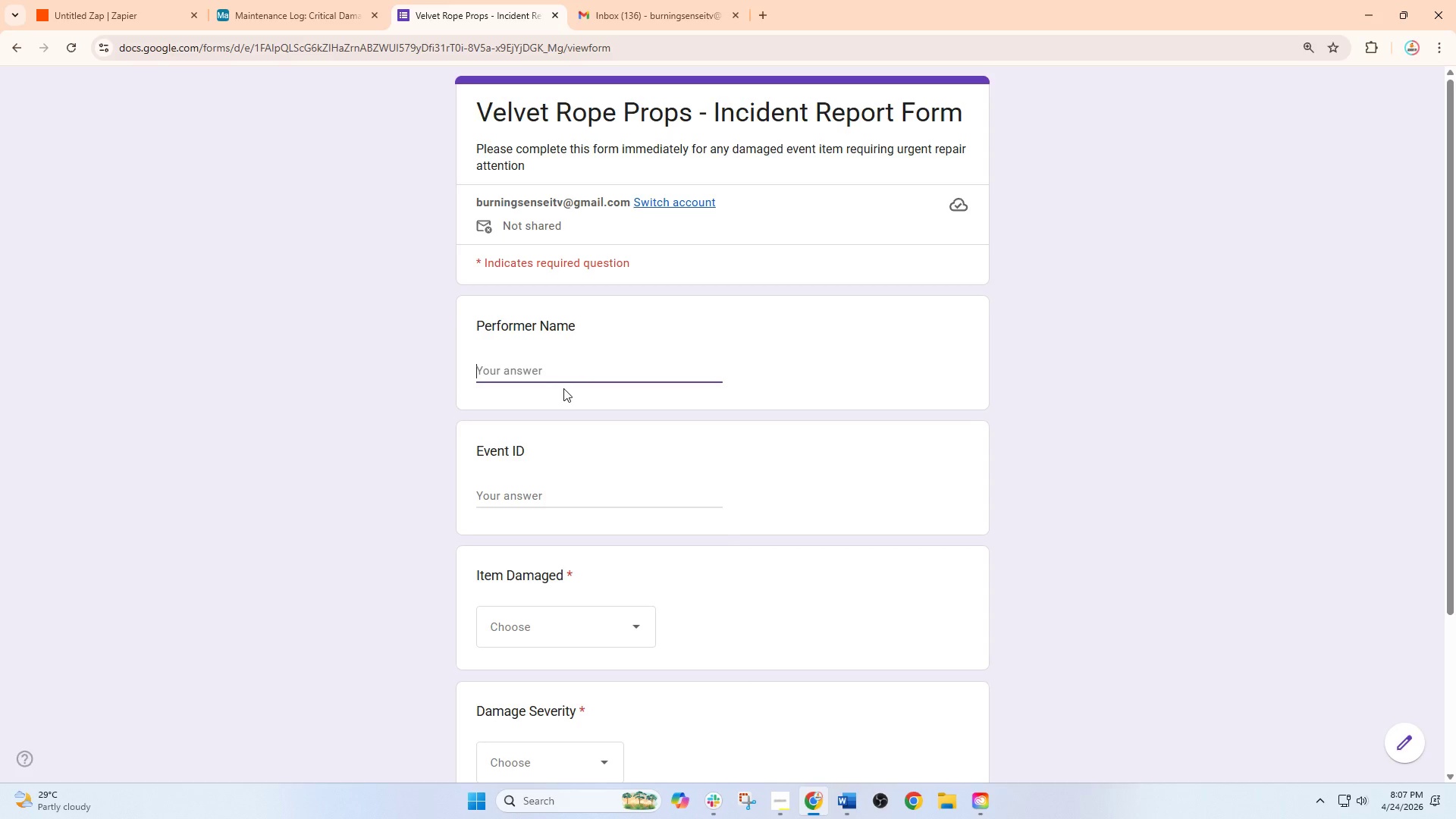 
type(Ben)
 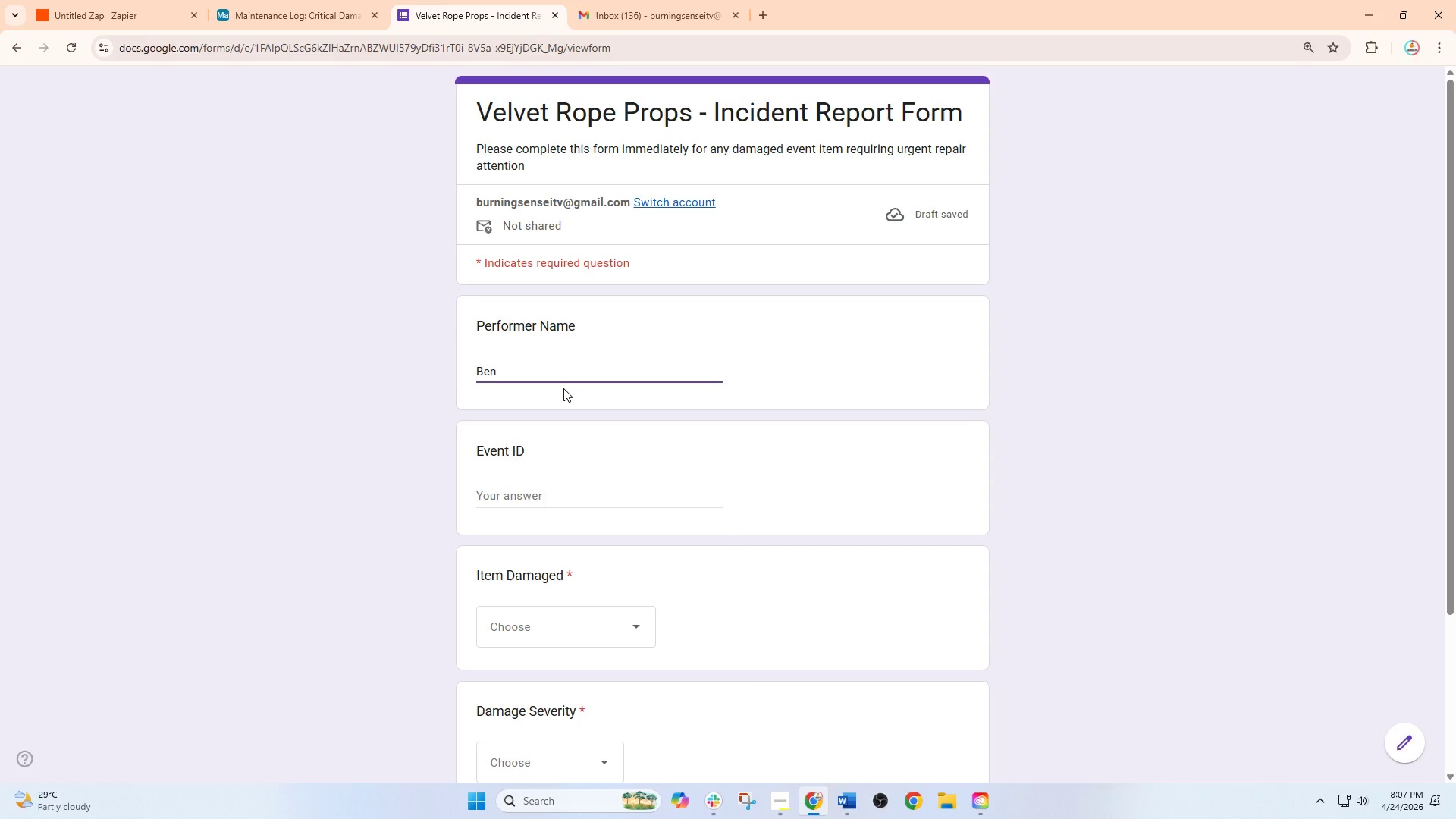 
type(jamn)
 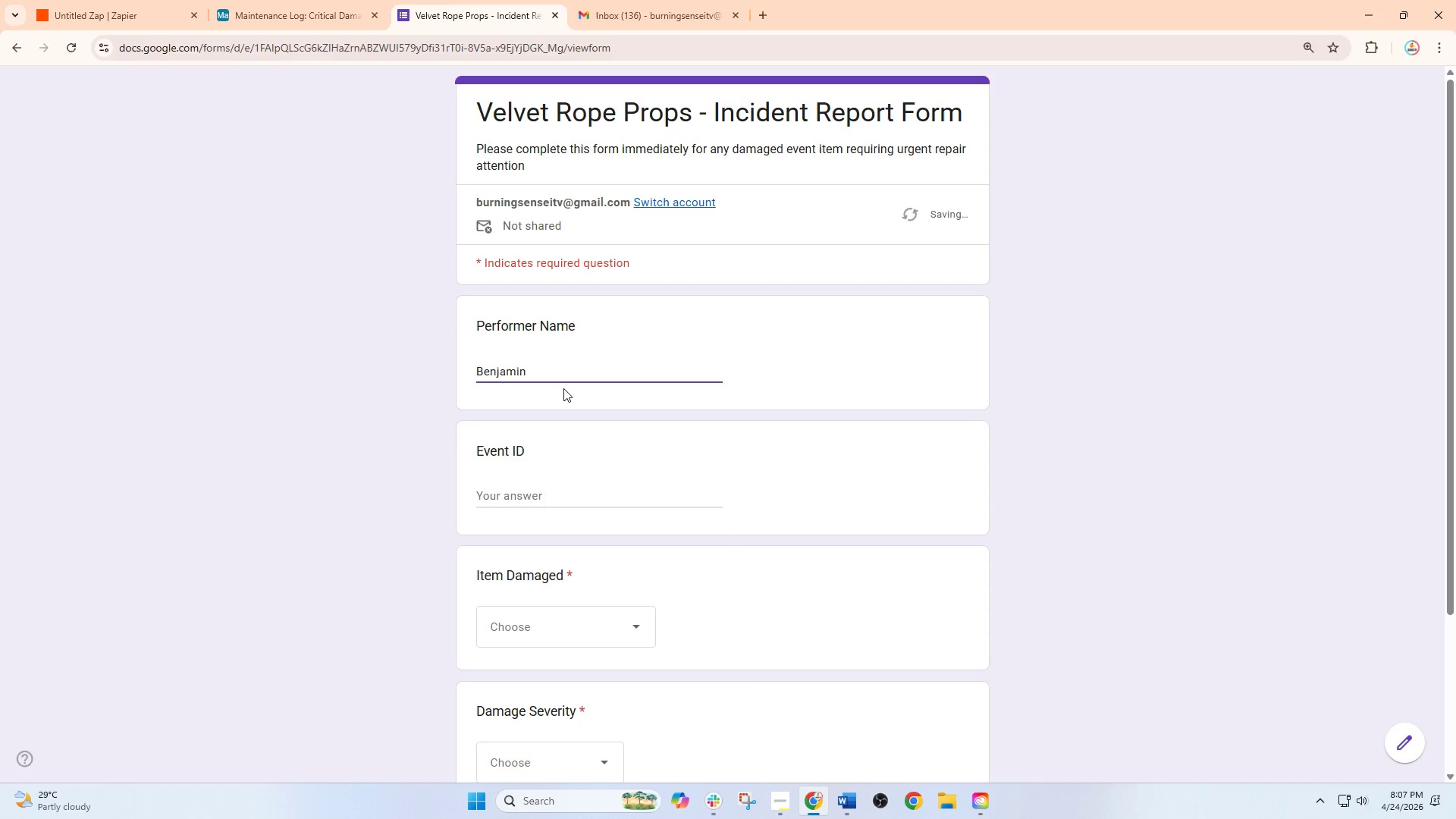 
hold_key(key=I, duration=0.44)
 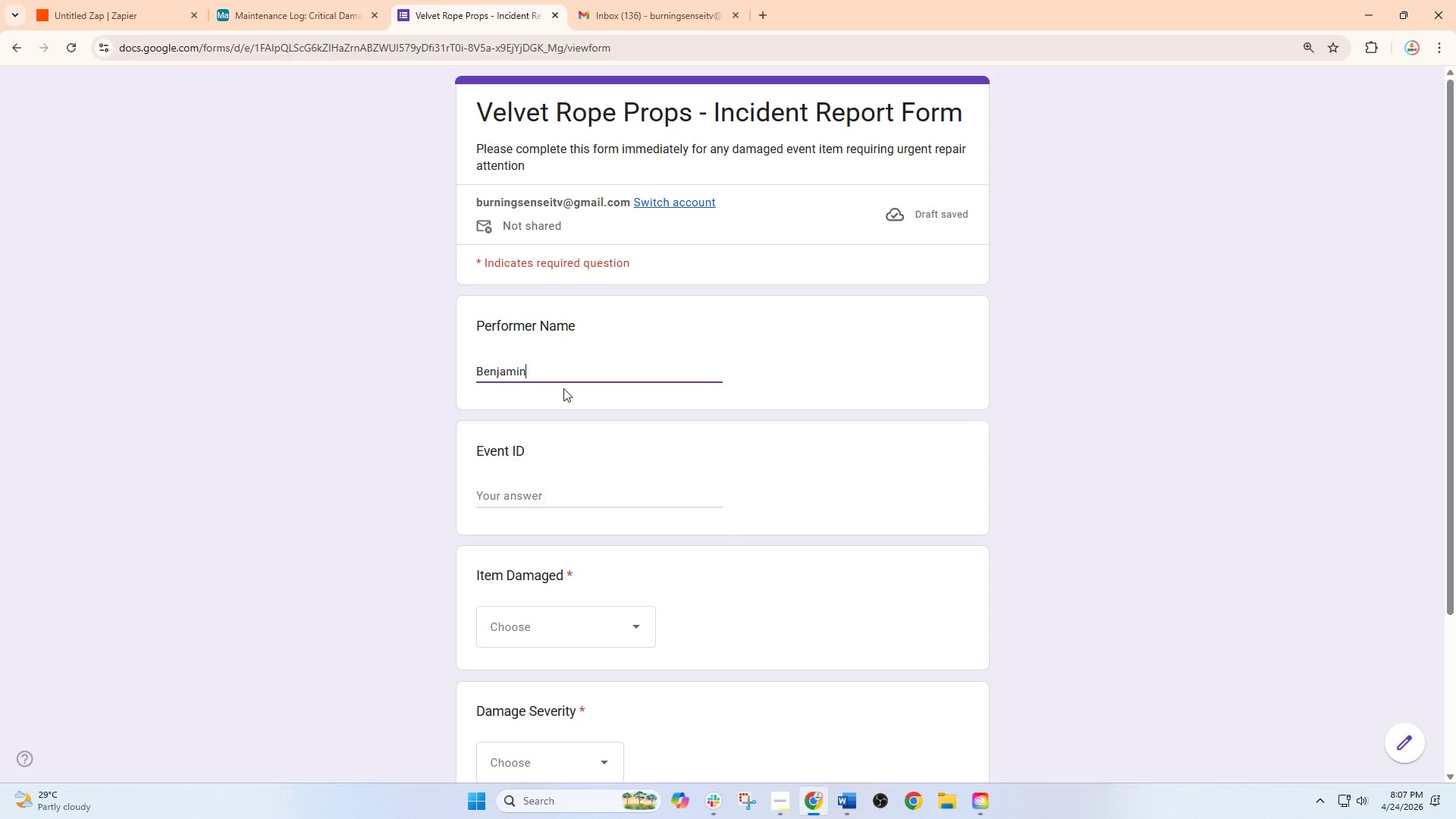 
type( Carter)
 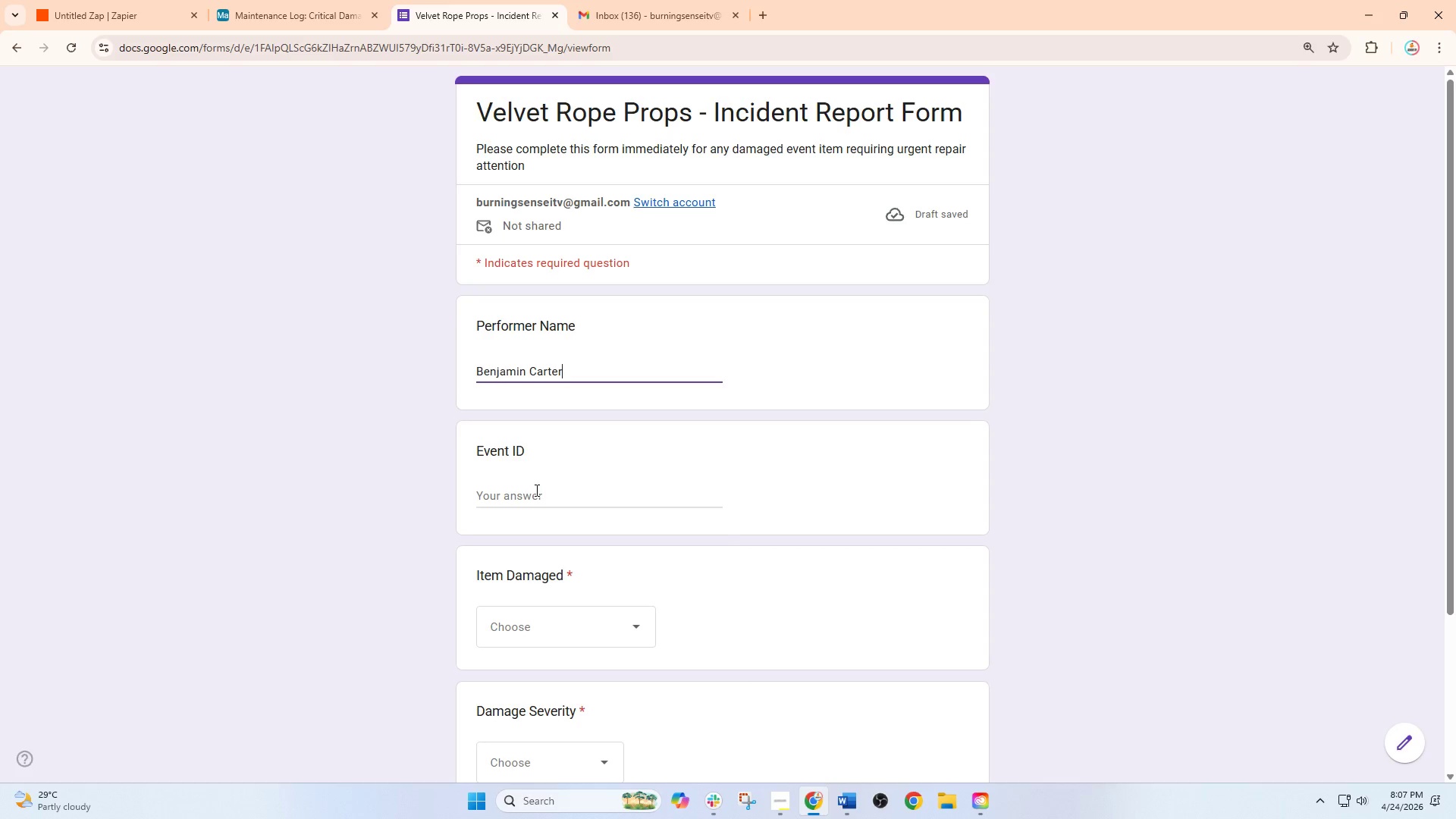 
wait(5.7)
 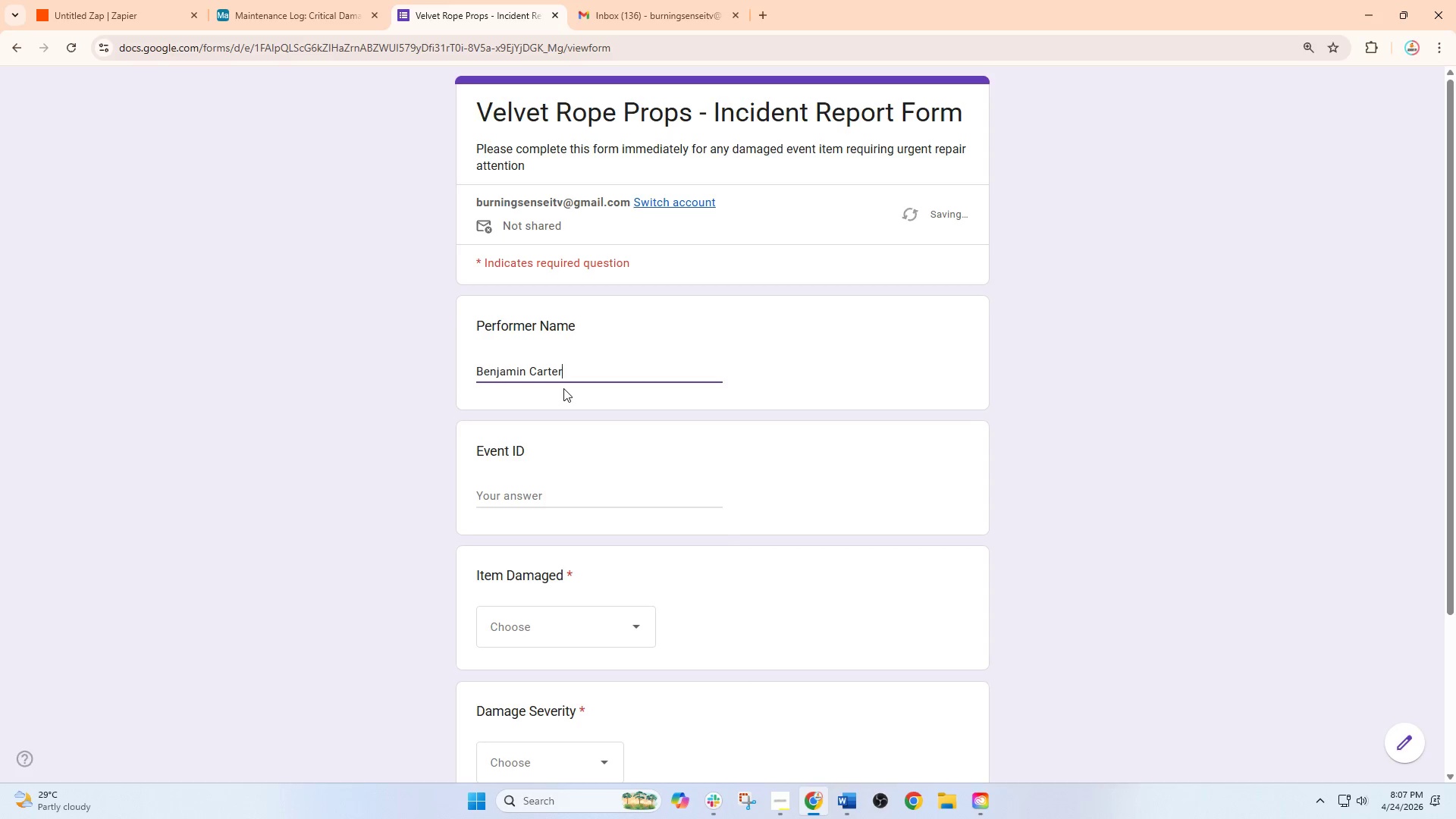 
left_click([535, 490])
 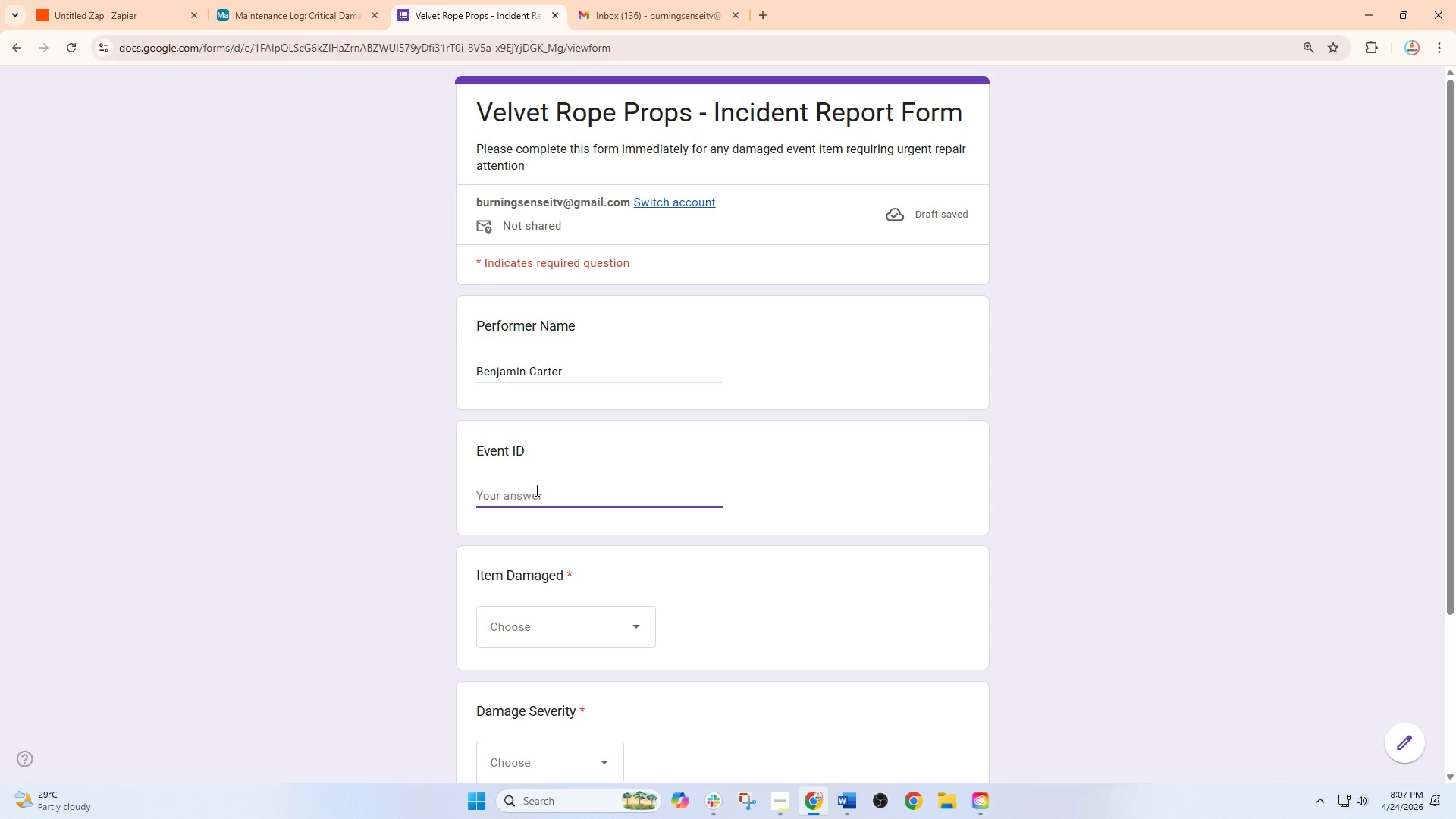 
key(Tab)
type(EVT)
 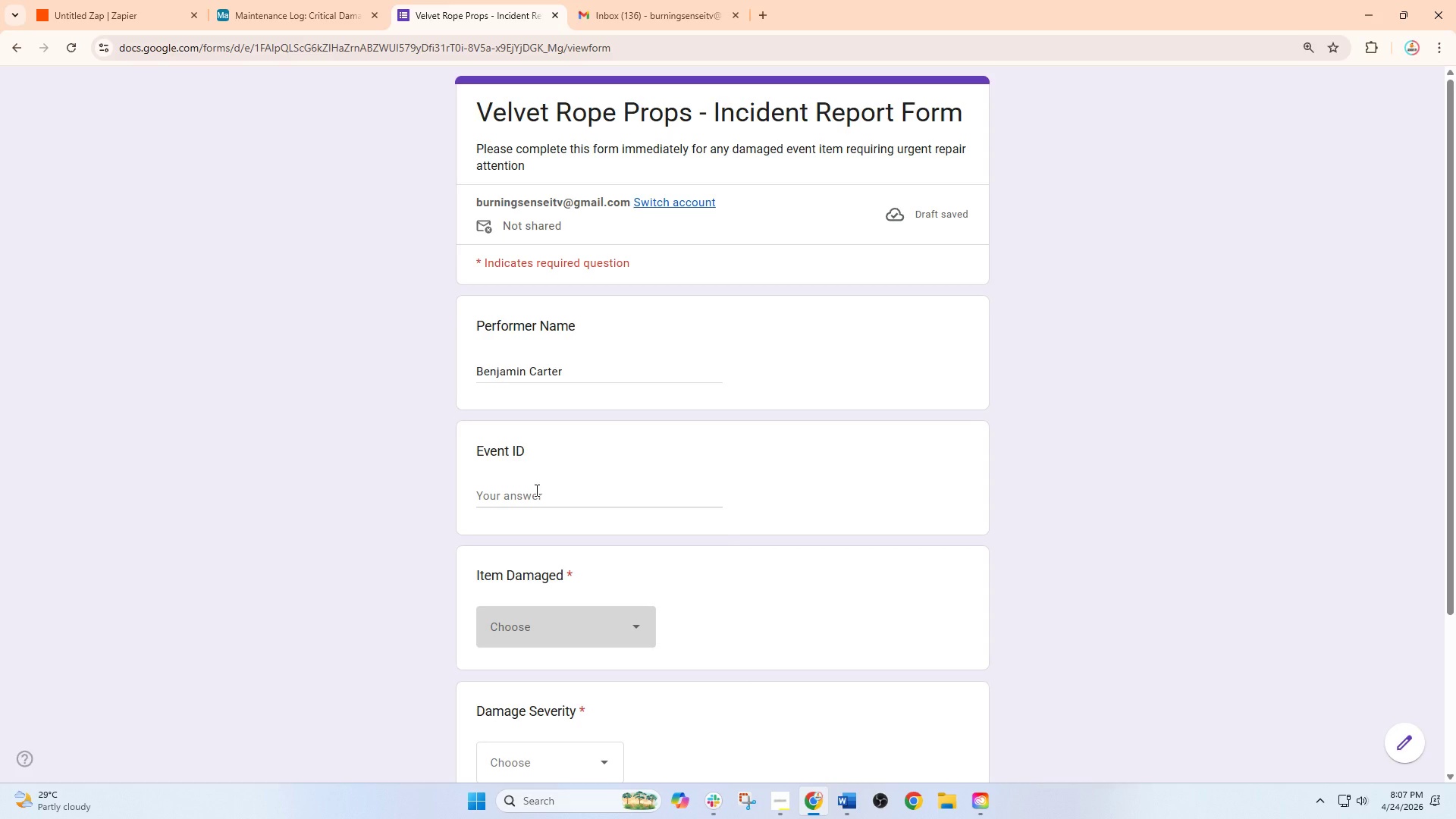 
left_click([535, 490])
 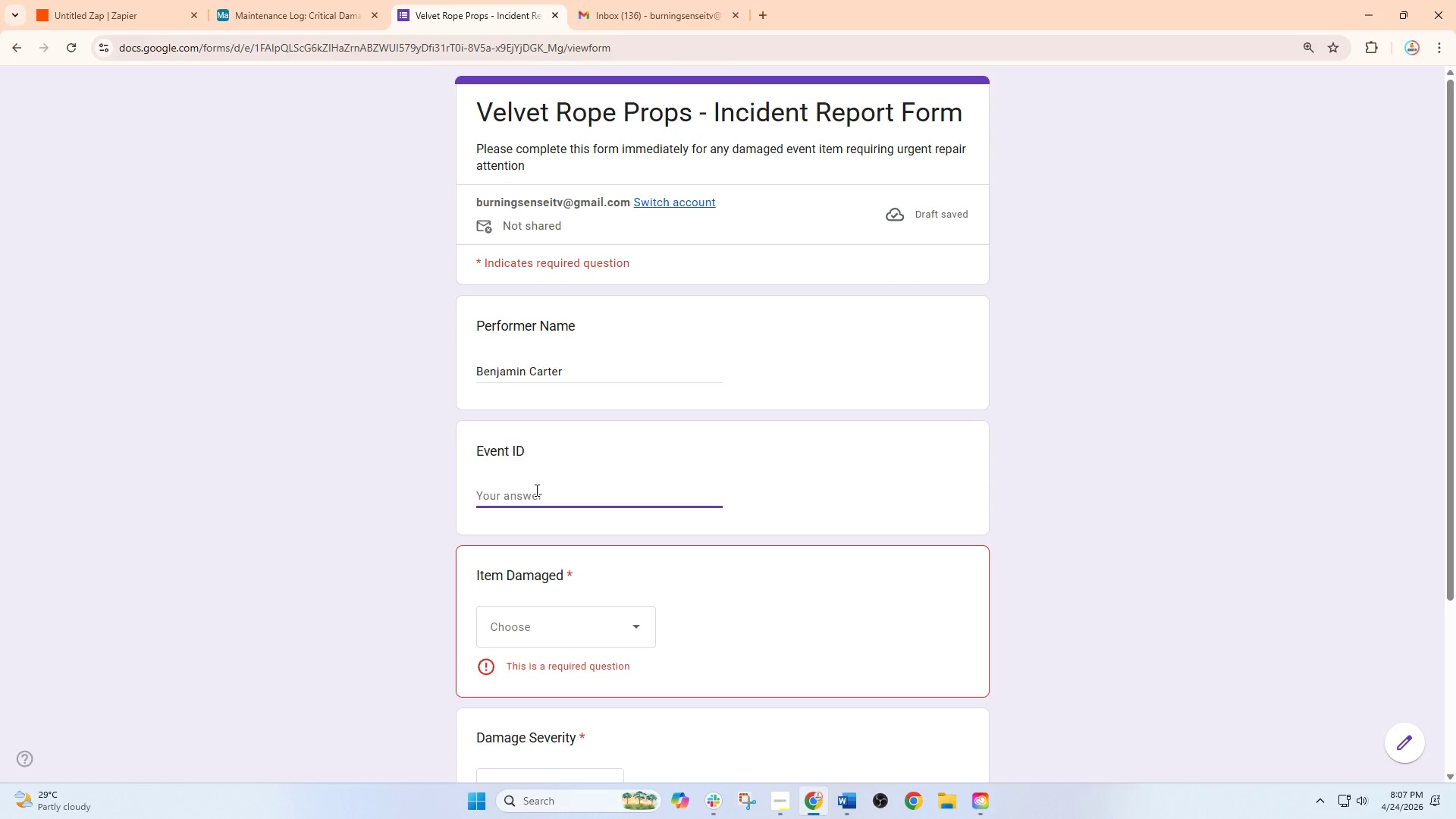 
type(EVT-2[F10]0)
 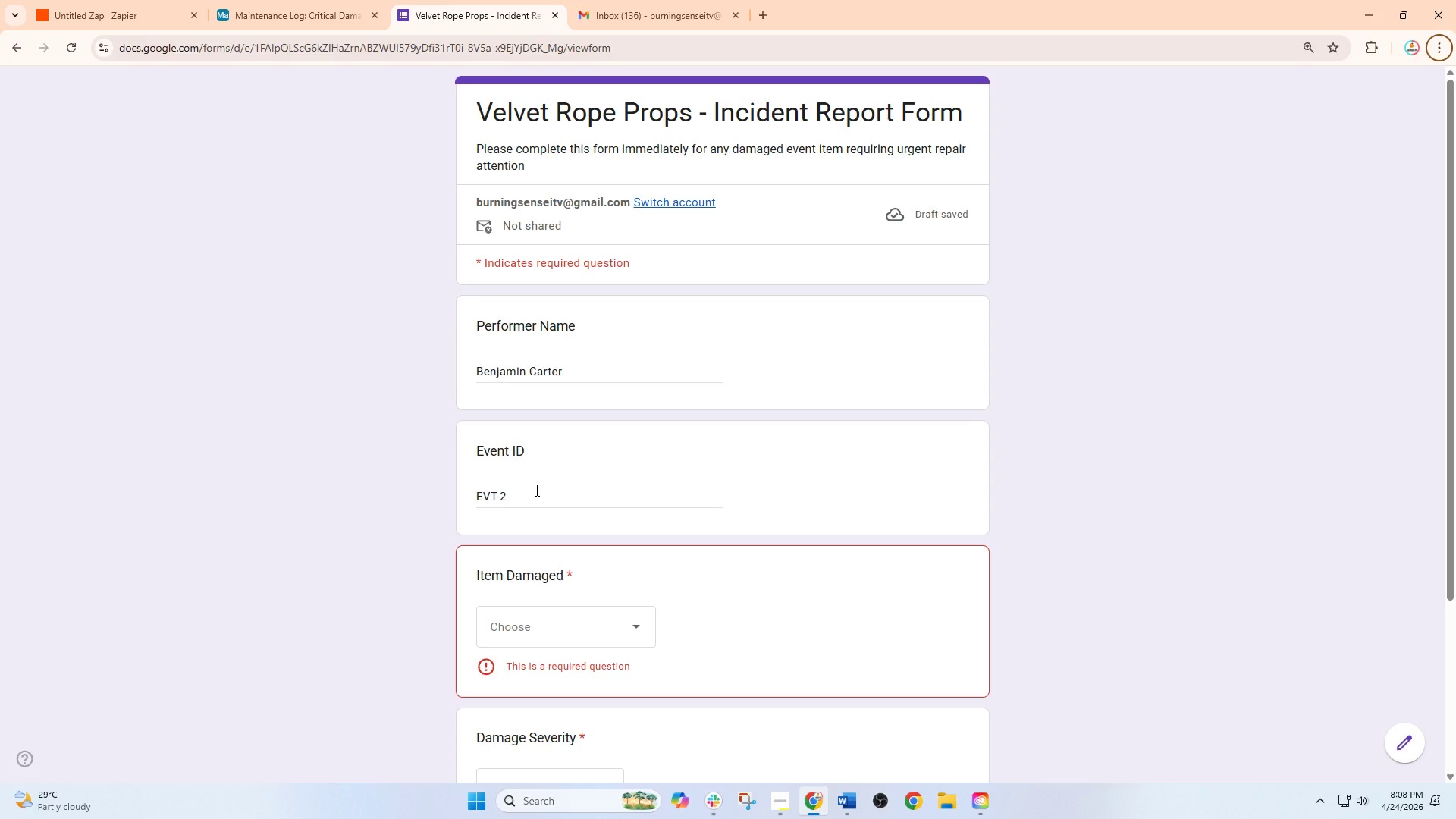 
left_click([535, 490])
 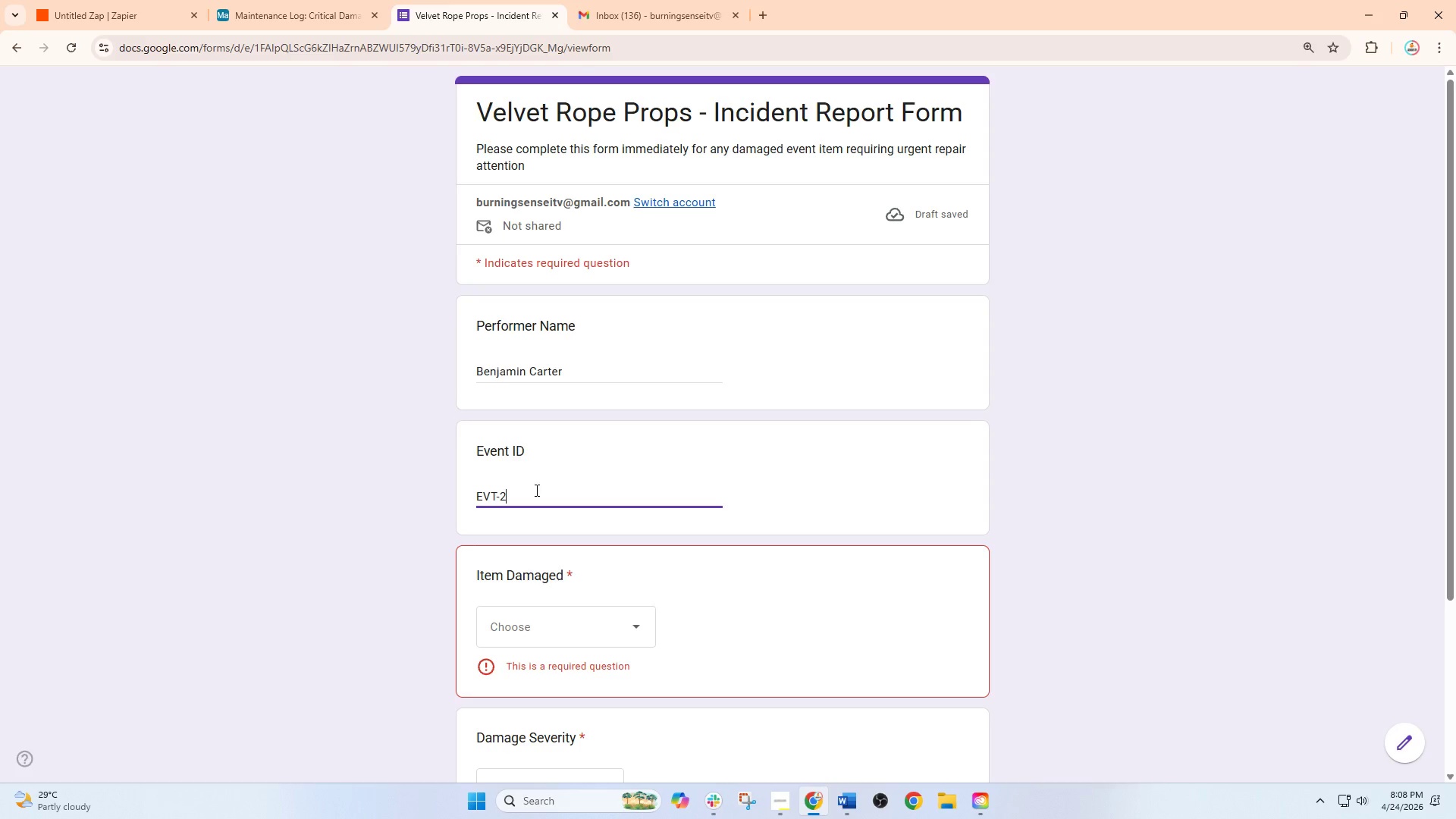 
type(026-2231)
 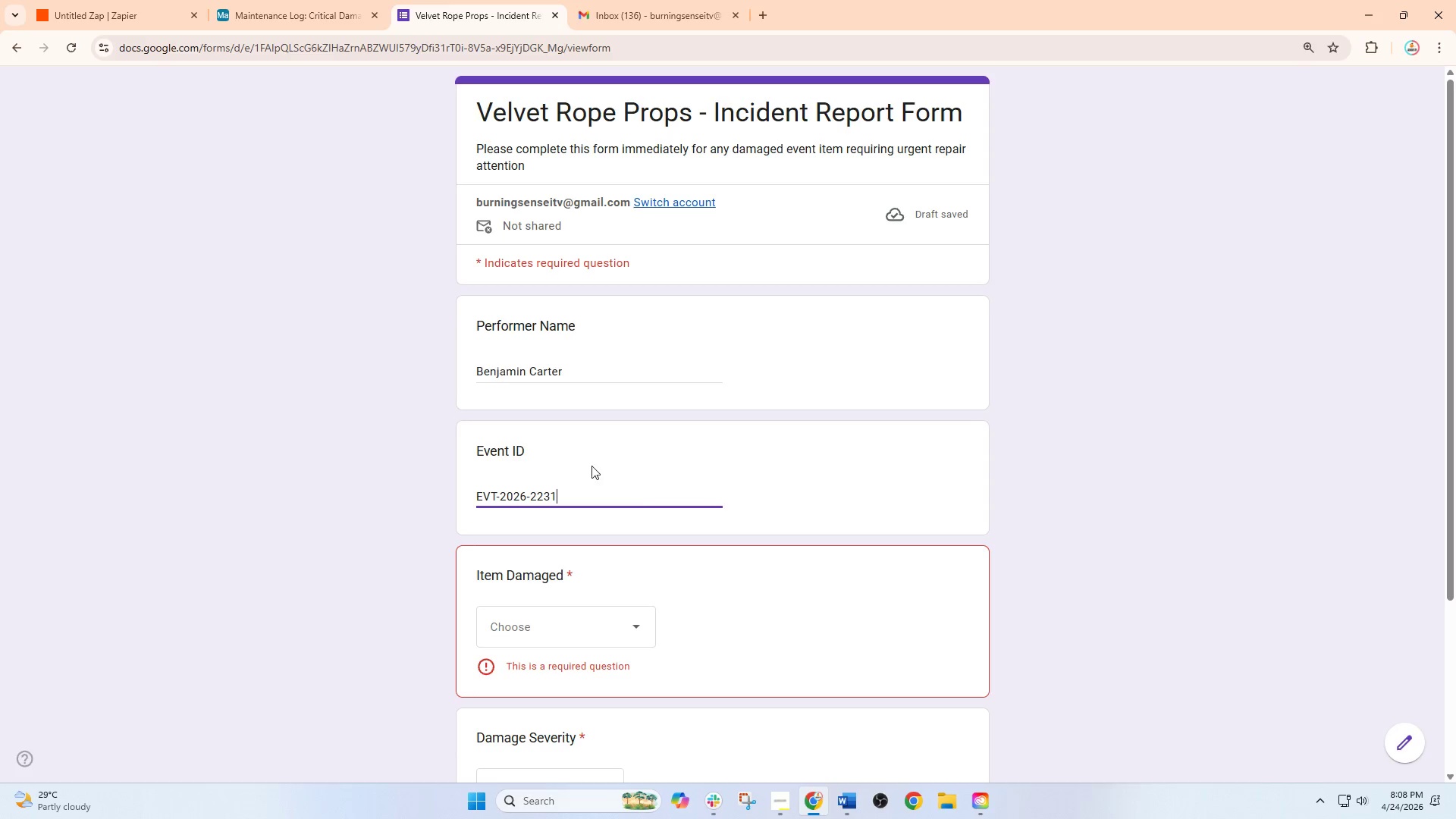 
wait(6.09)
 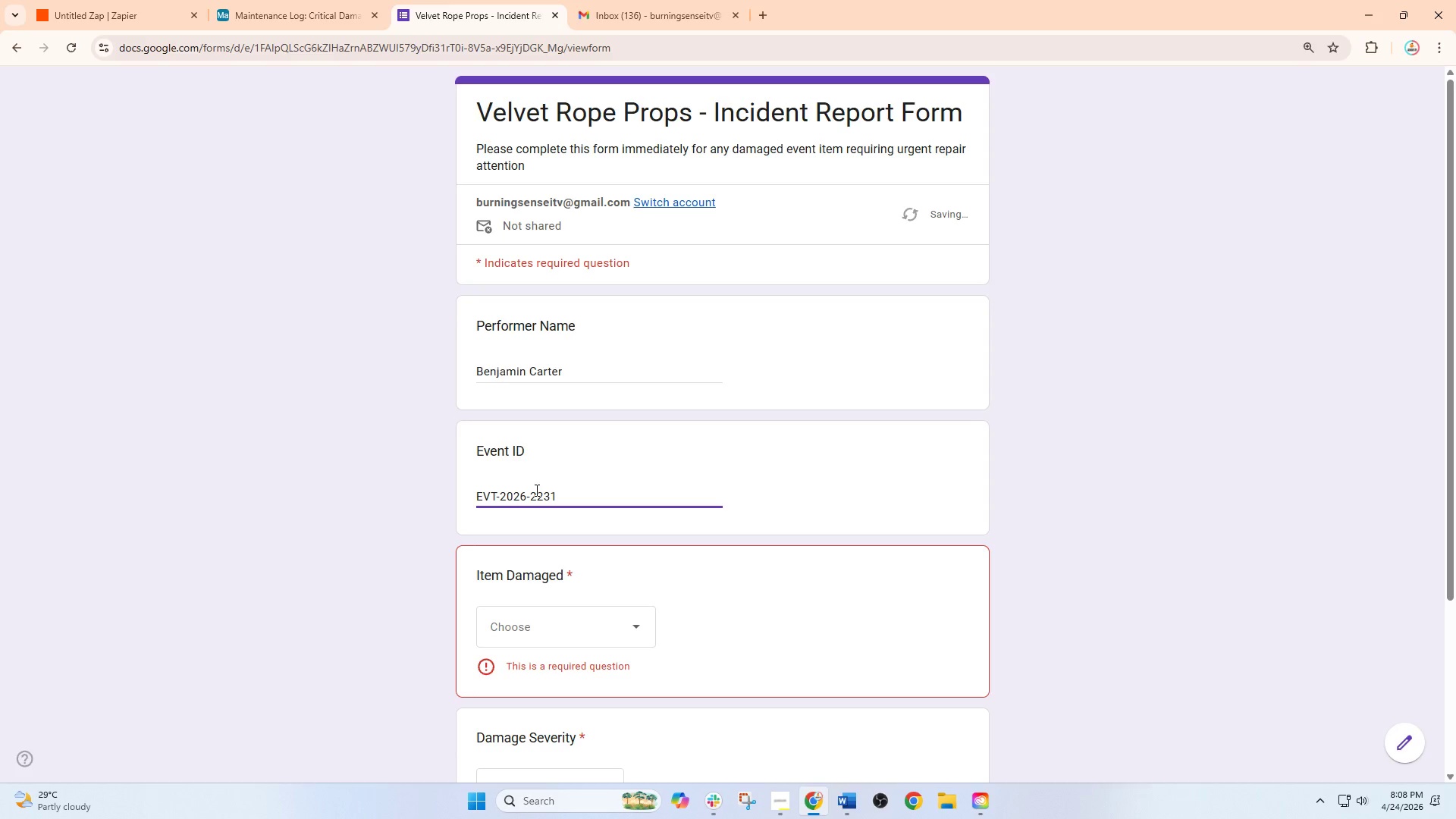 
left_click([636, 627])
 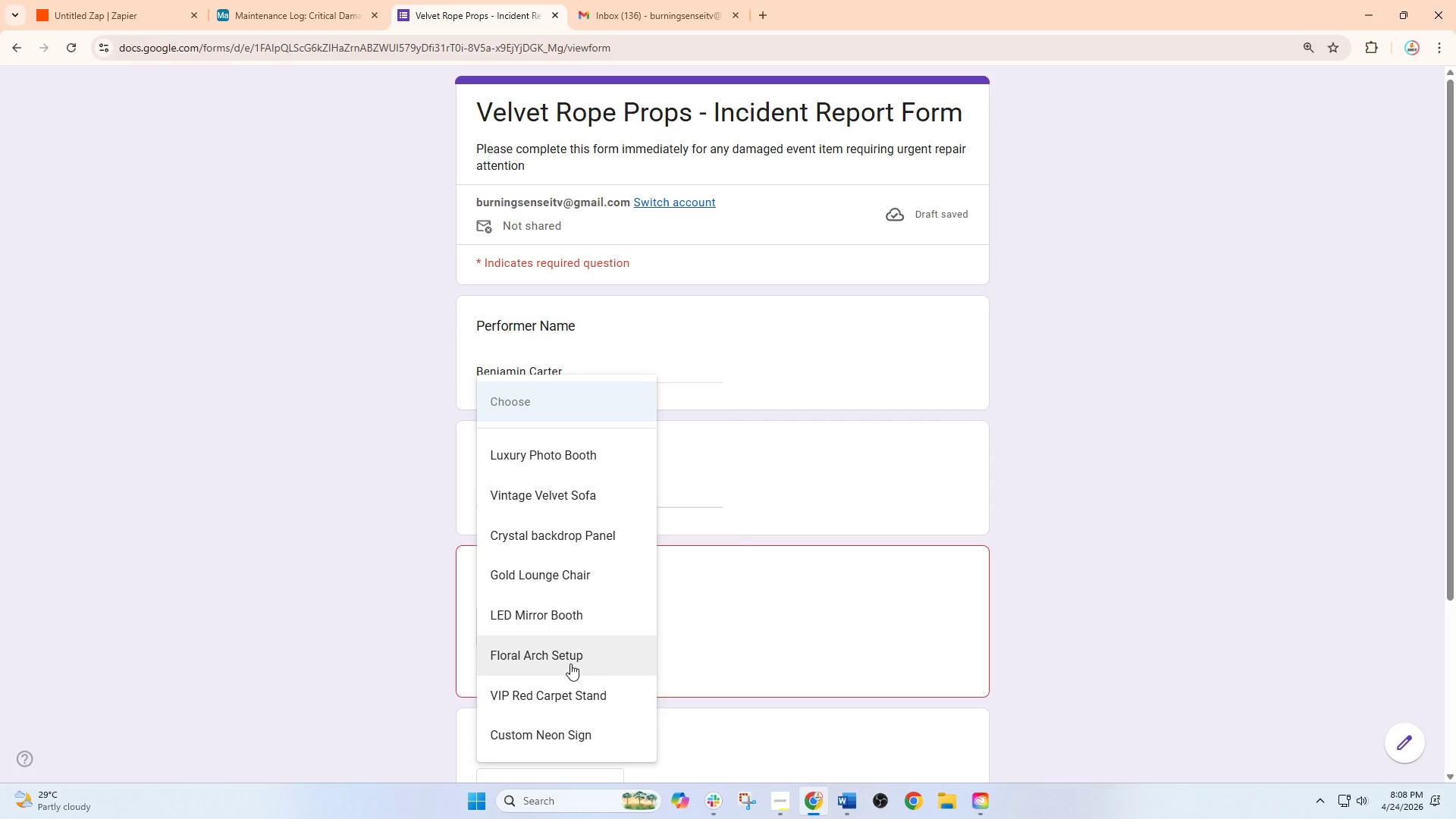 
wait(11.38)
 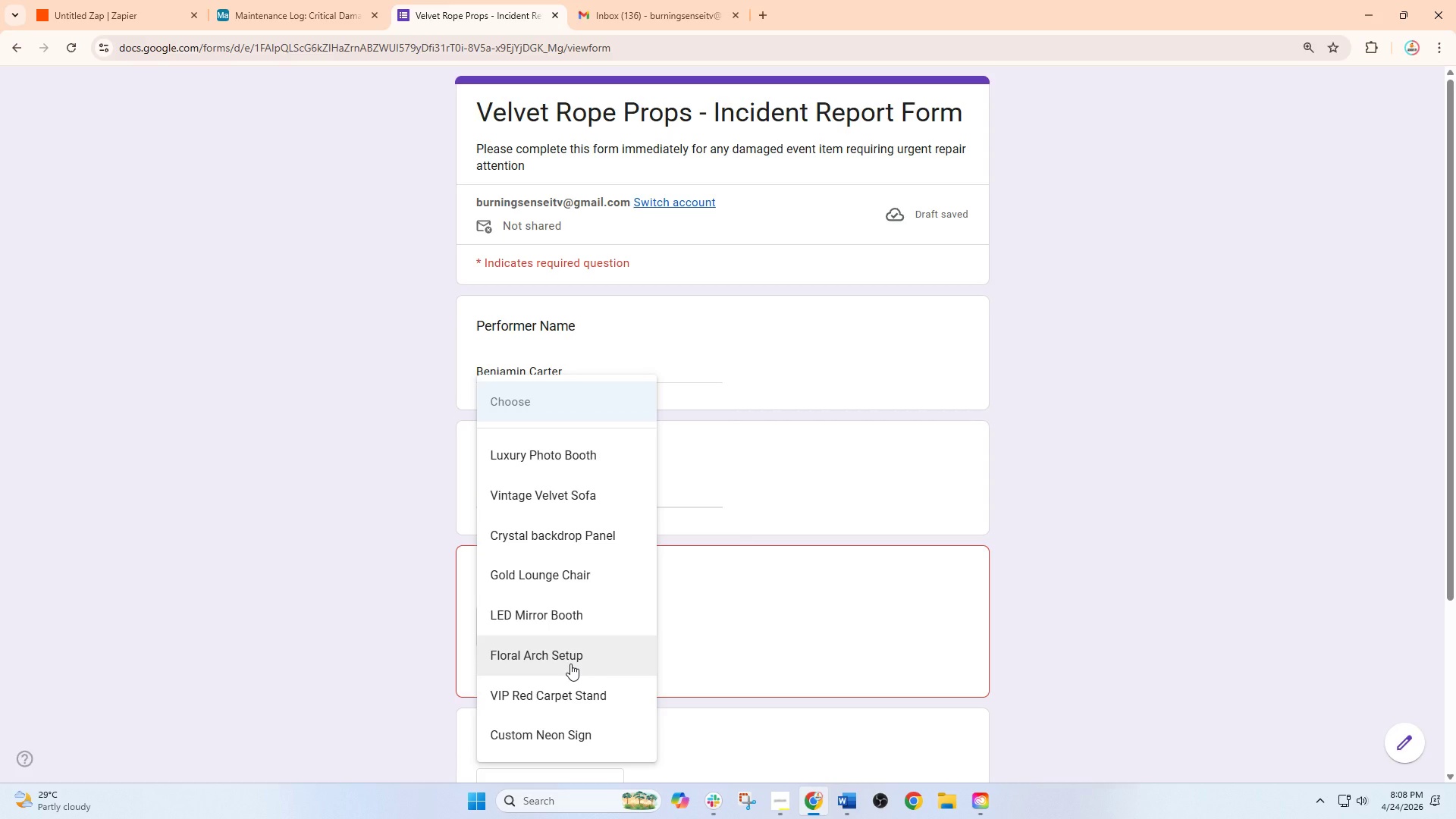 
scroll: coordinate [557, 643], scroll_direction: down, amount: 1.0
 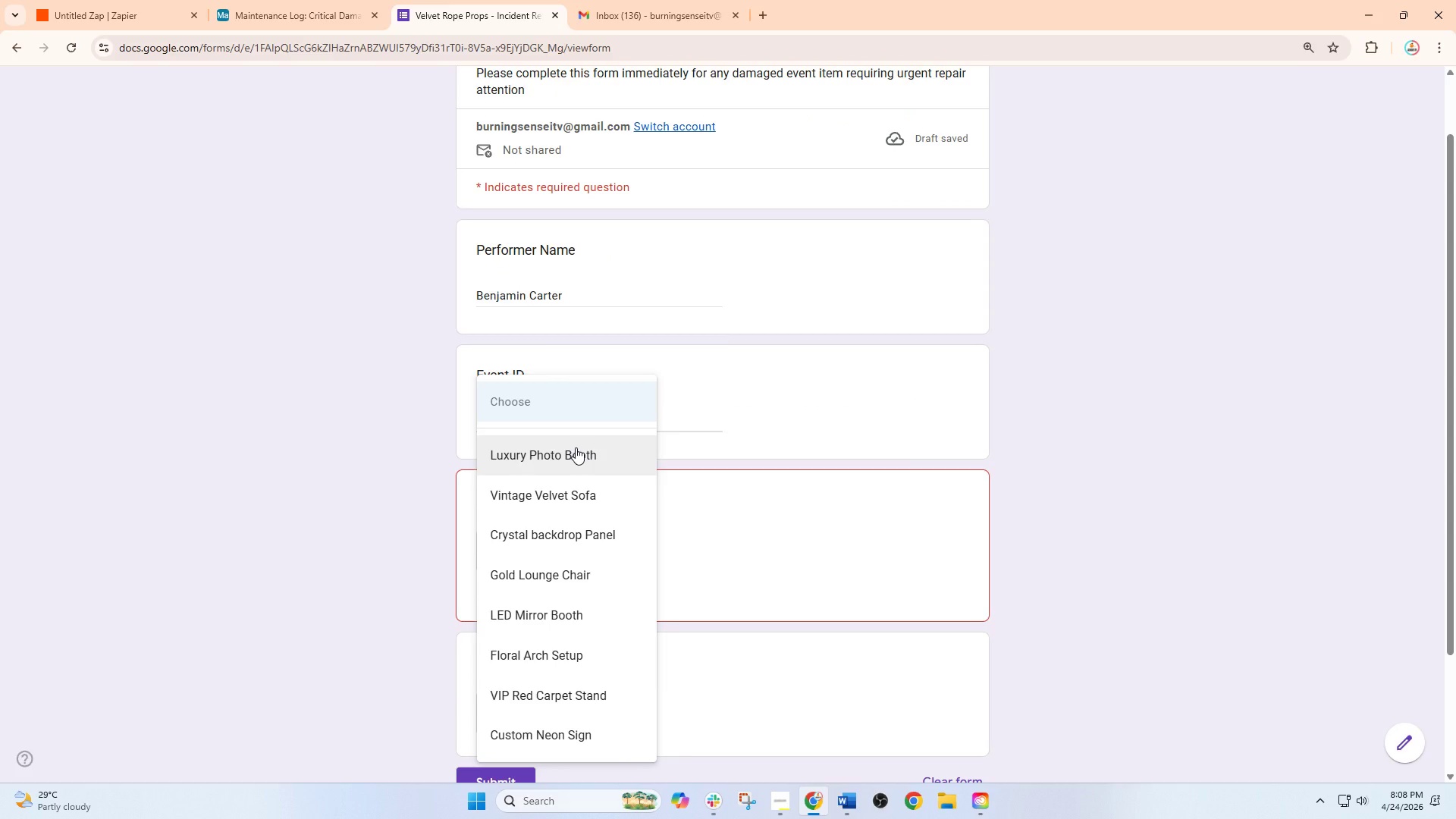 
left_click([576, 447])
 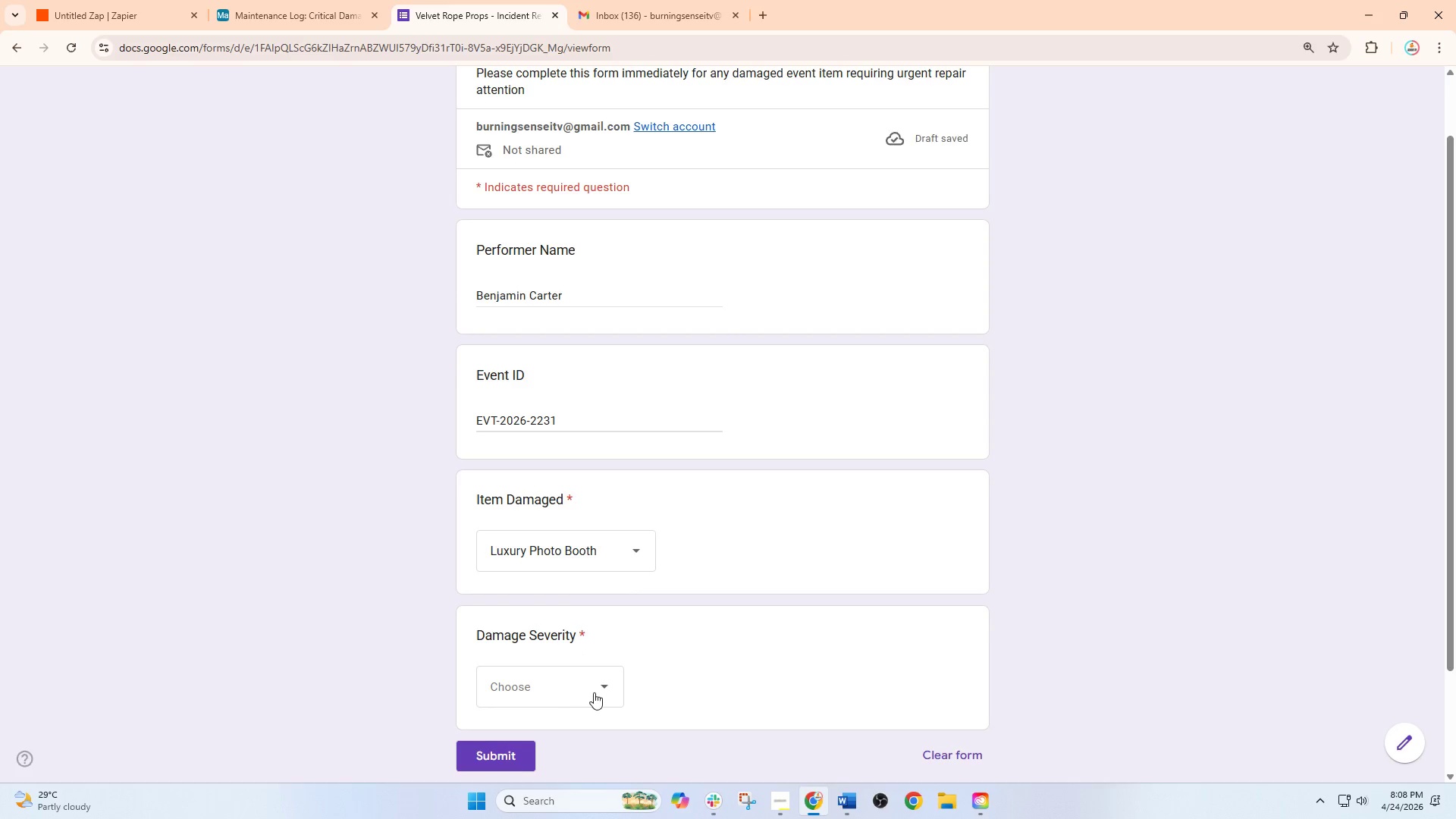 
left_click([603, 685])
 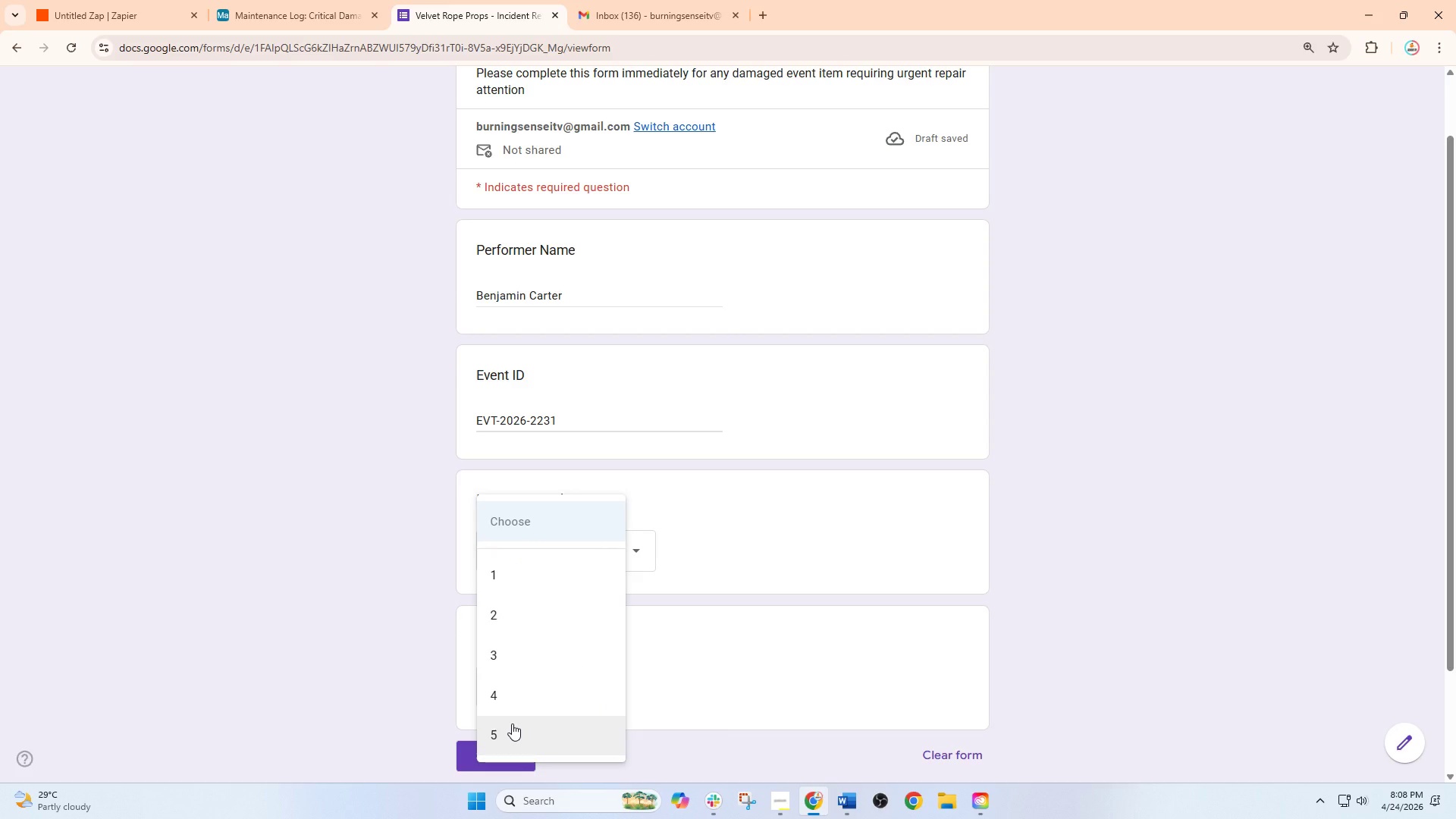 
left_click([512, 723])
 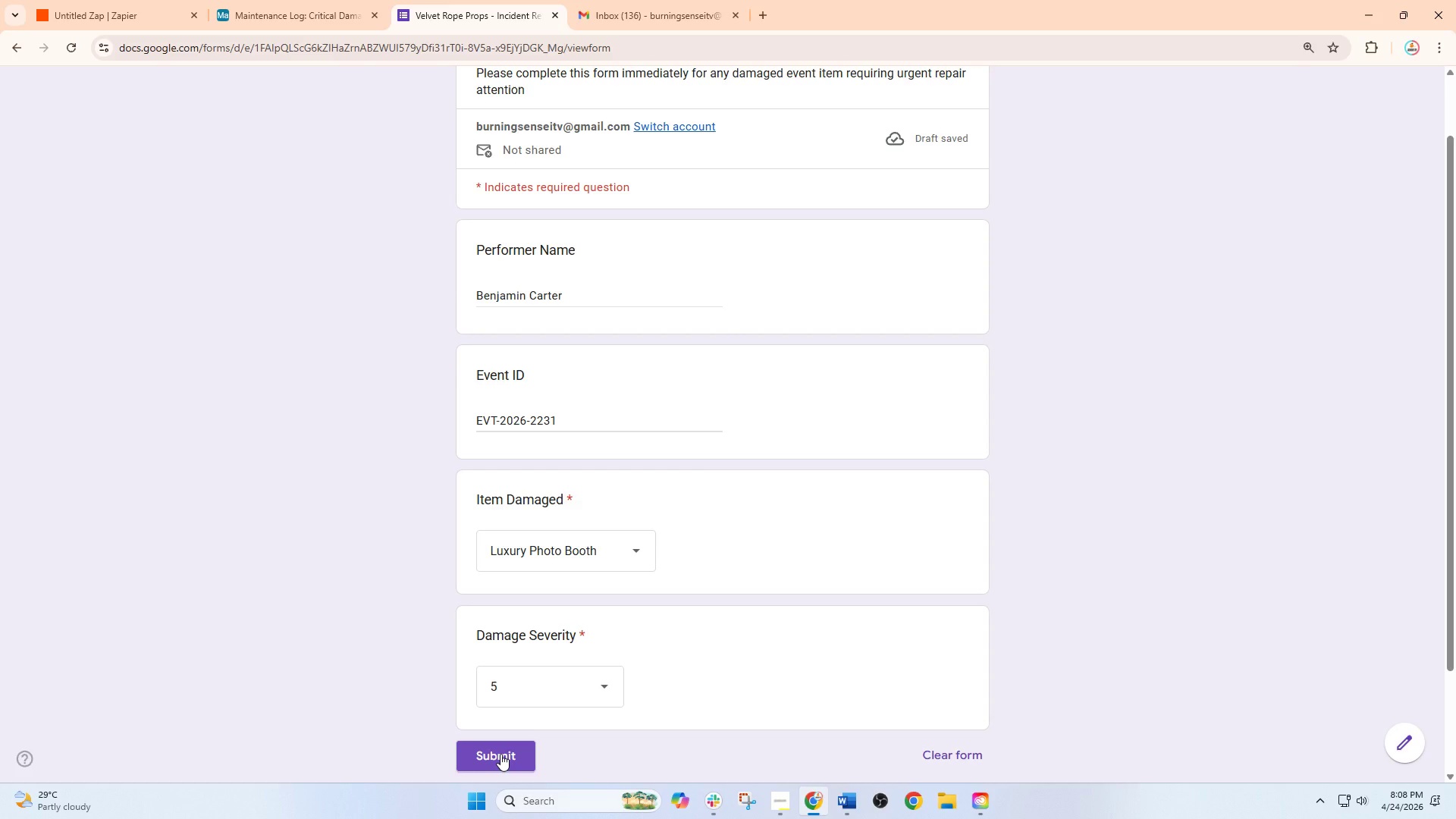 
wait(5.16)
 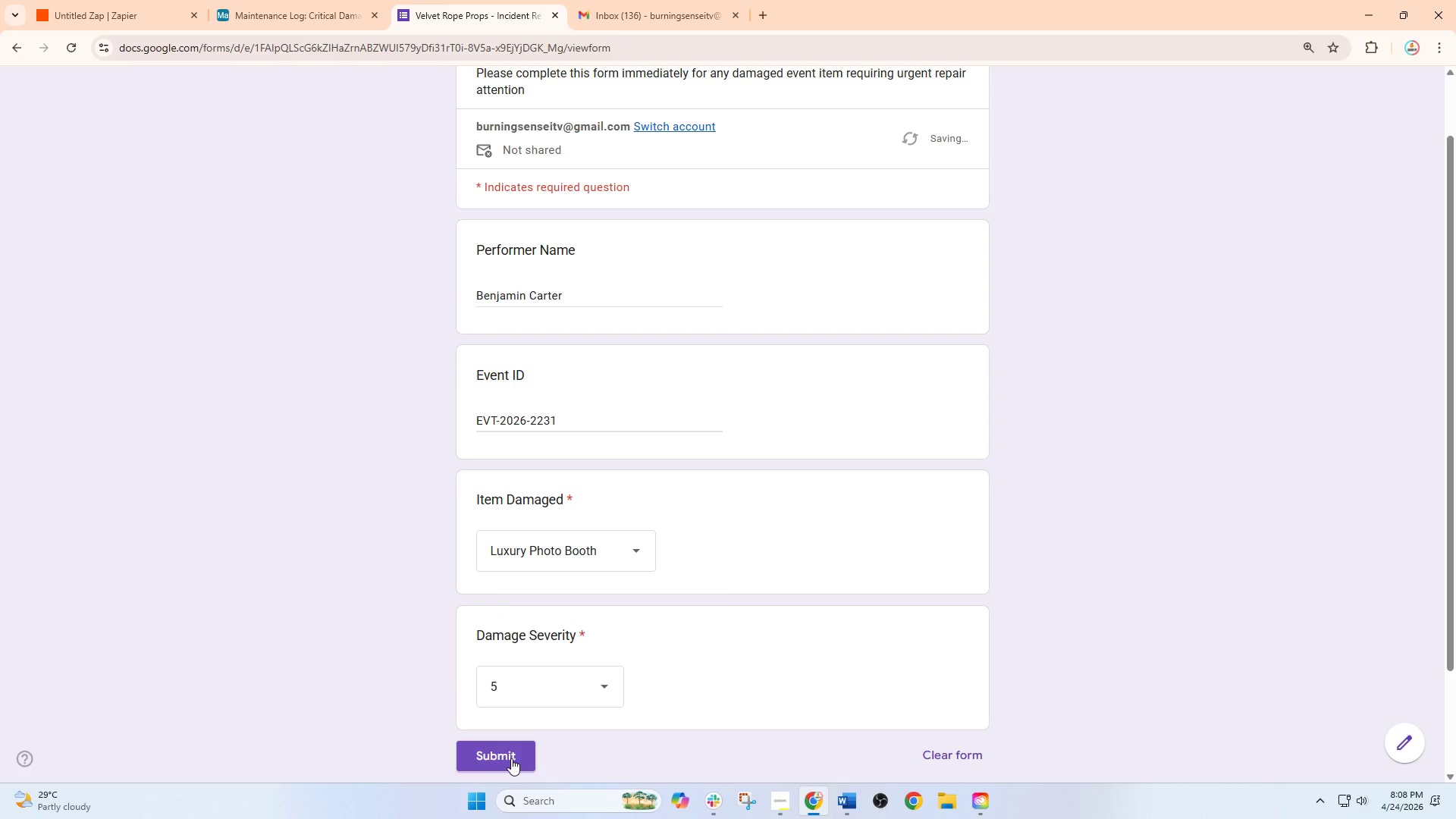 
left_click([500, 754])
 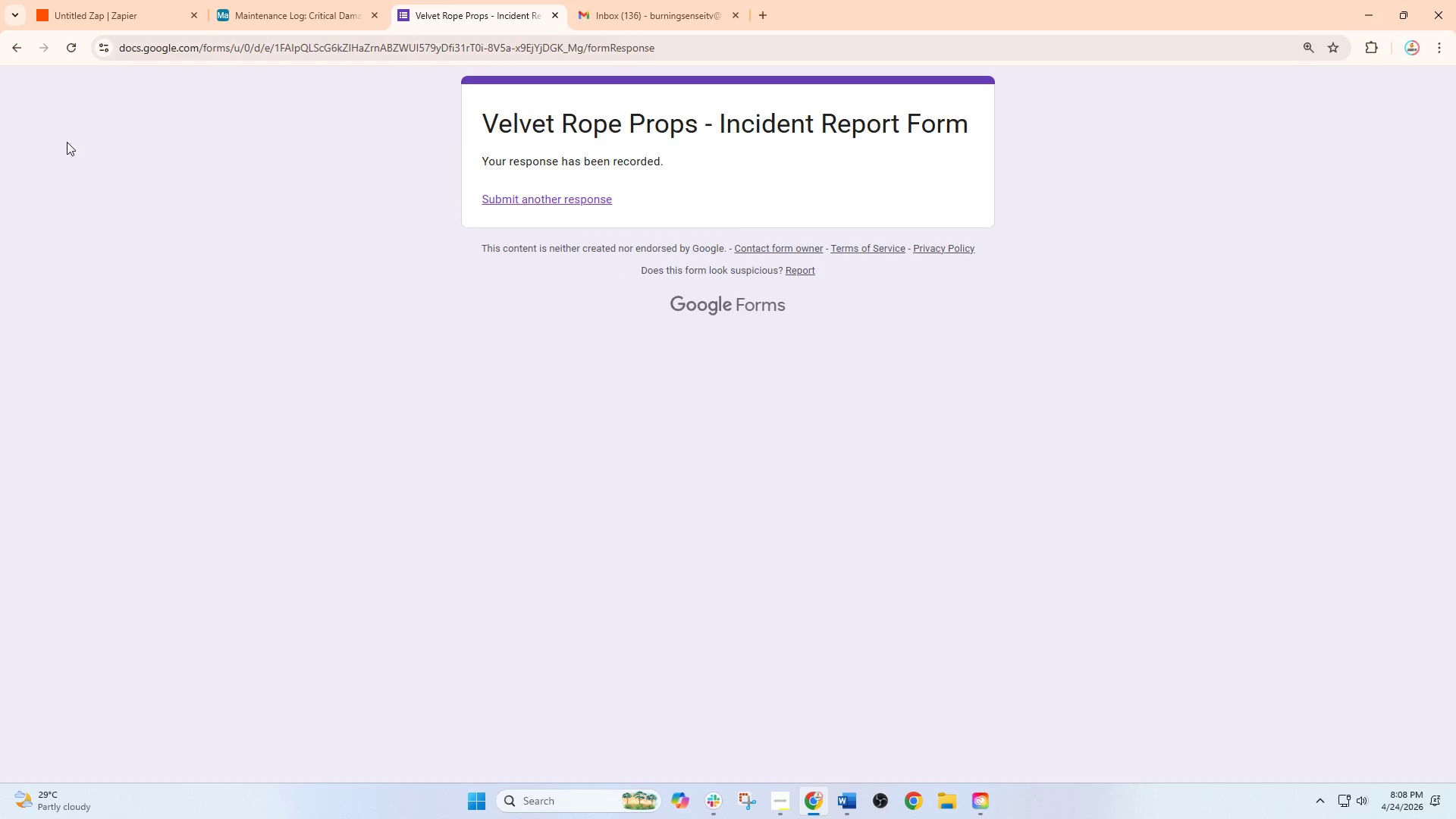 
left_click([102, 0])
 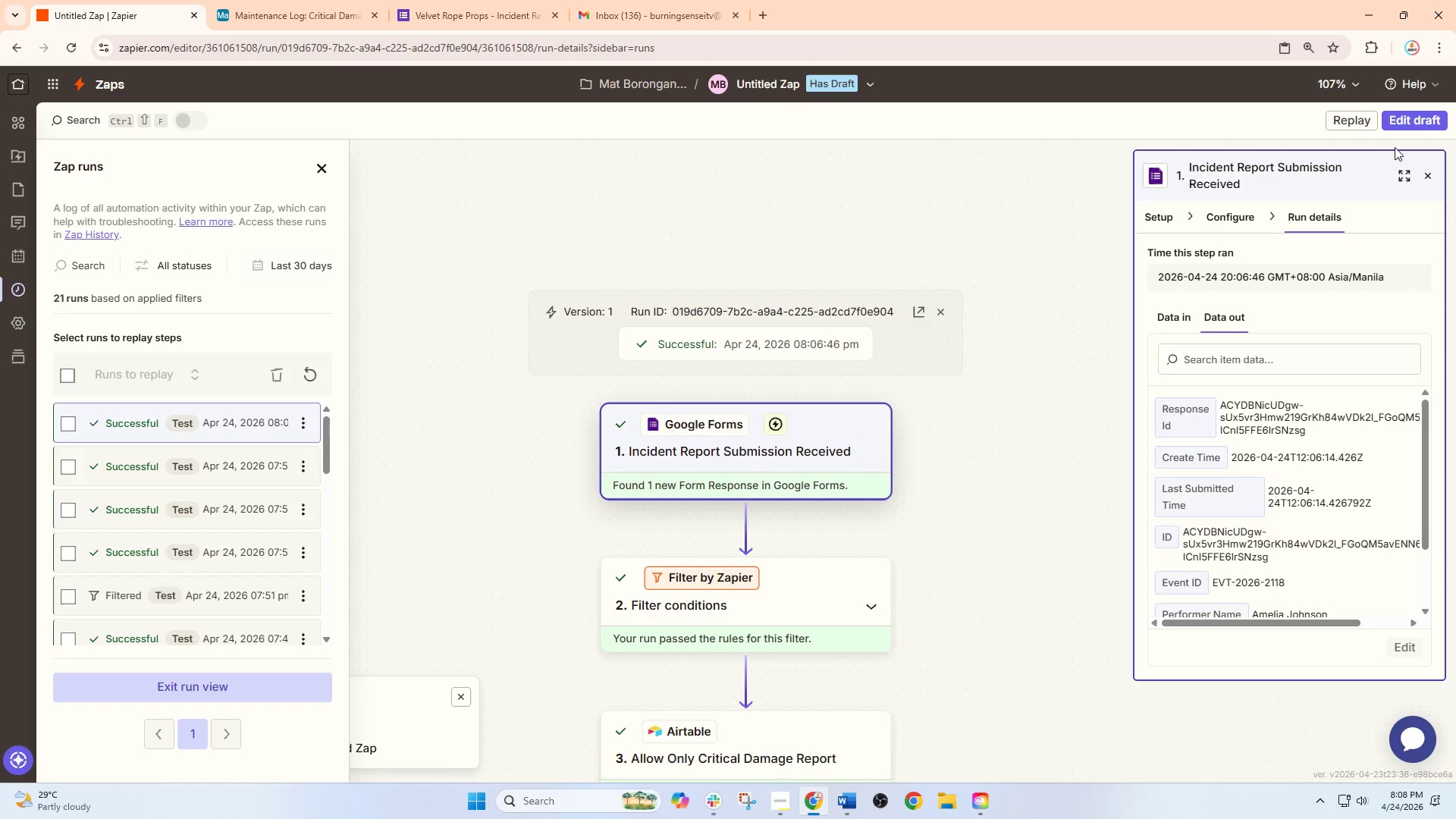 
left_click([1417, 121])
 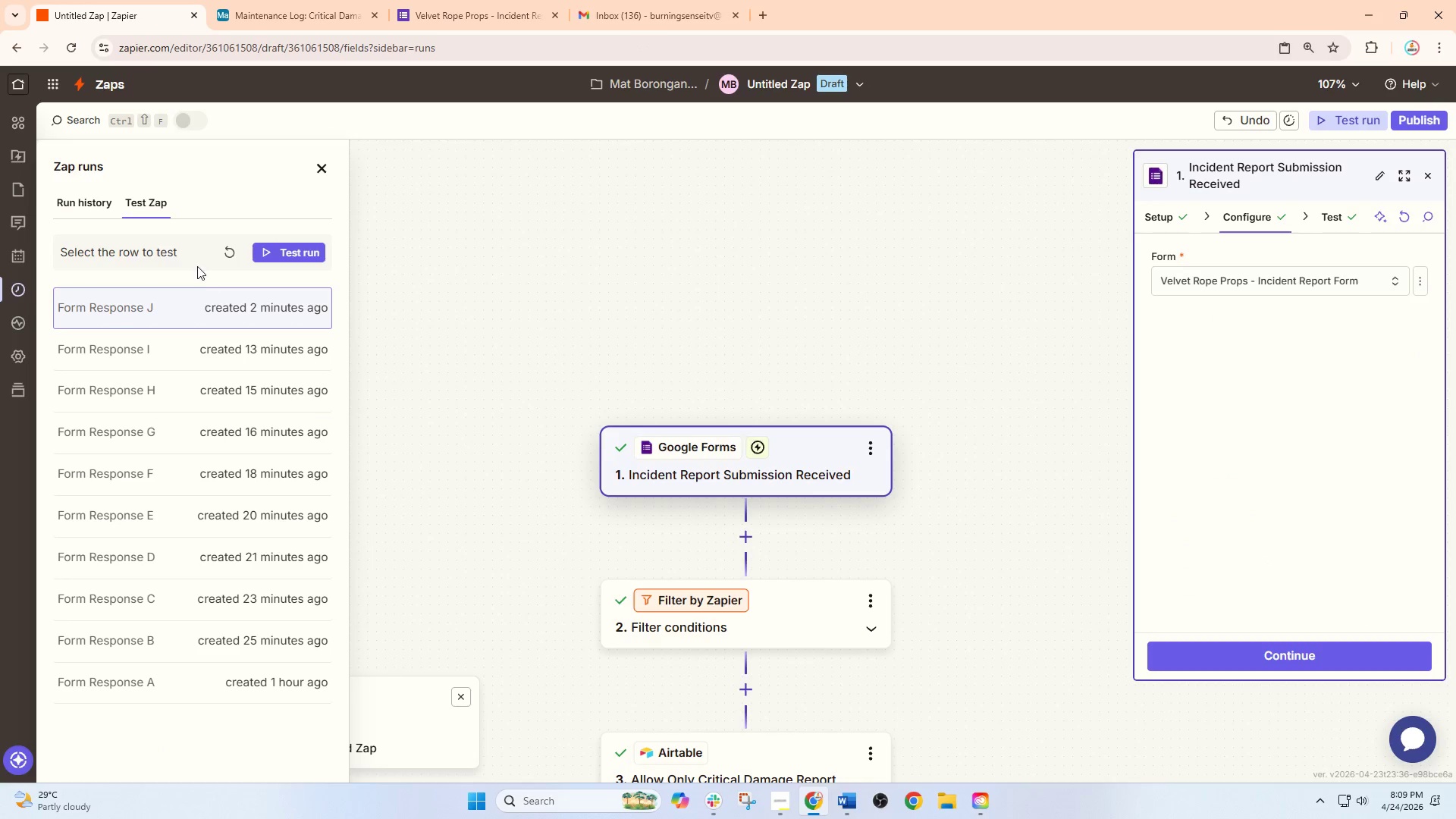 
left_click([224, 244])
 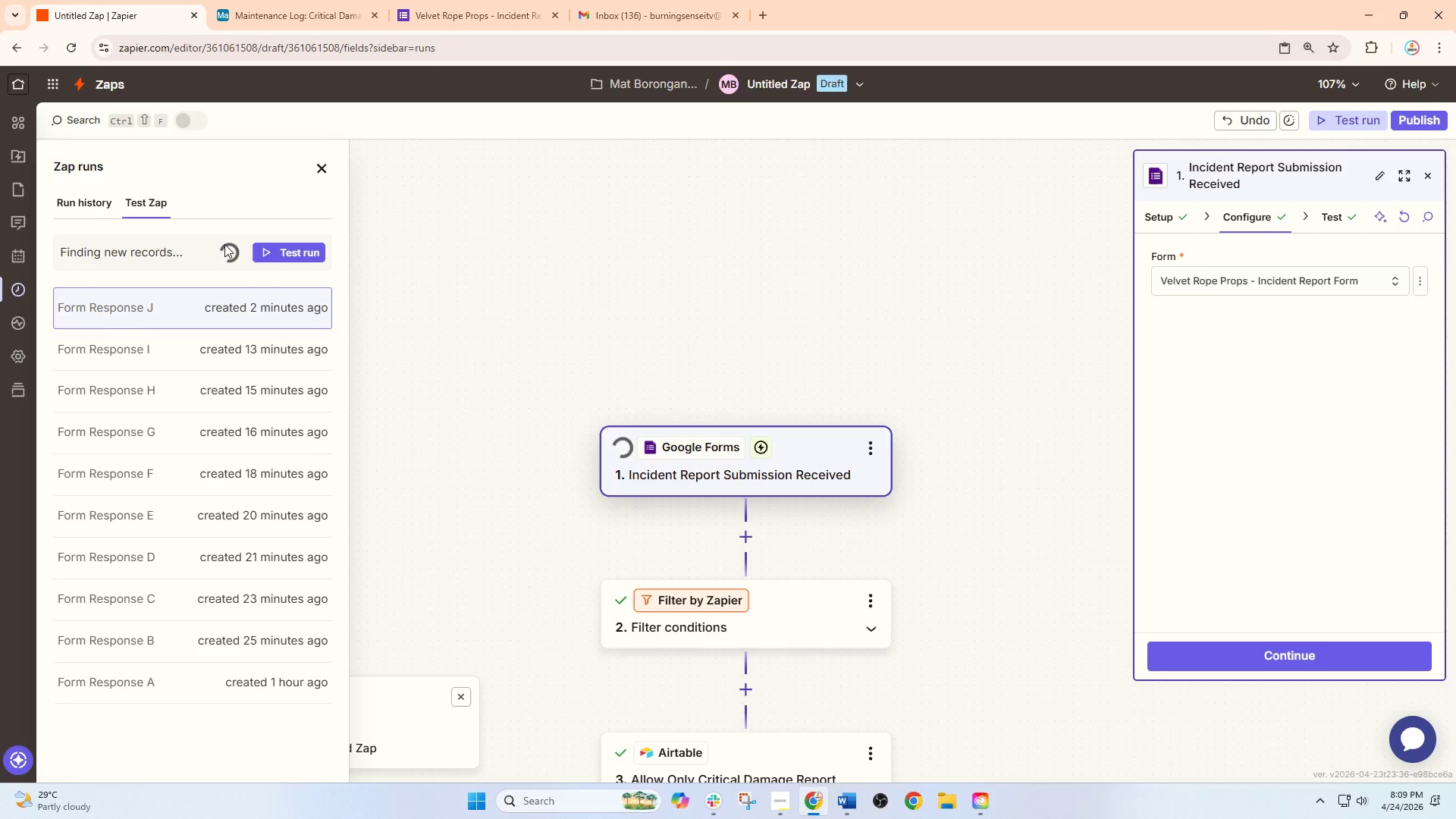 
wait(16.78)
 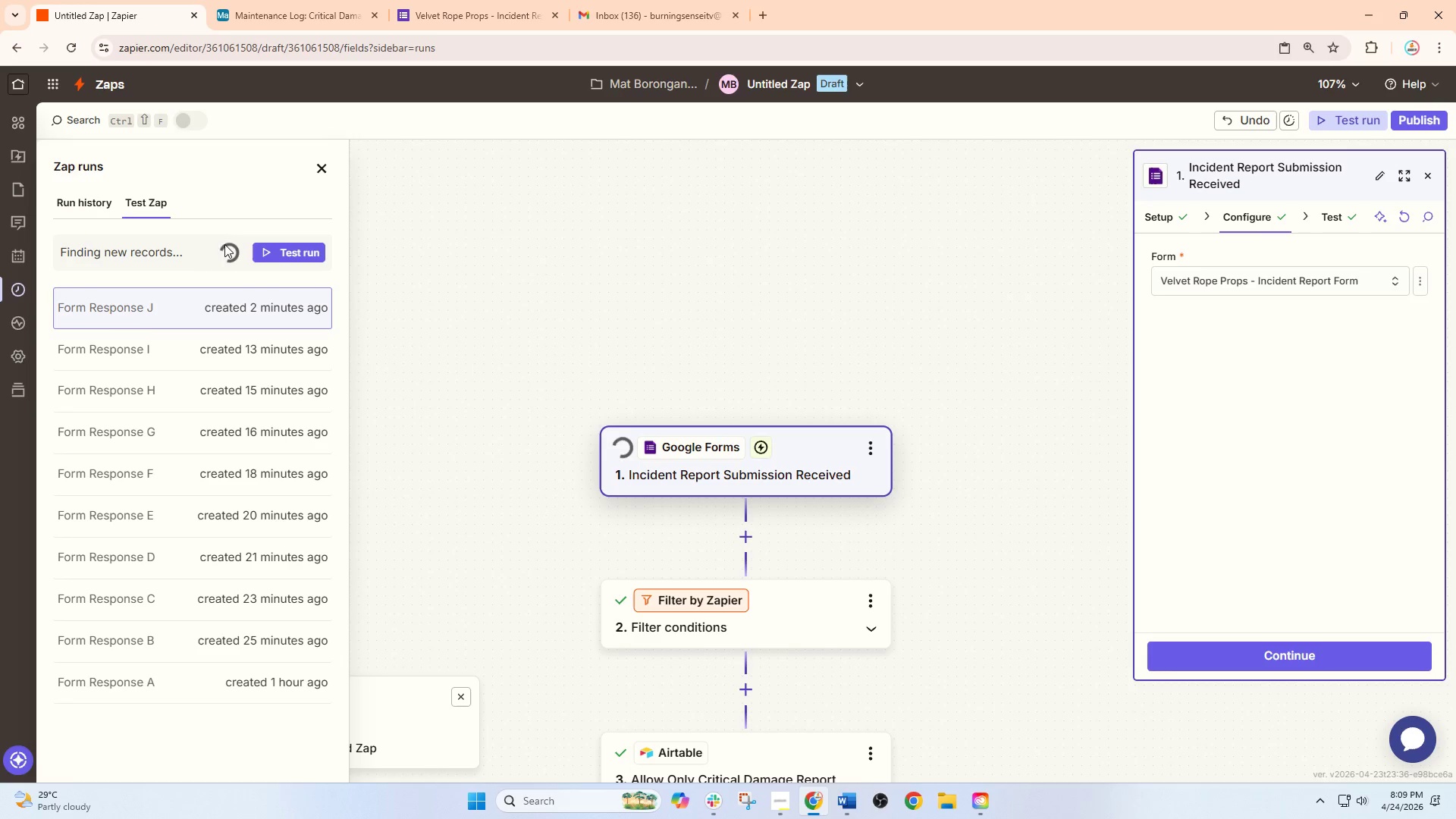 
left_click_drag(start_coordinate=[577, 544], to_coordinate=[546, 271])
 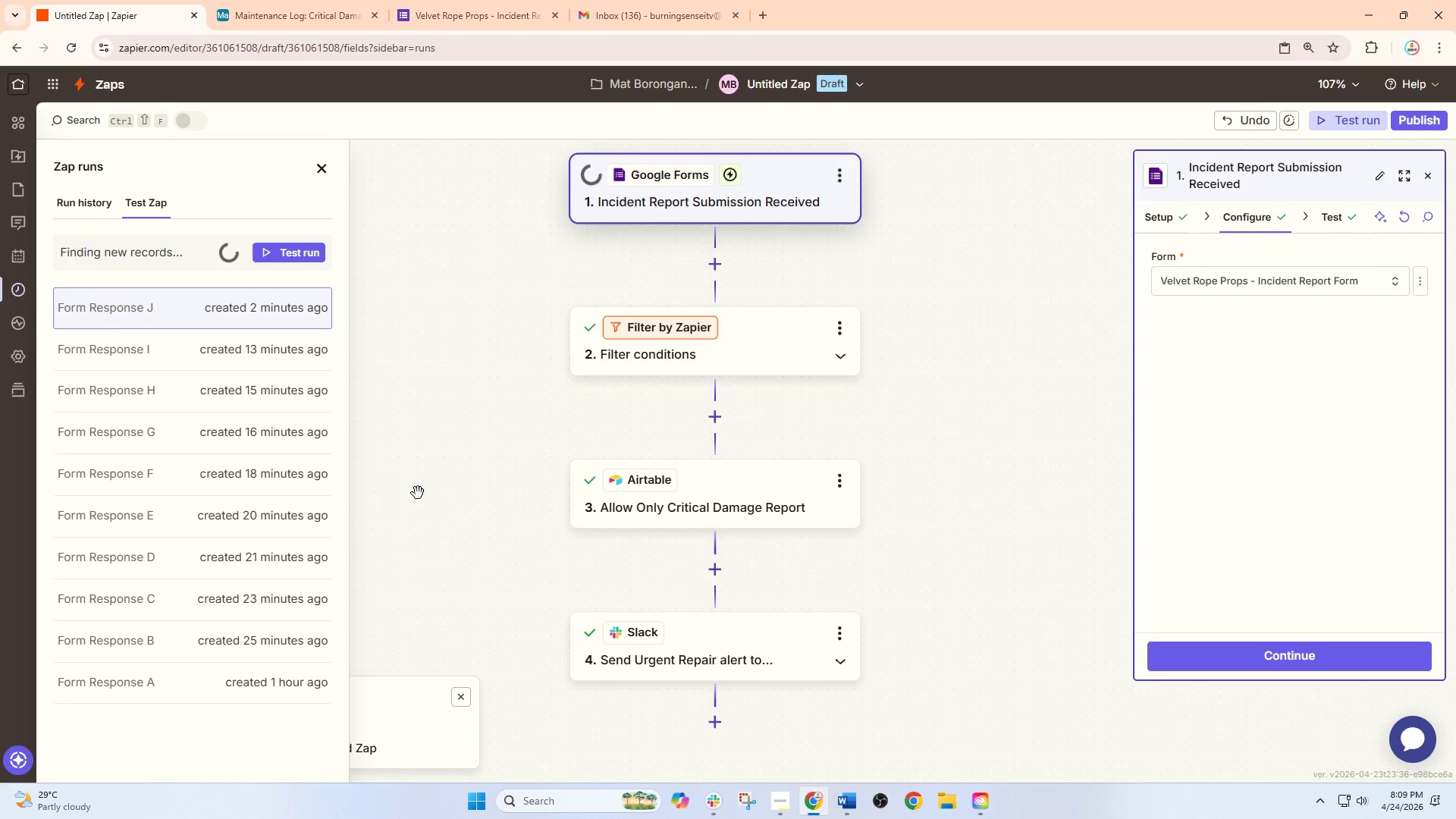 
wait(12.56)
 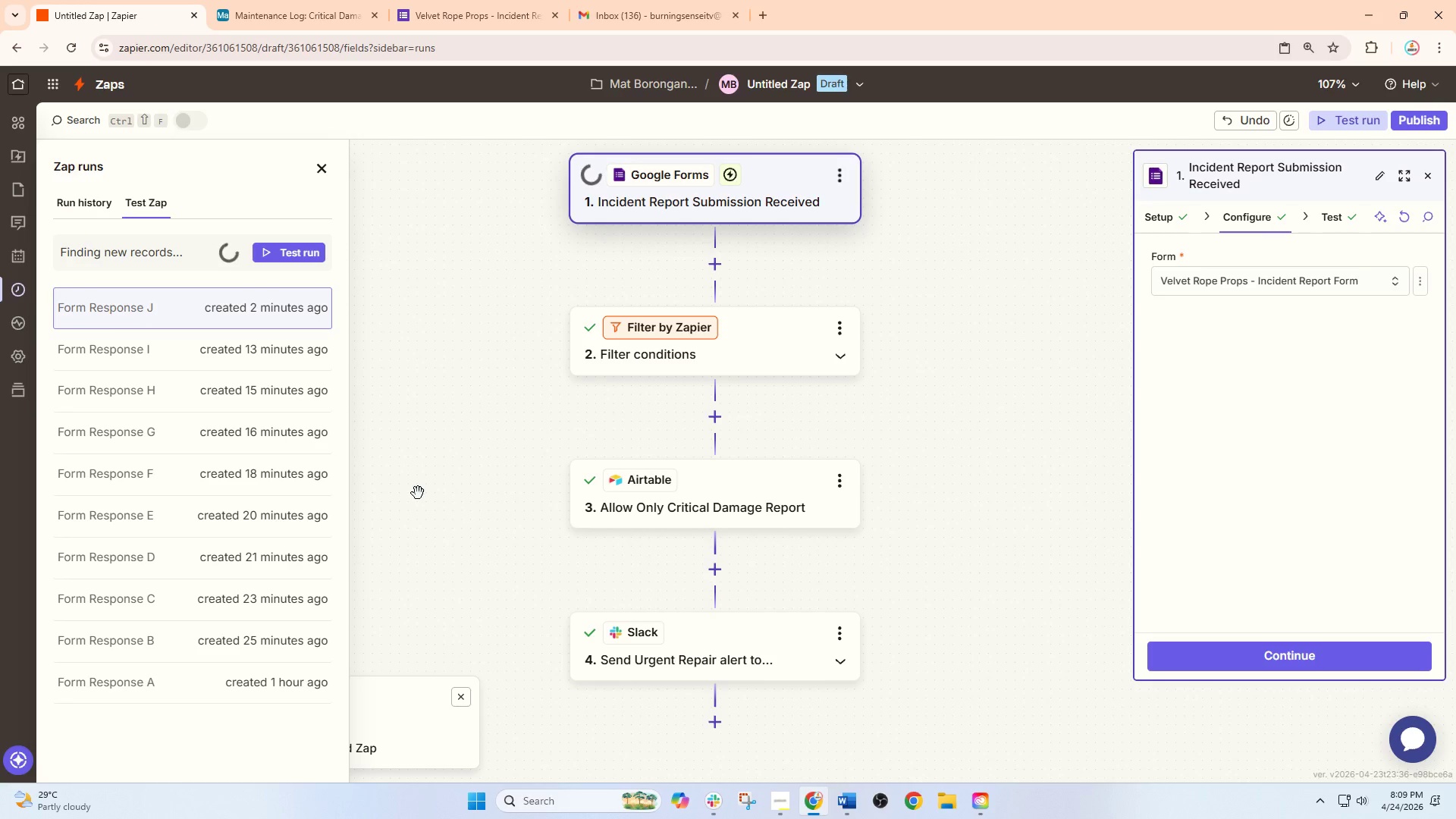 
left_click_drag(start_coordinate=[354, 435], to_coordinate=[386, 449])
 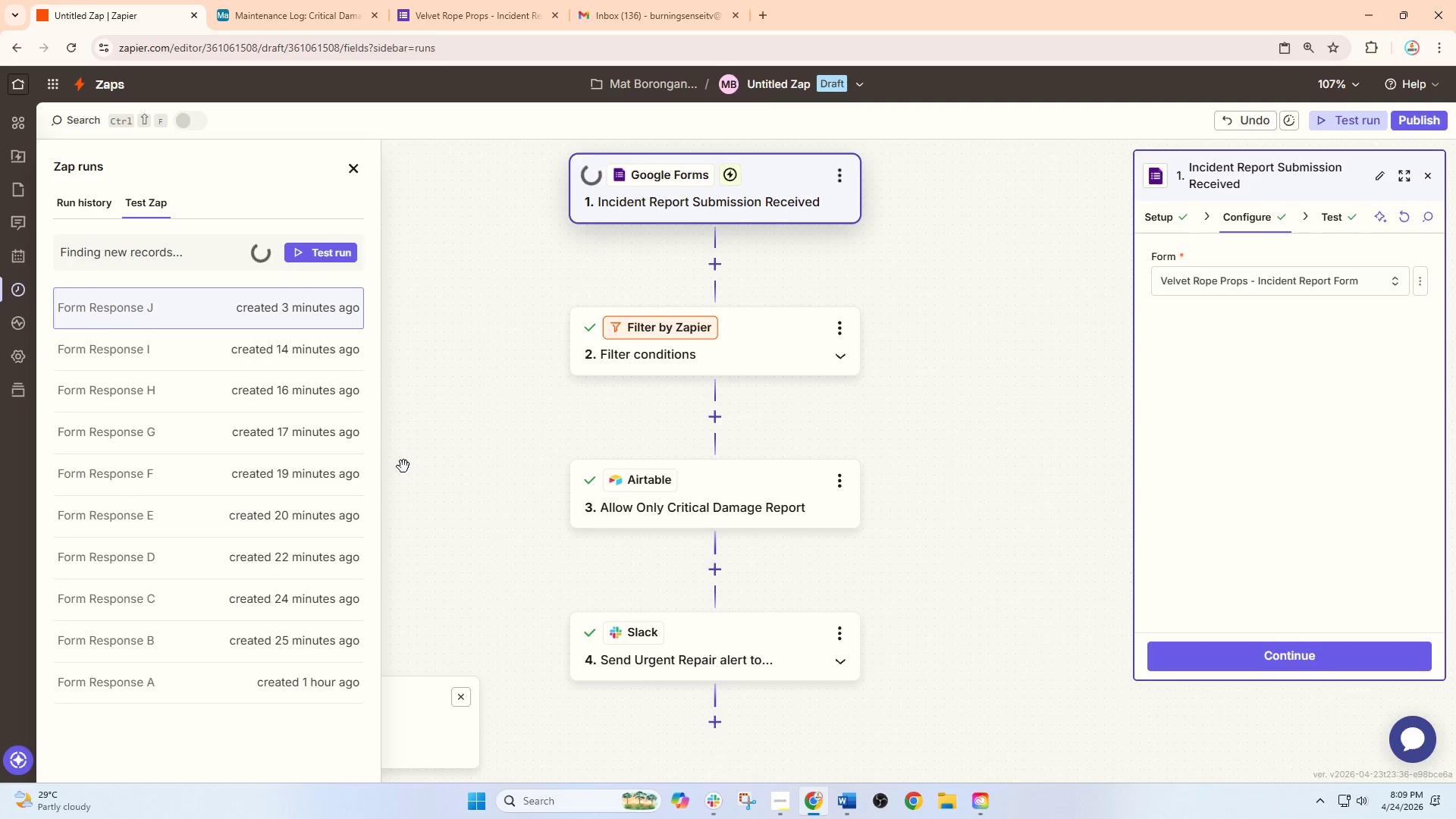 
left_click_drag(start_coordinate=[381, 478], to_coordinate=[300, 488])
 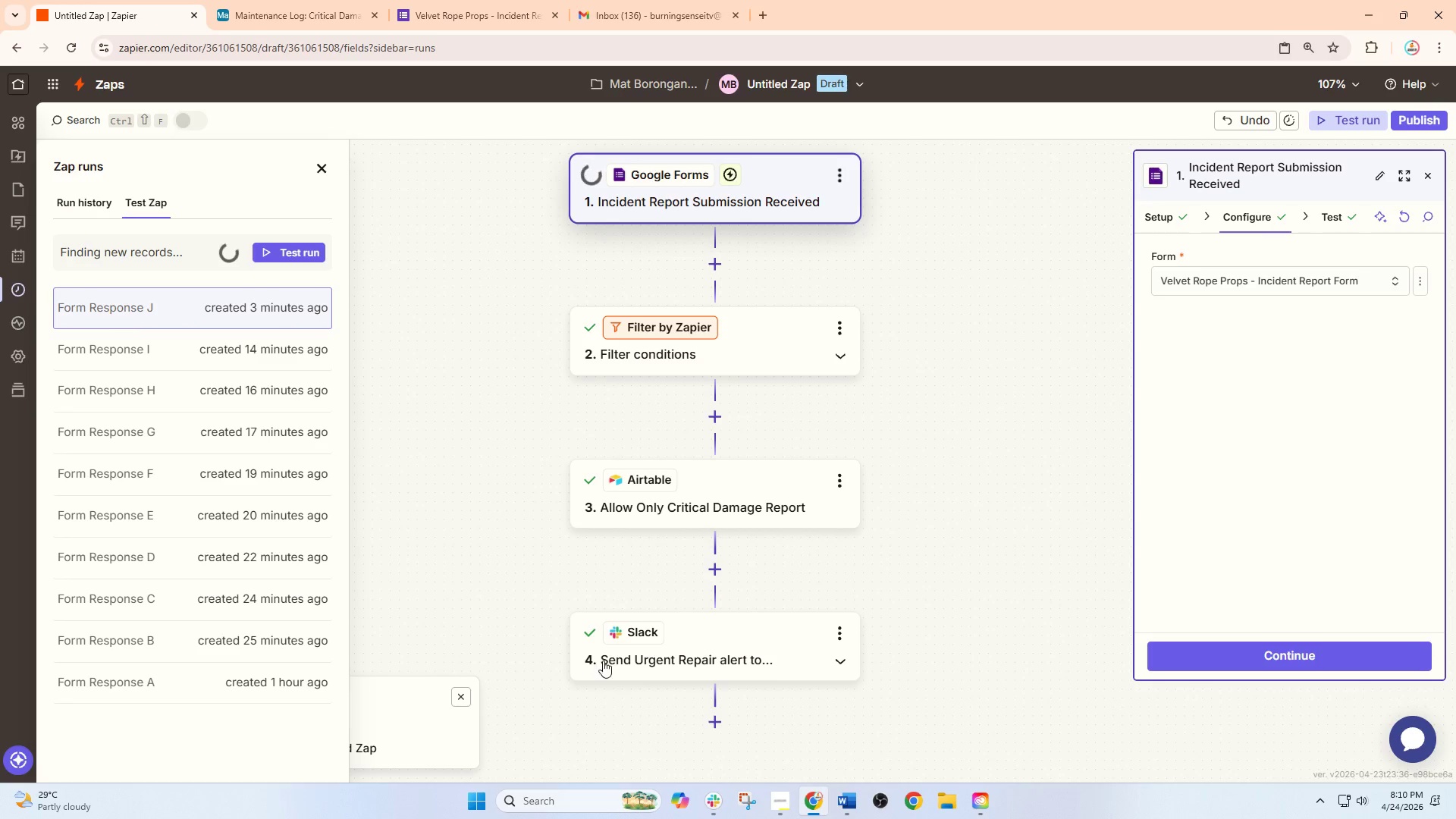 
wait(32.77)
 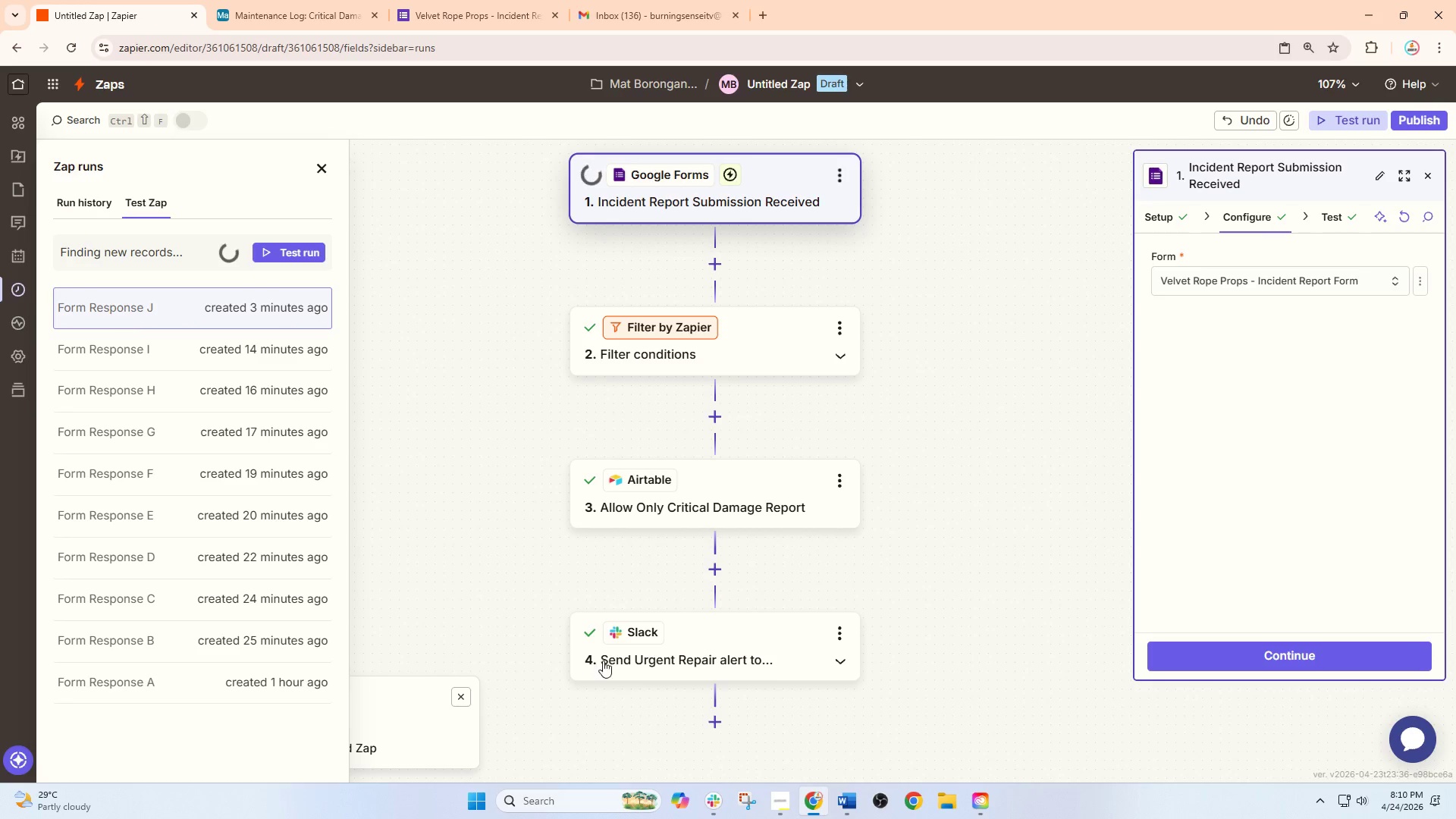 
left_click_drag(start_coordinate=[645, 746], to_coordinate=[645, 740])
 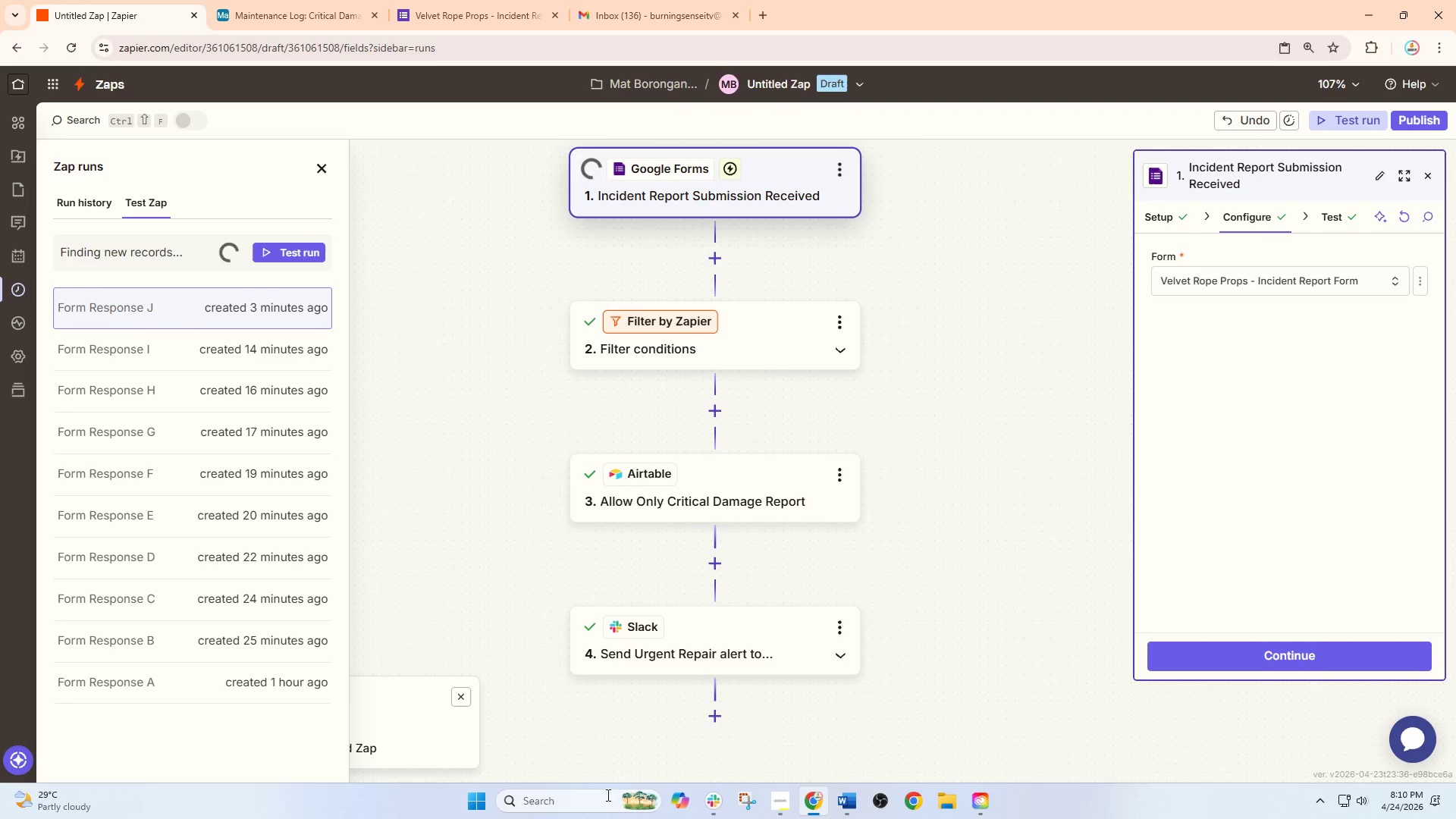 
mouse_move([607, 798])
 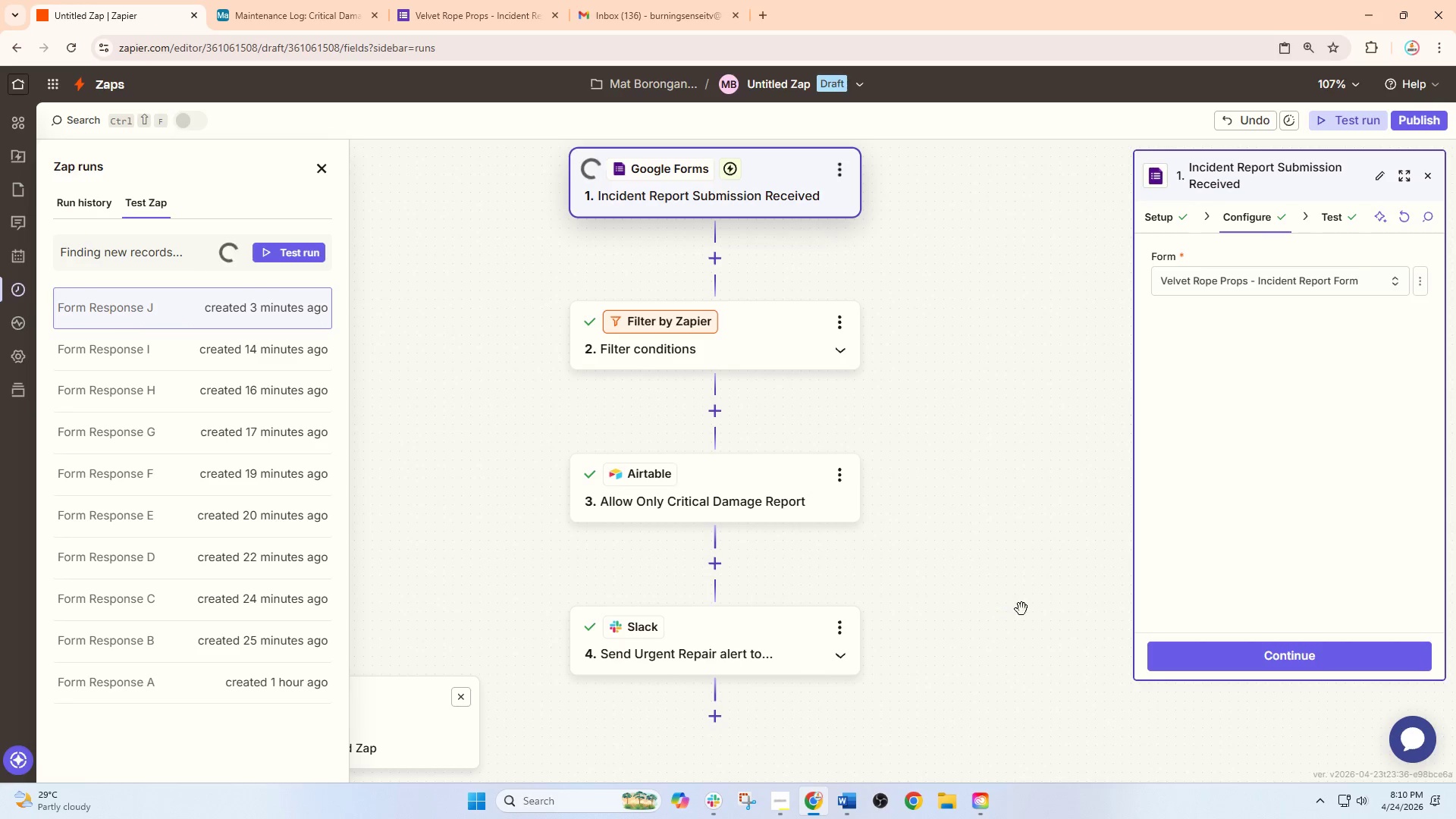 
wait(23.58)
 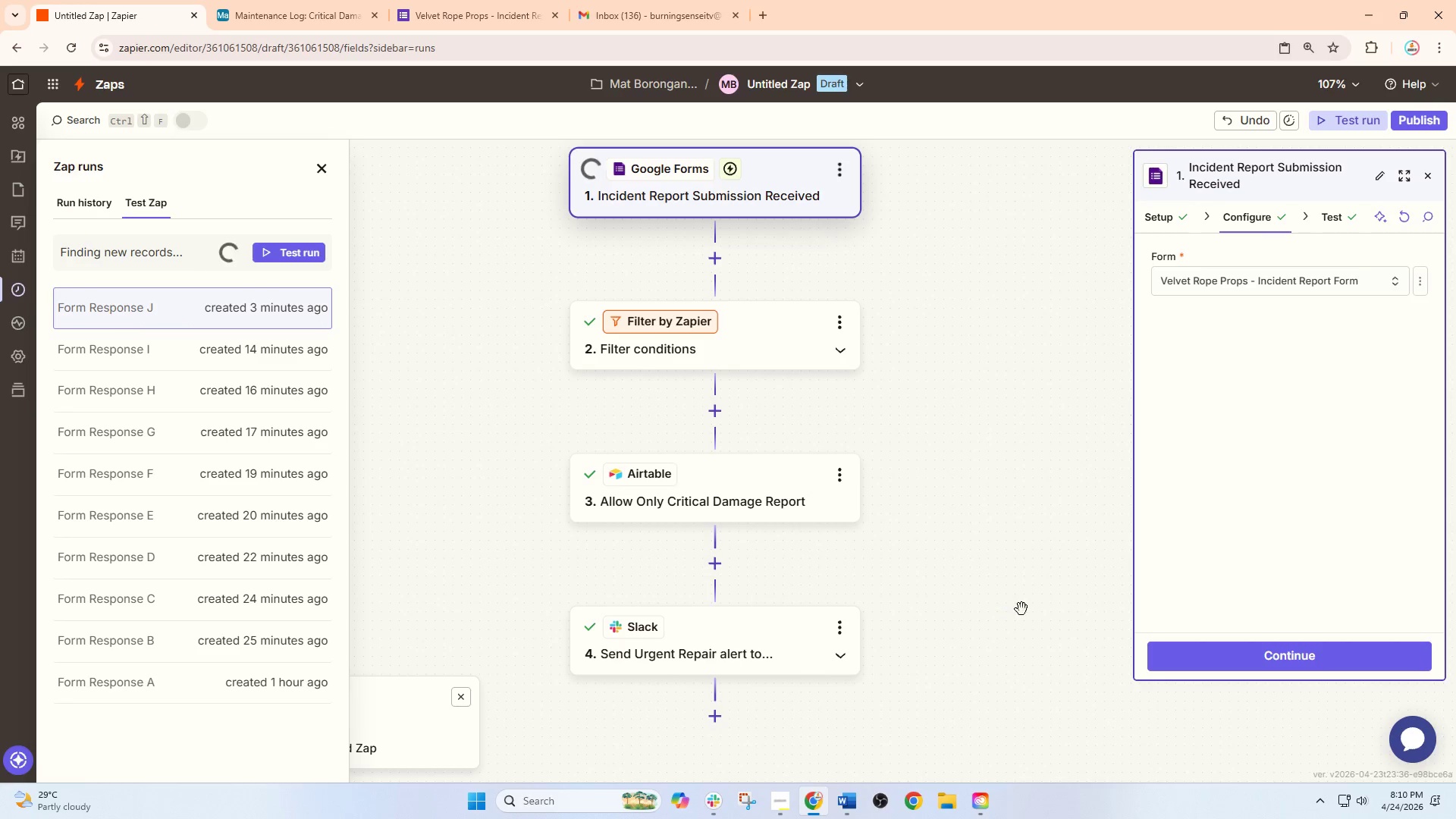 
left_click([409, 3])
 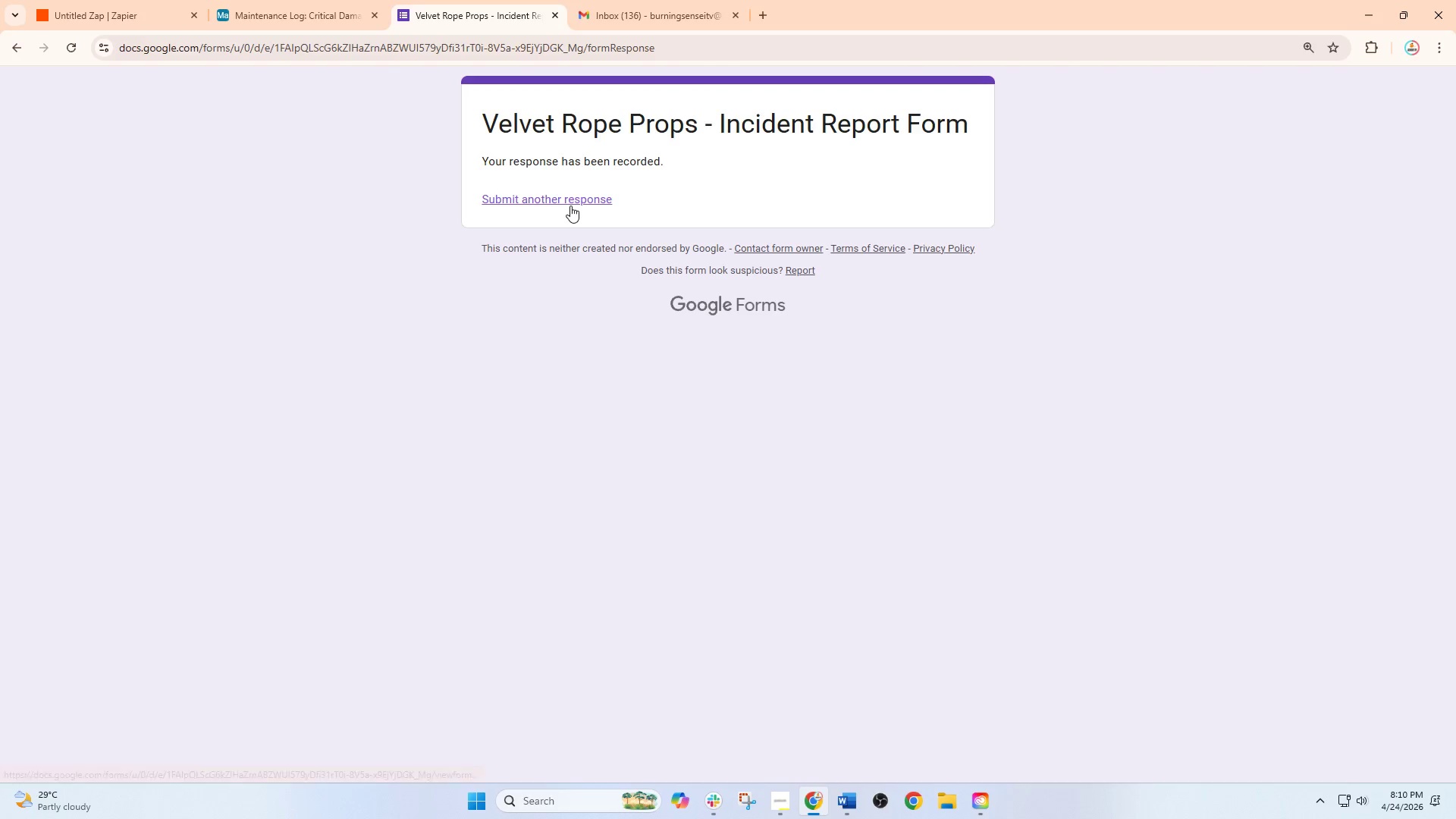 
left_click([570, 206])
 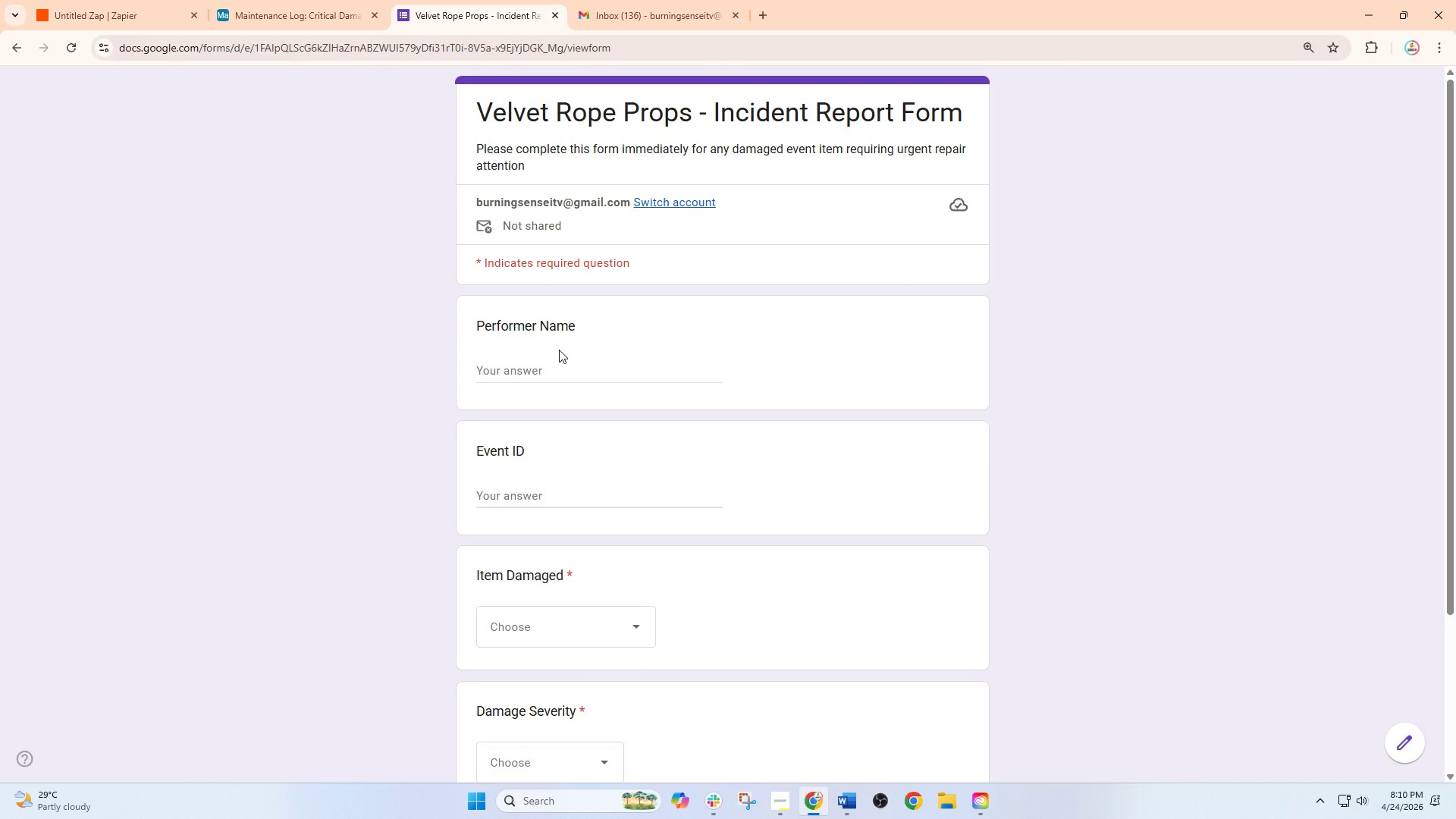 
wait(5.69)
 